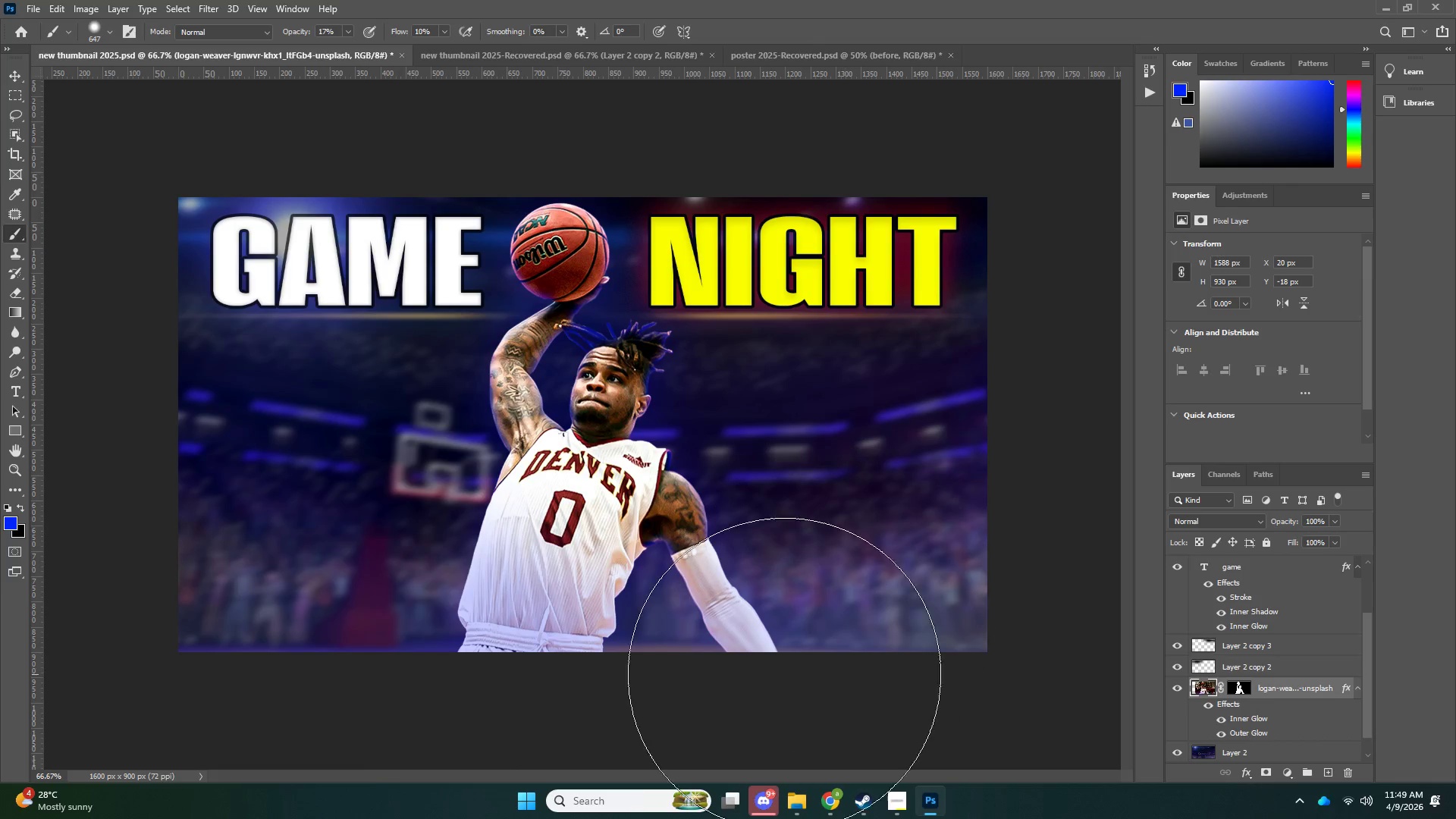 
left_click_drag(start_coordinate=[522, 710], to_coordinate=[468, 678])
 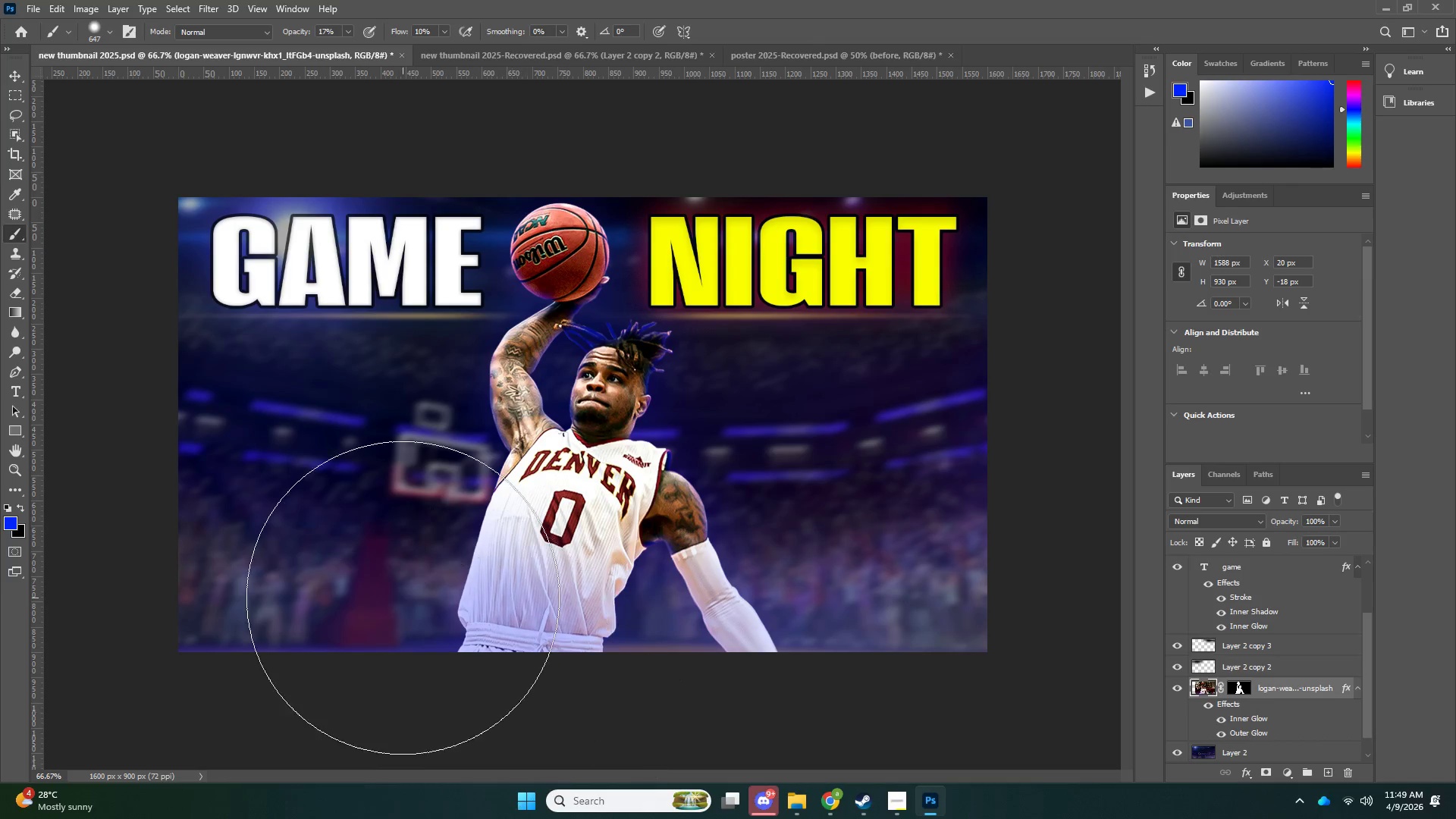 
left_click_drag(start_coordinate=[403, 598], to_coordinate=[364, 576])
 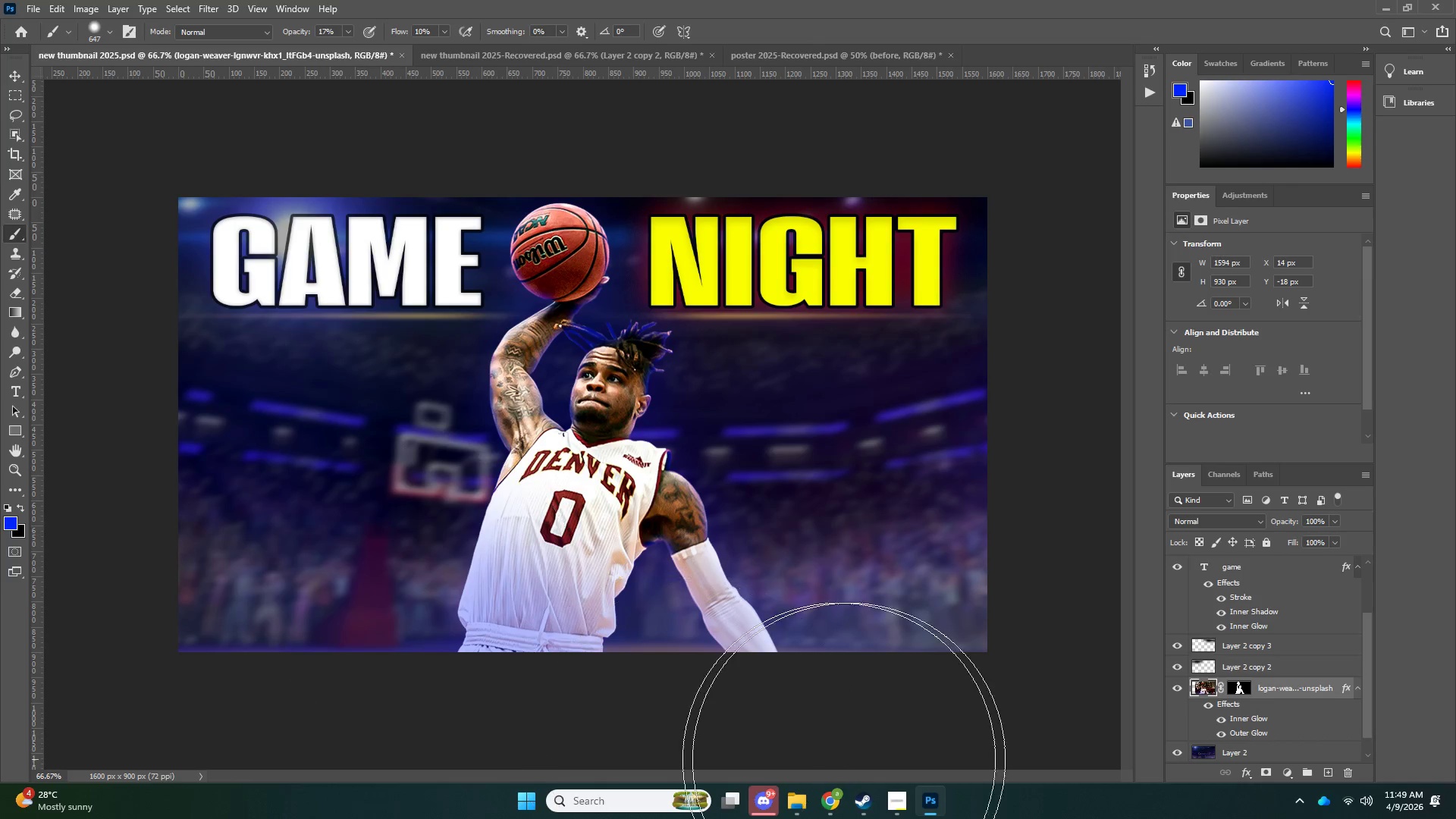 
left_click_drag(start_coordinate=[890, 742], to_coordinate=[917, 698])
 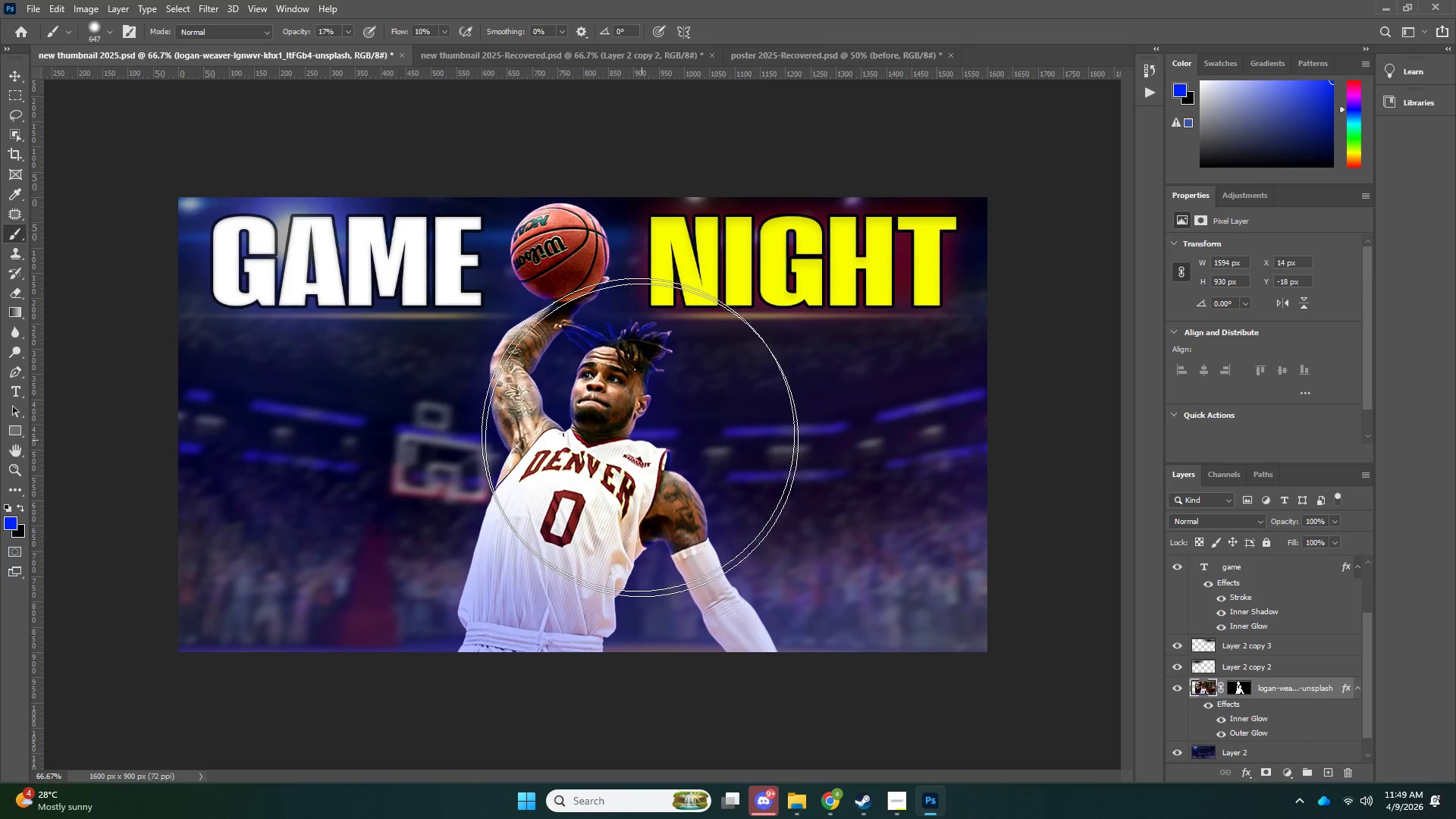 
key(V)
 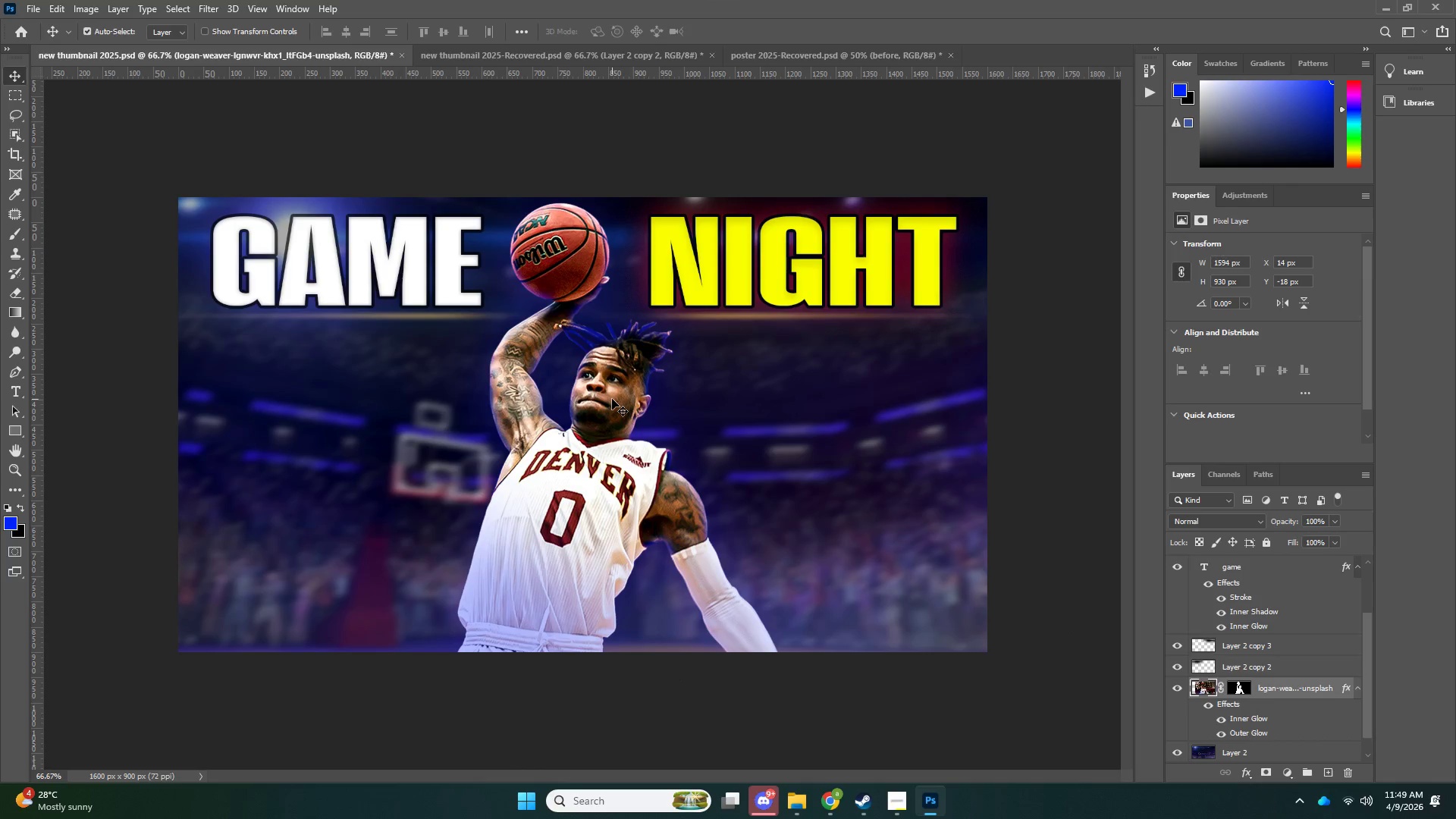 
left_click([611, 398])
 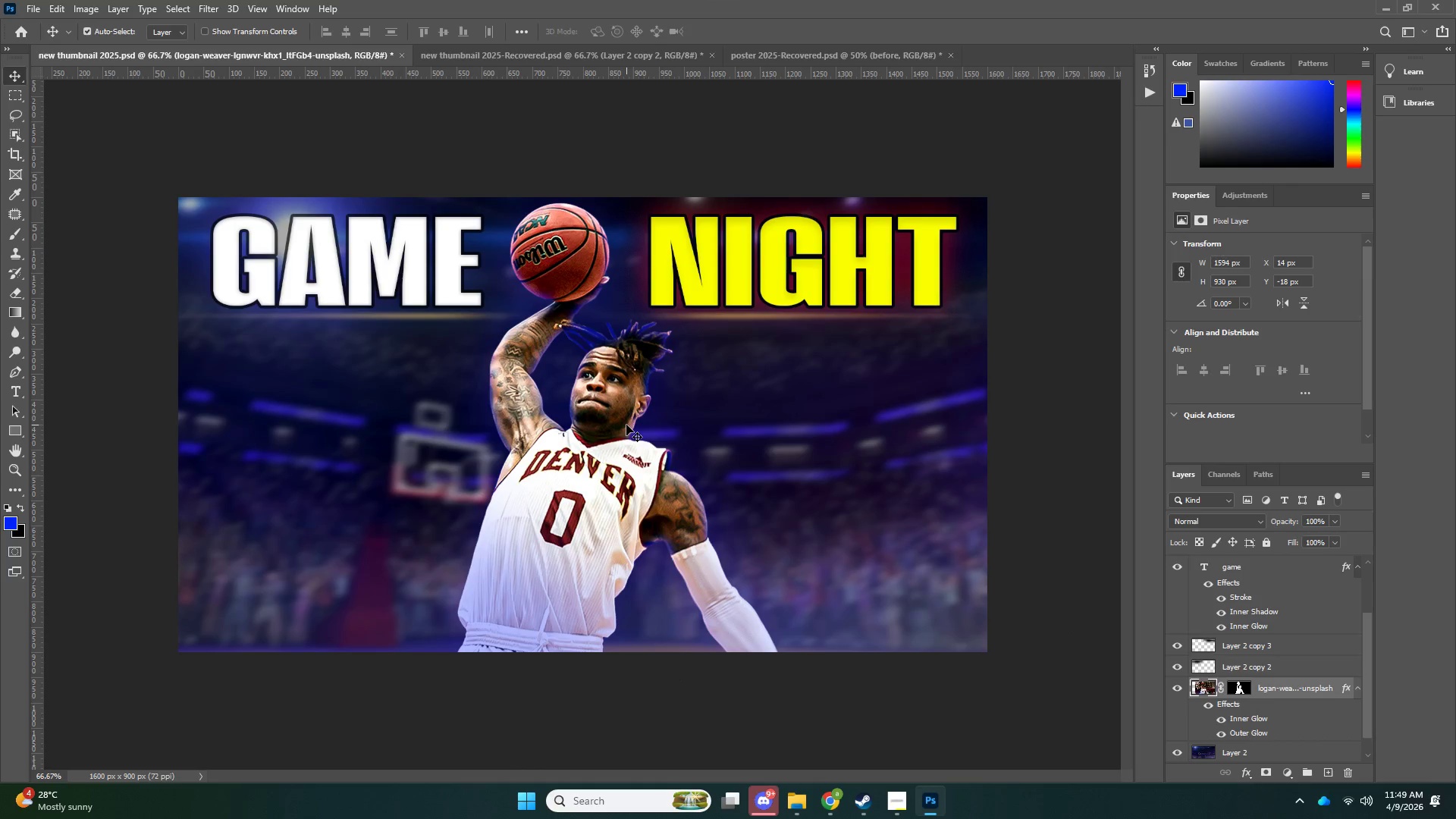 
key(Control+L)
 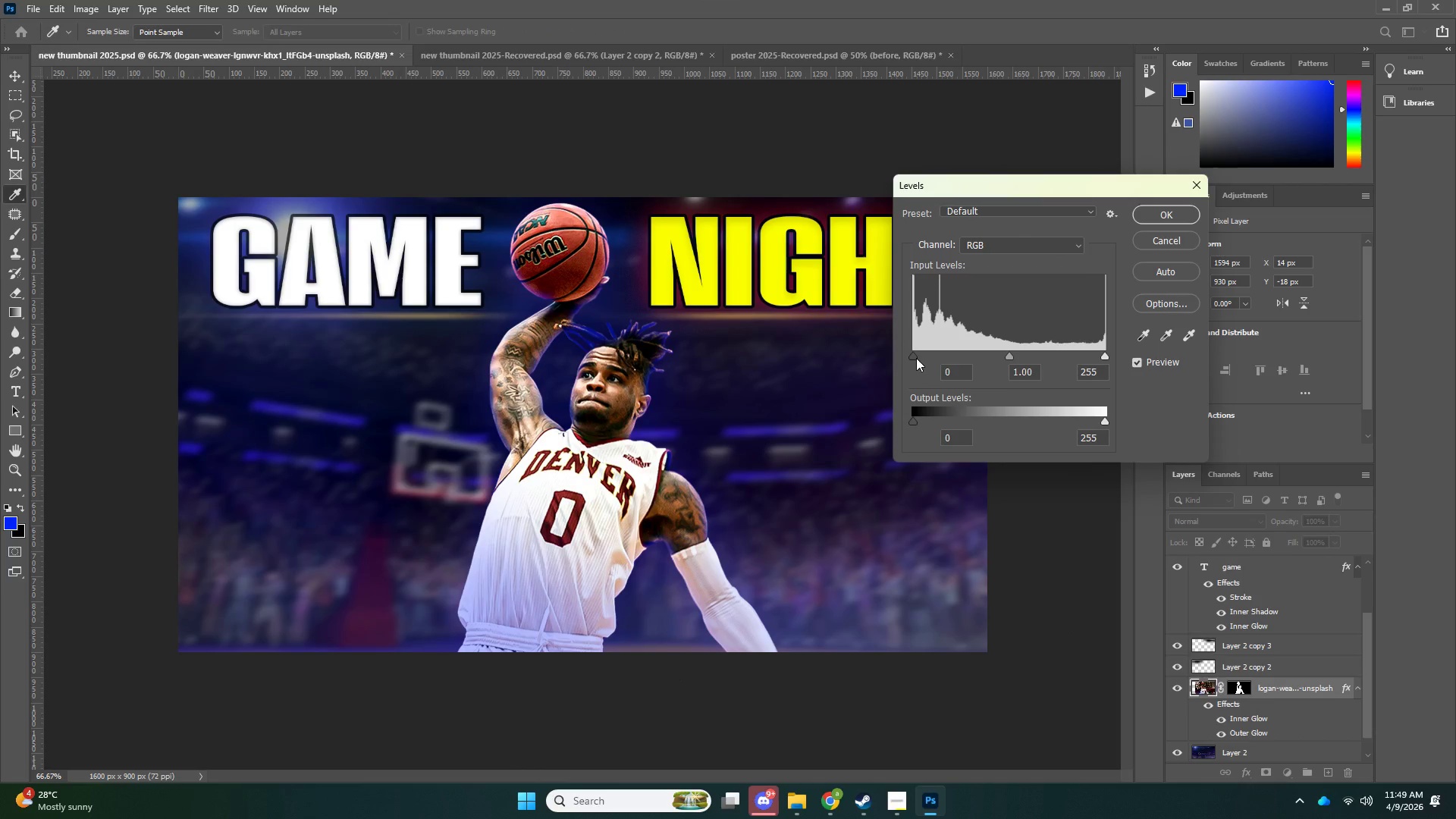 
left_click_drag(start_coordinate=[916, 358], to_coordinate=[923, 359])
 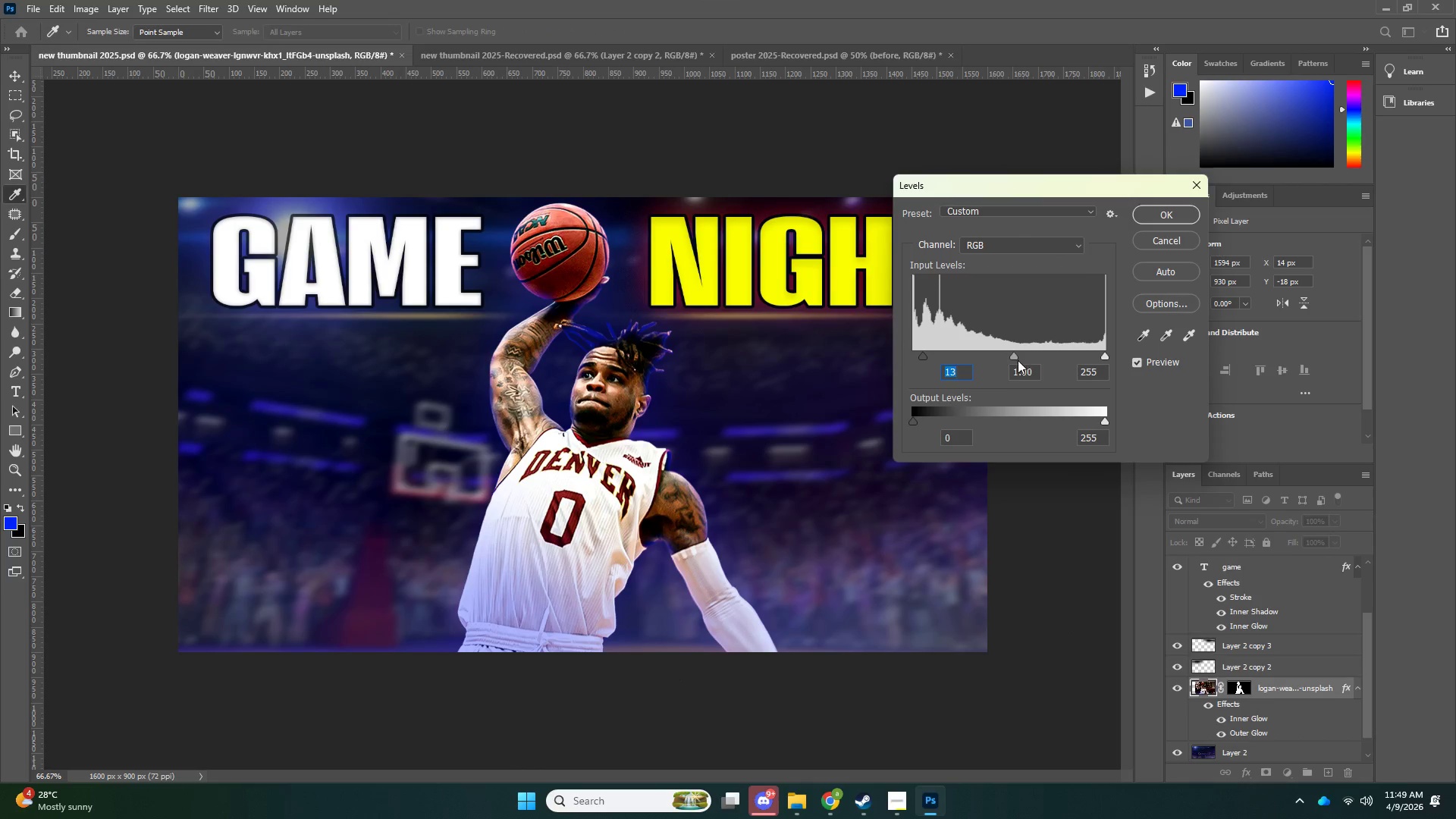 
left_click_drag(start_coordinate=[1013, 357], to_coordinate=[1009, 356])
 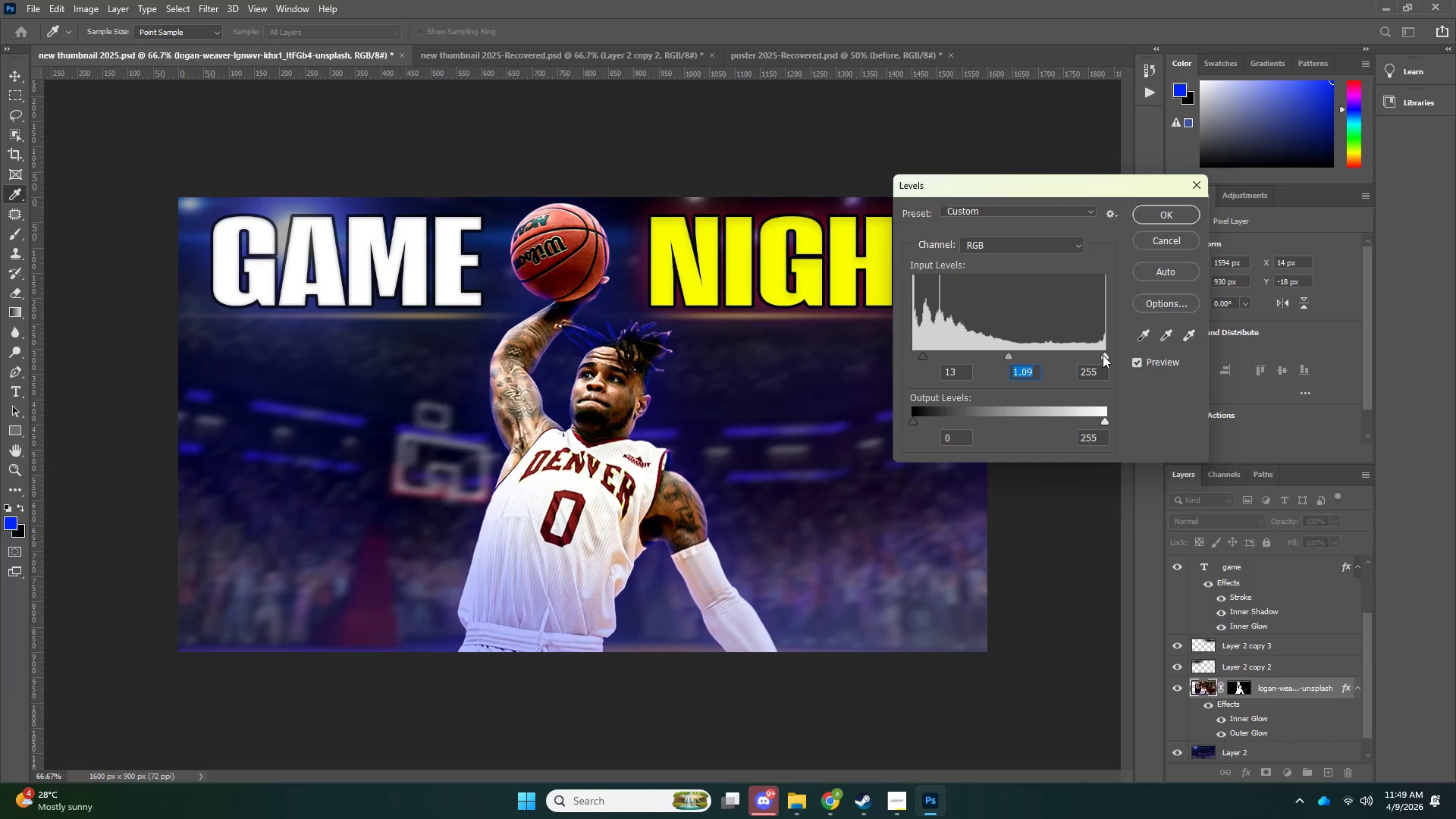 
left_click_drag(start_coordinate=[1104, 356], to_coordinate=[1093, 357])
 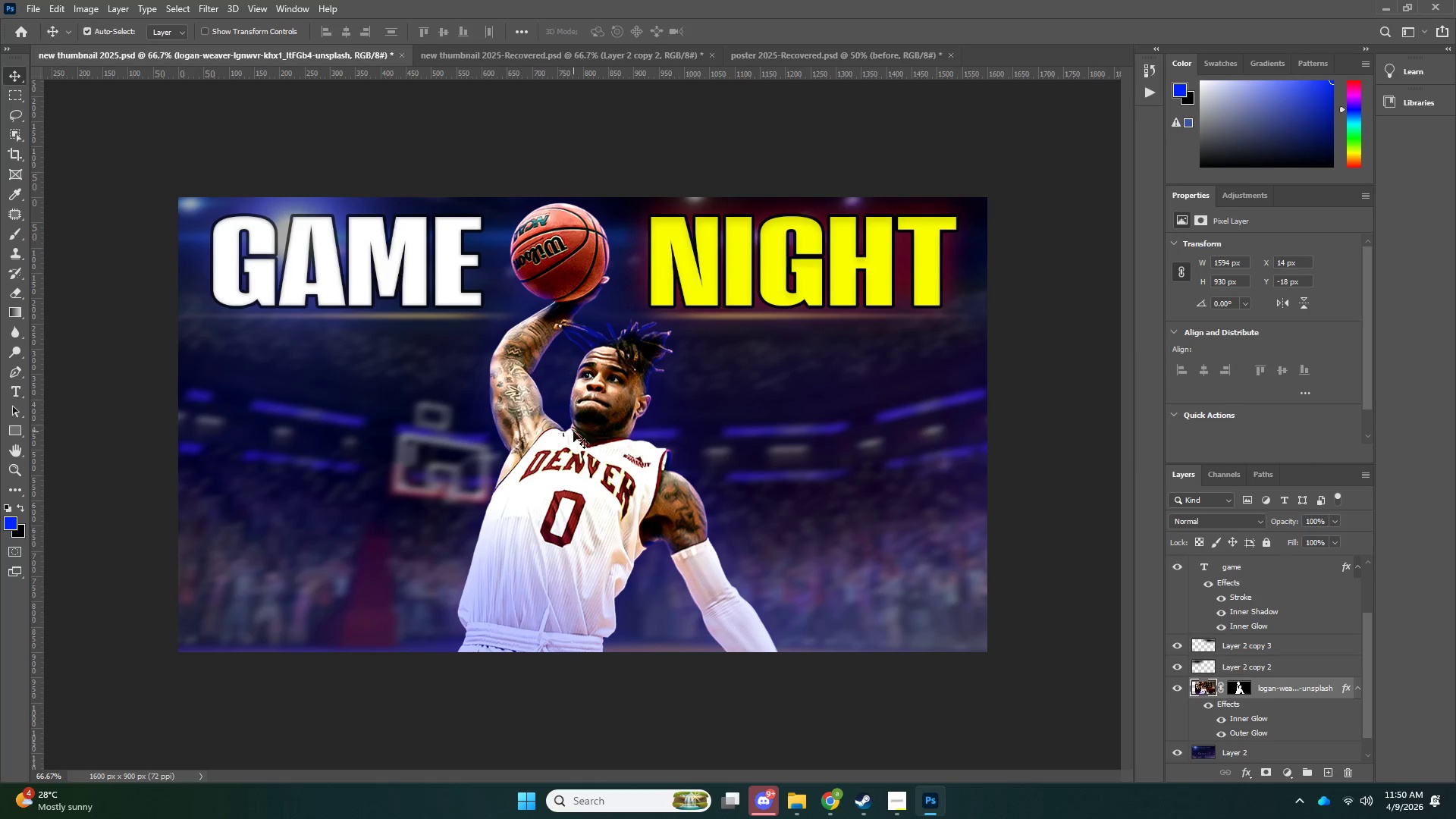 
left_click_drag(start_coordinate=[594, 421], to_coordinate=[590, 419])
 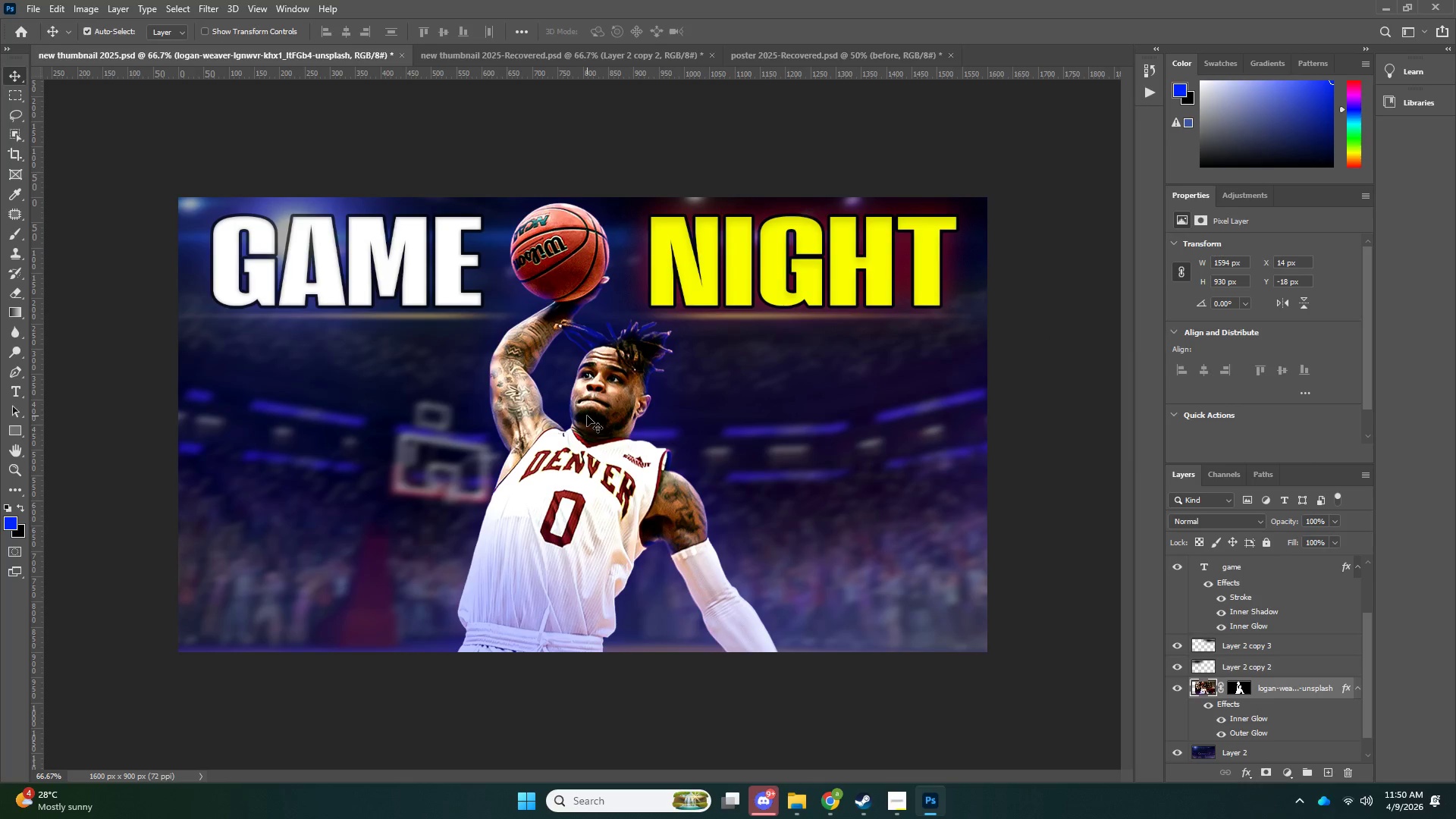 
key(ArrowRight)
 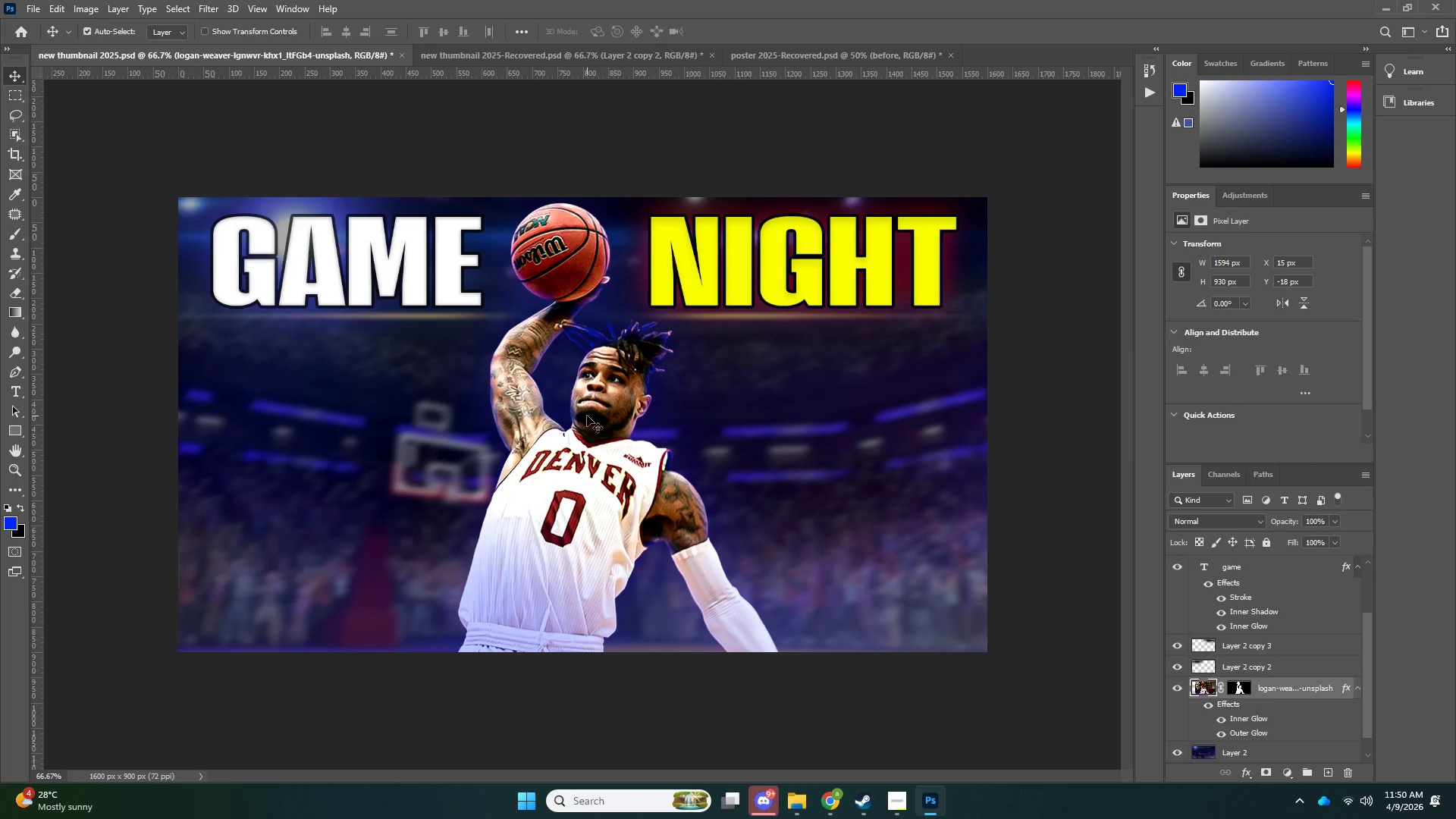 
key(ArrowLeft)
 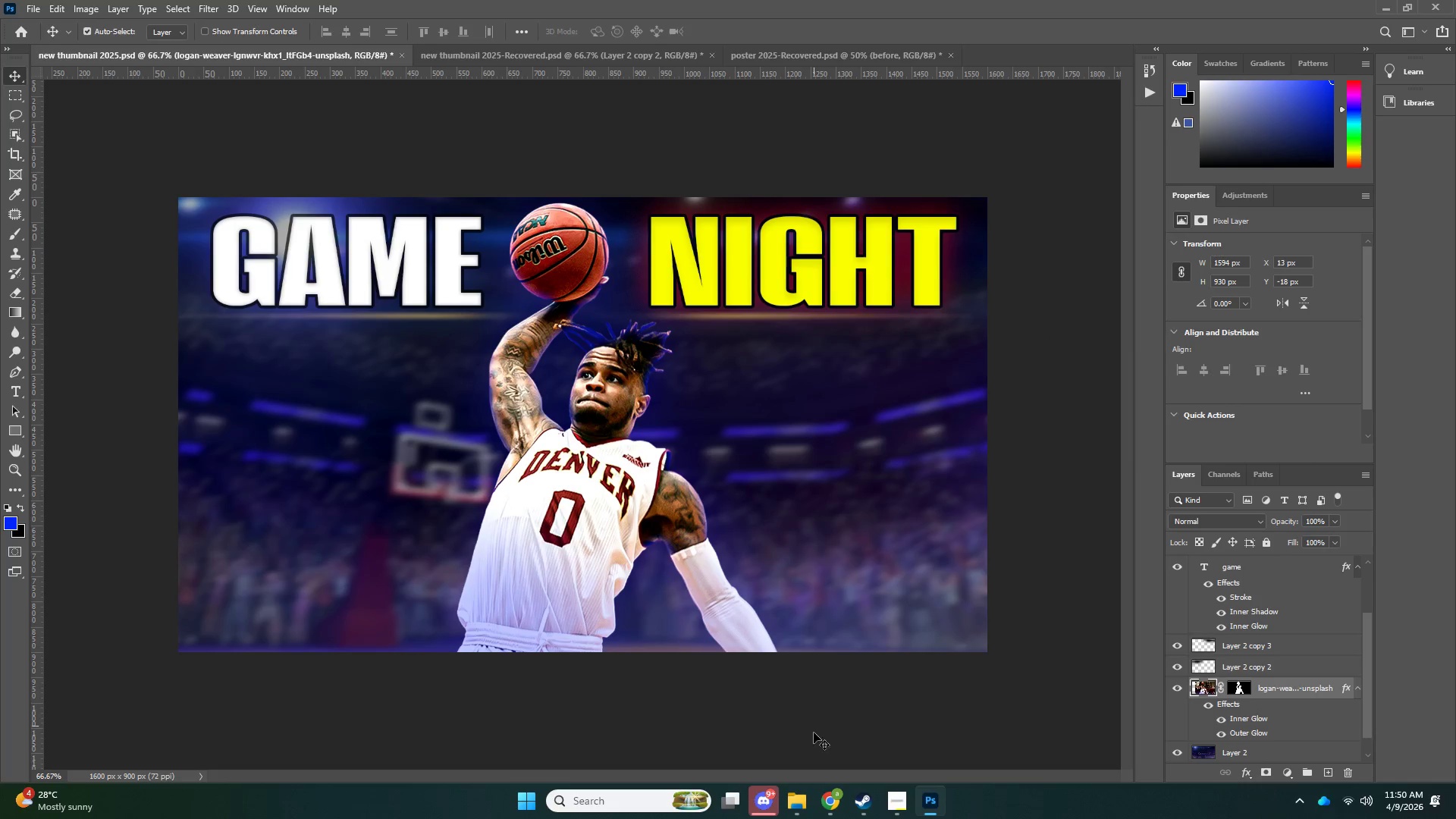 
left_click([835, 799])
 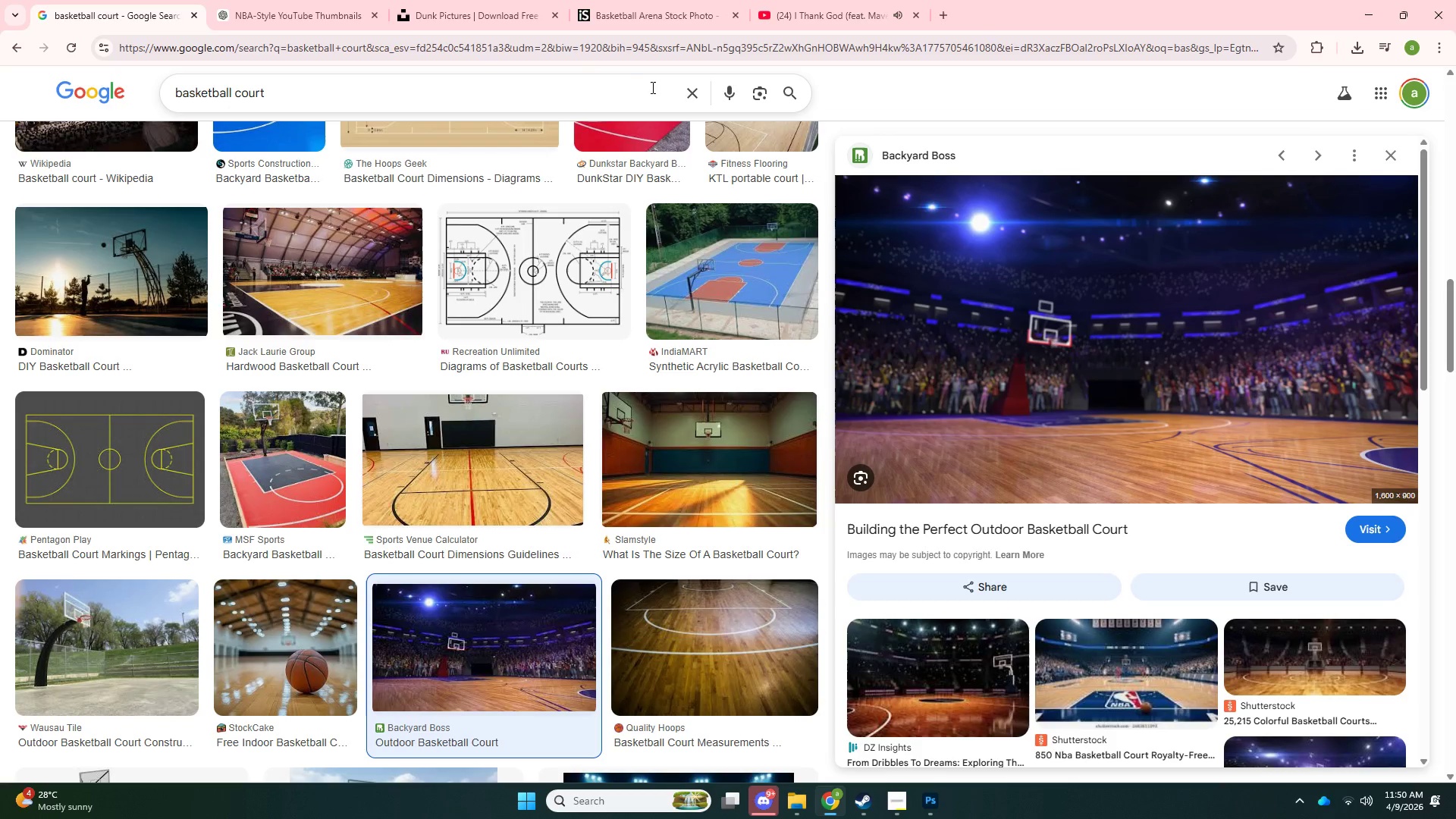 
left_click([691, 91])
 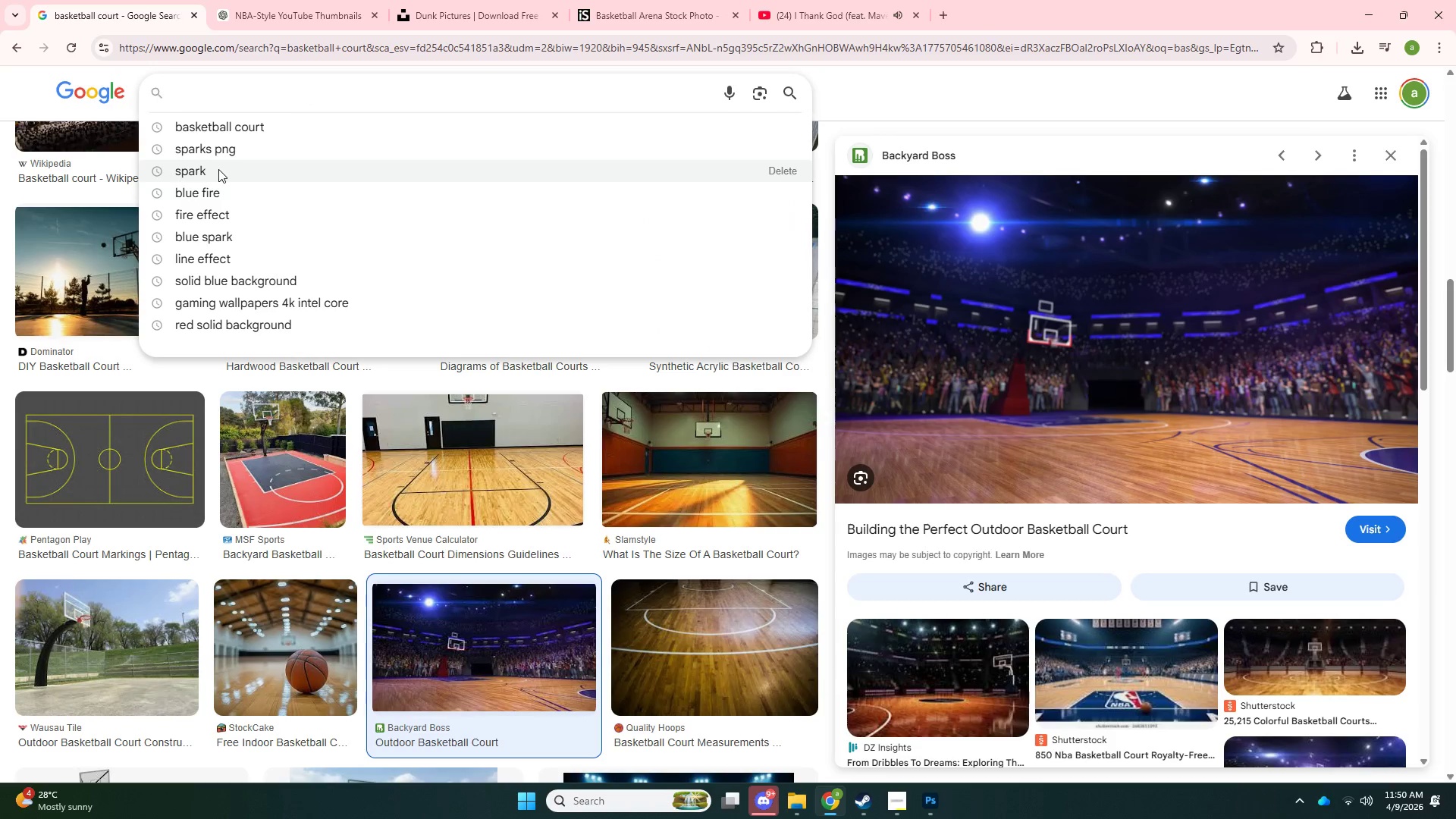 
left_click([218, 169])
 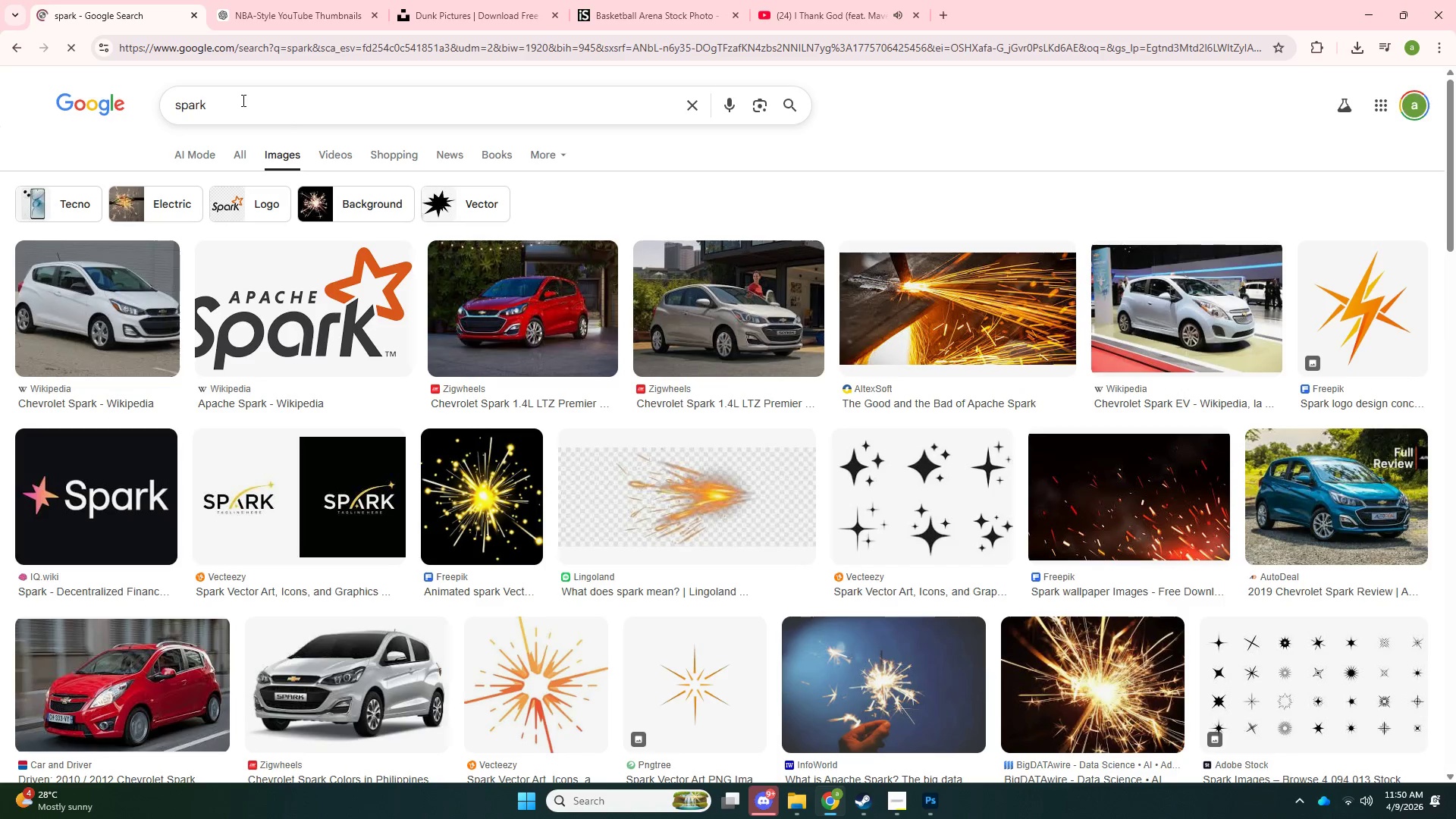 
left_click([242, 100])
 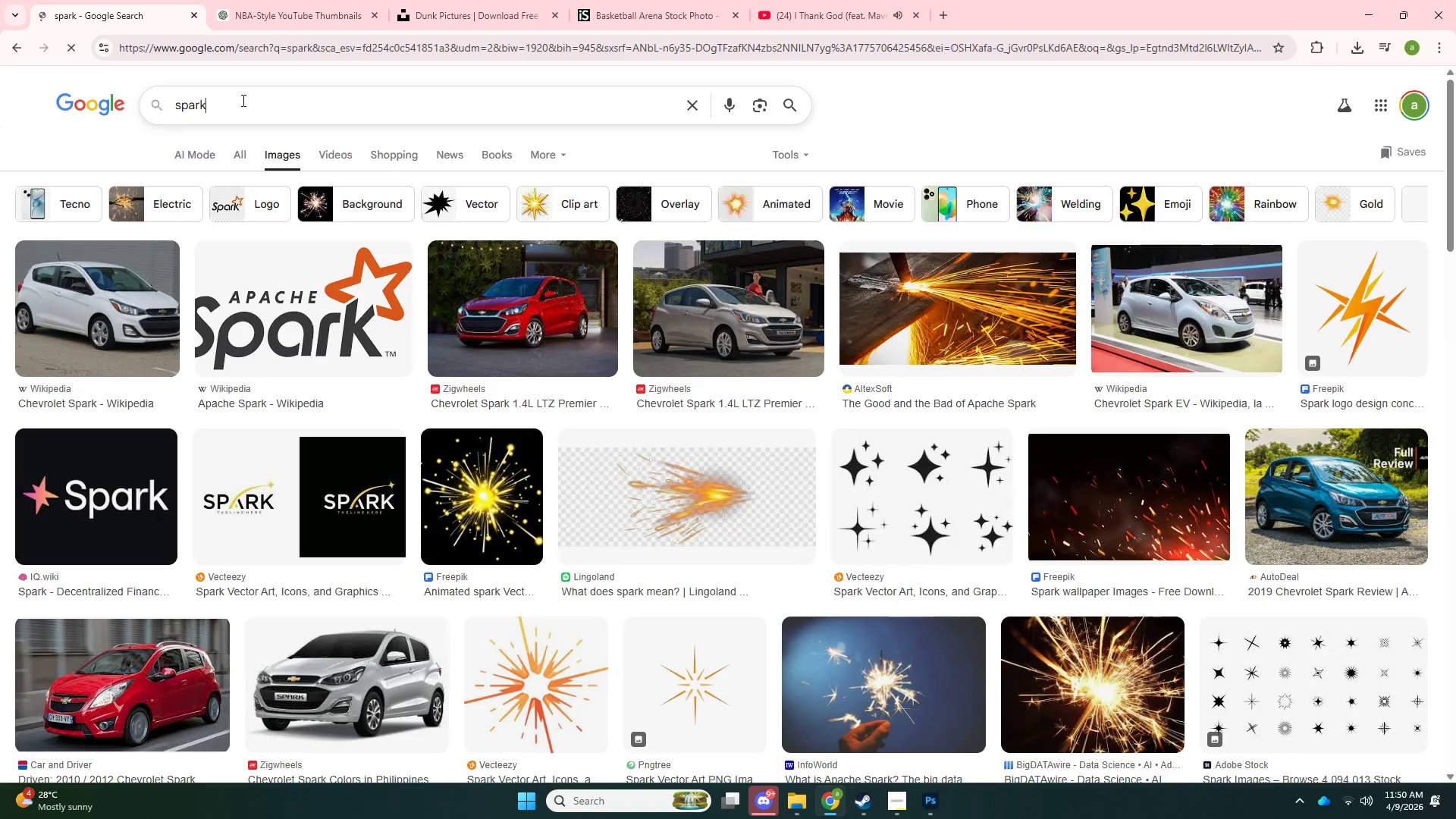 
type( blure pon)
key(Backspace)
key(Backspace)
type(ng)
 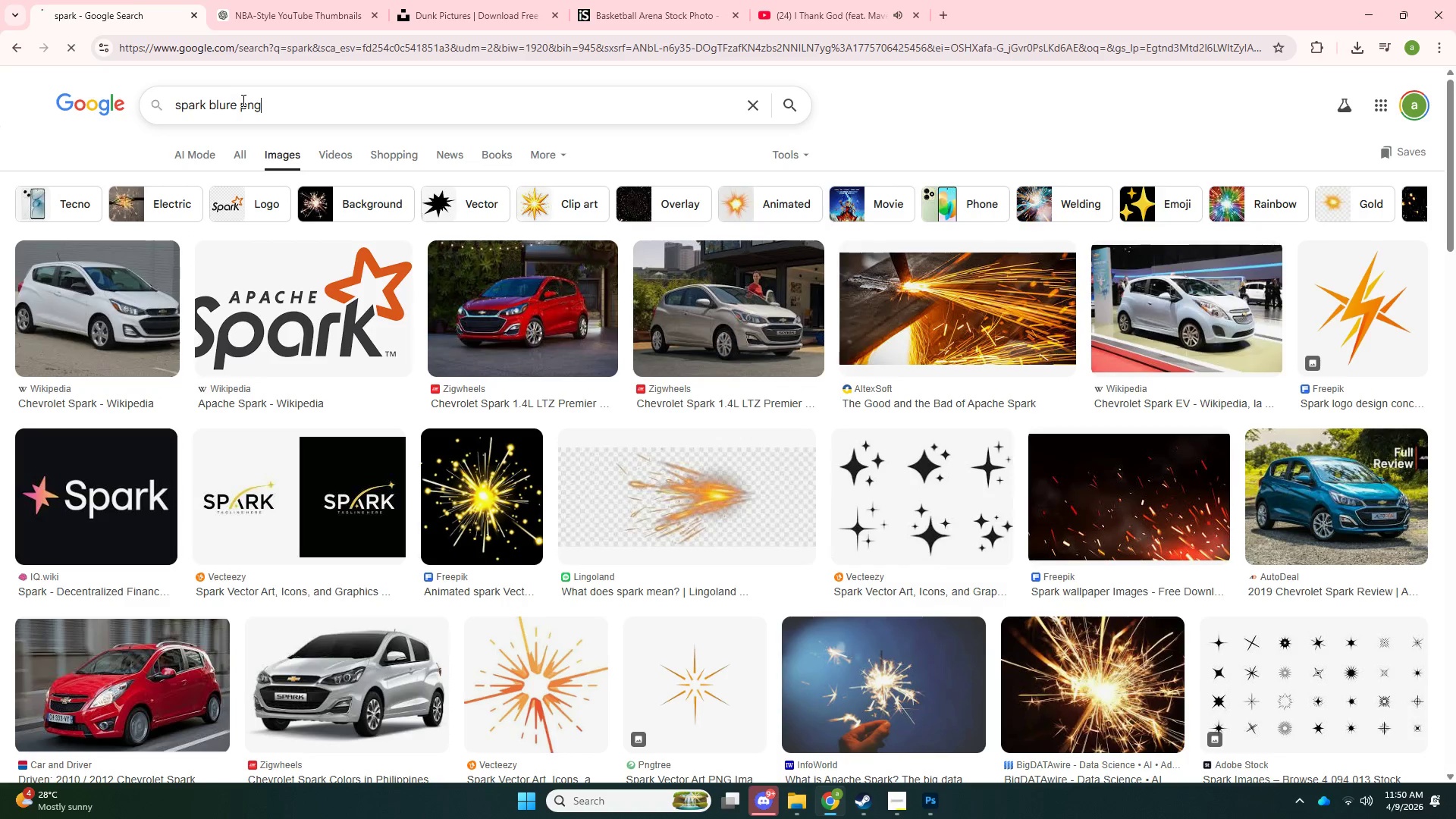 
key(Enter)
 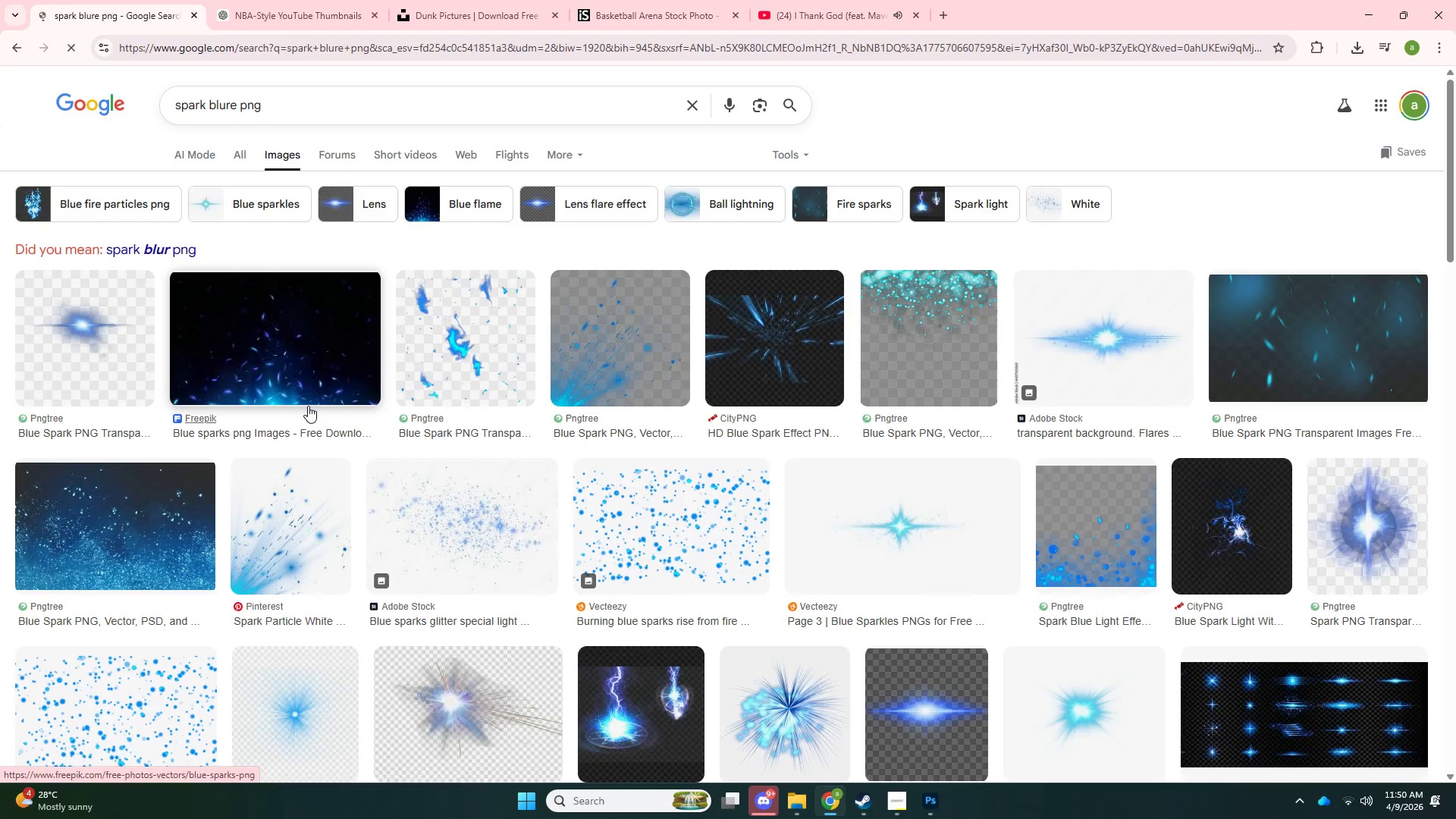 
left_click([287, 357])
 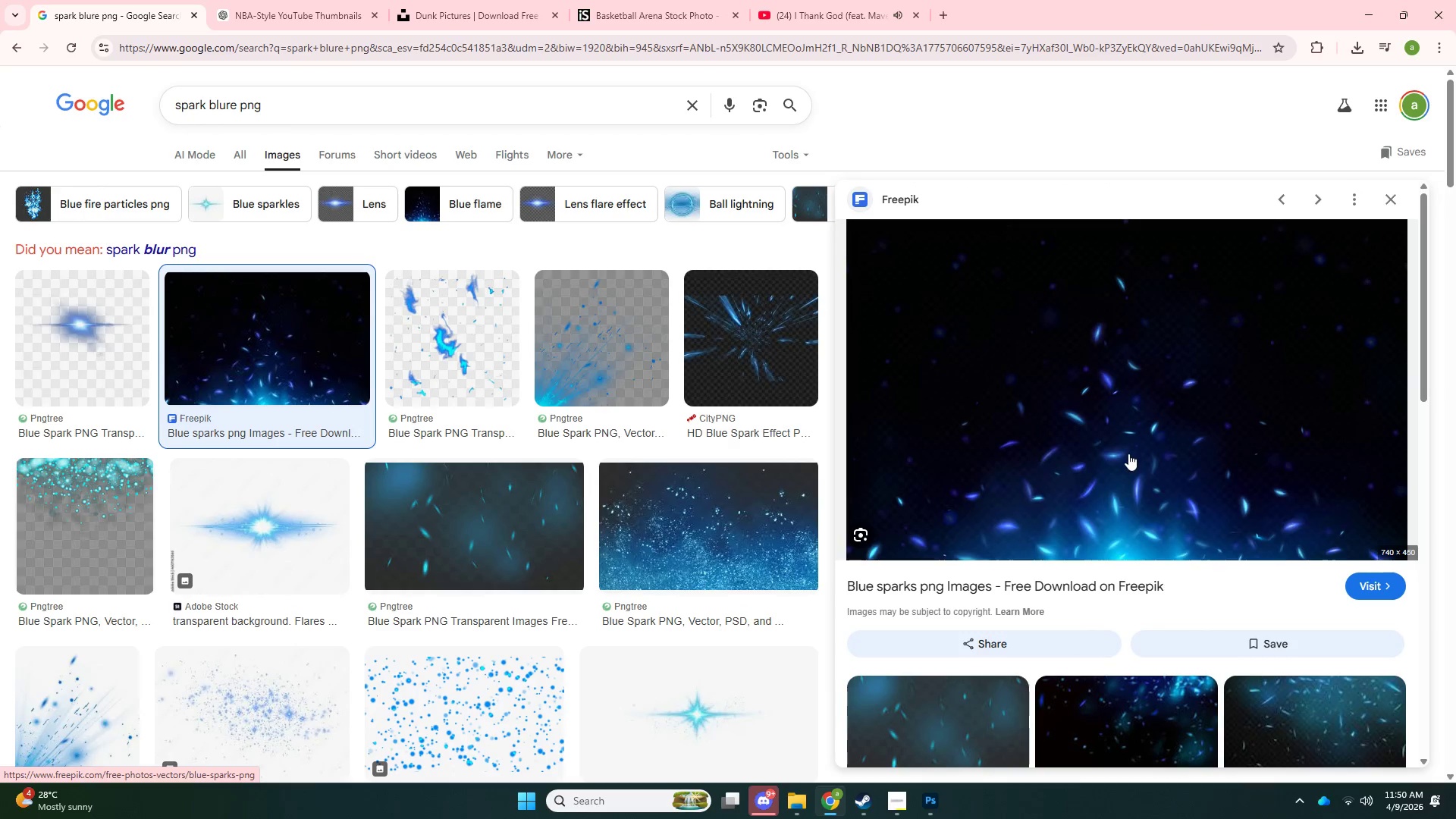 
right_click([1072, 414])
 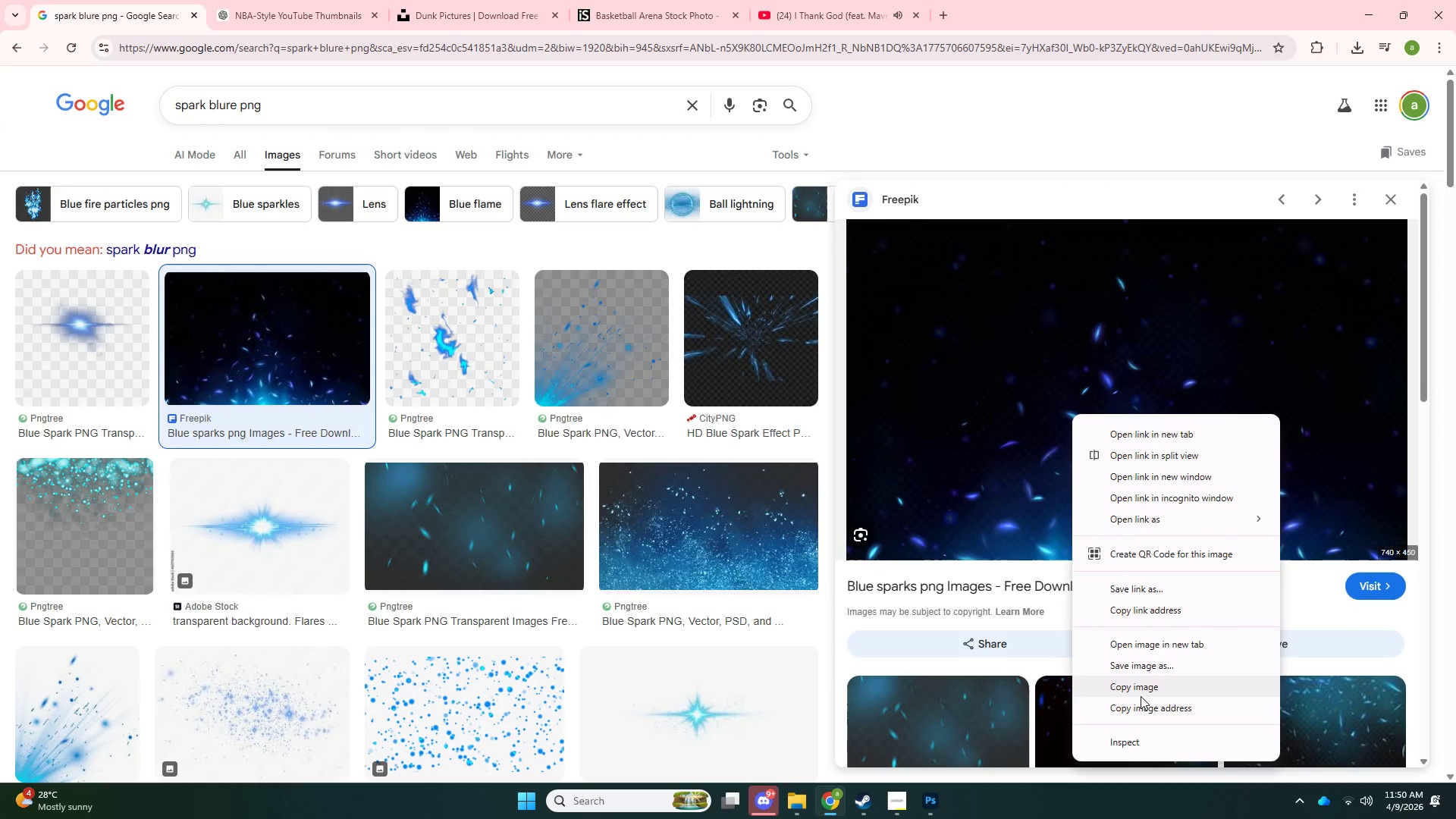 
left_click([1141, 695])
 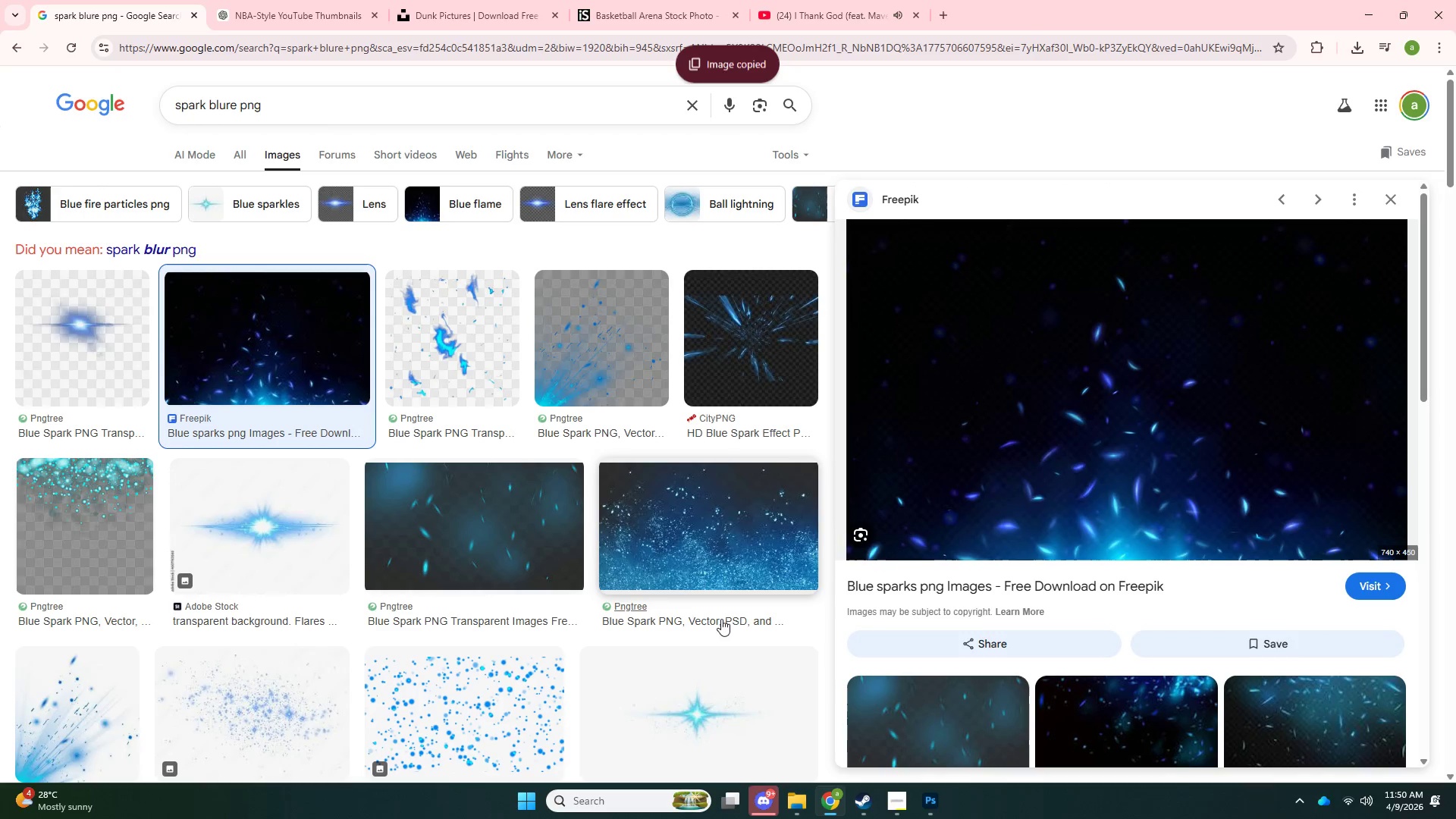 
key(Alt+AltLeft)
 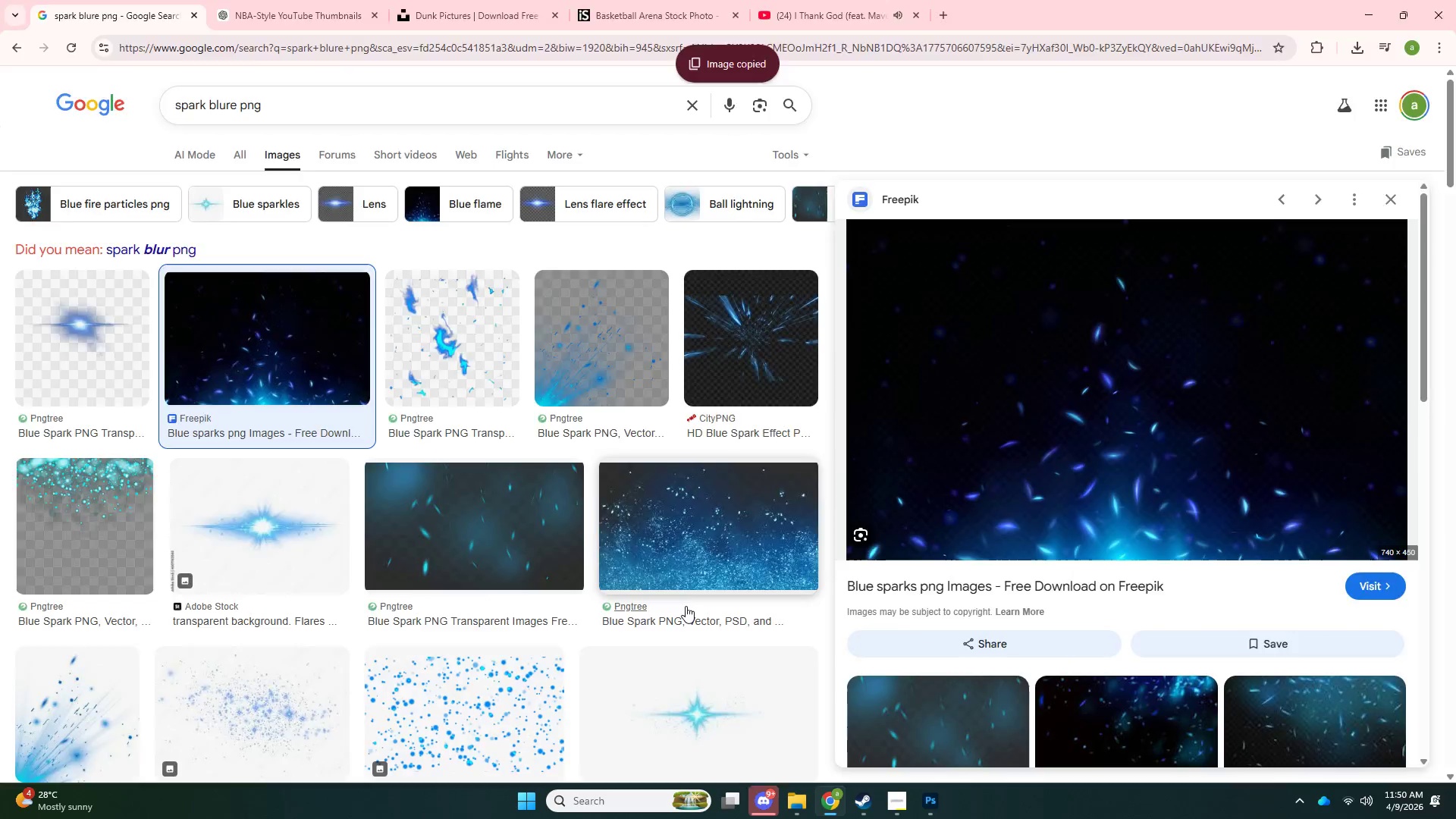 
key(Alt+Tab)
 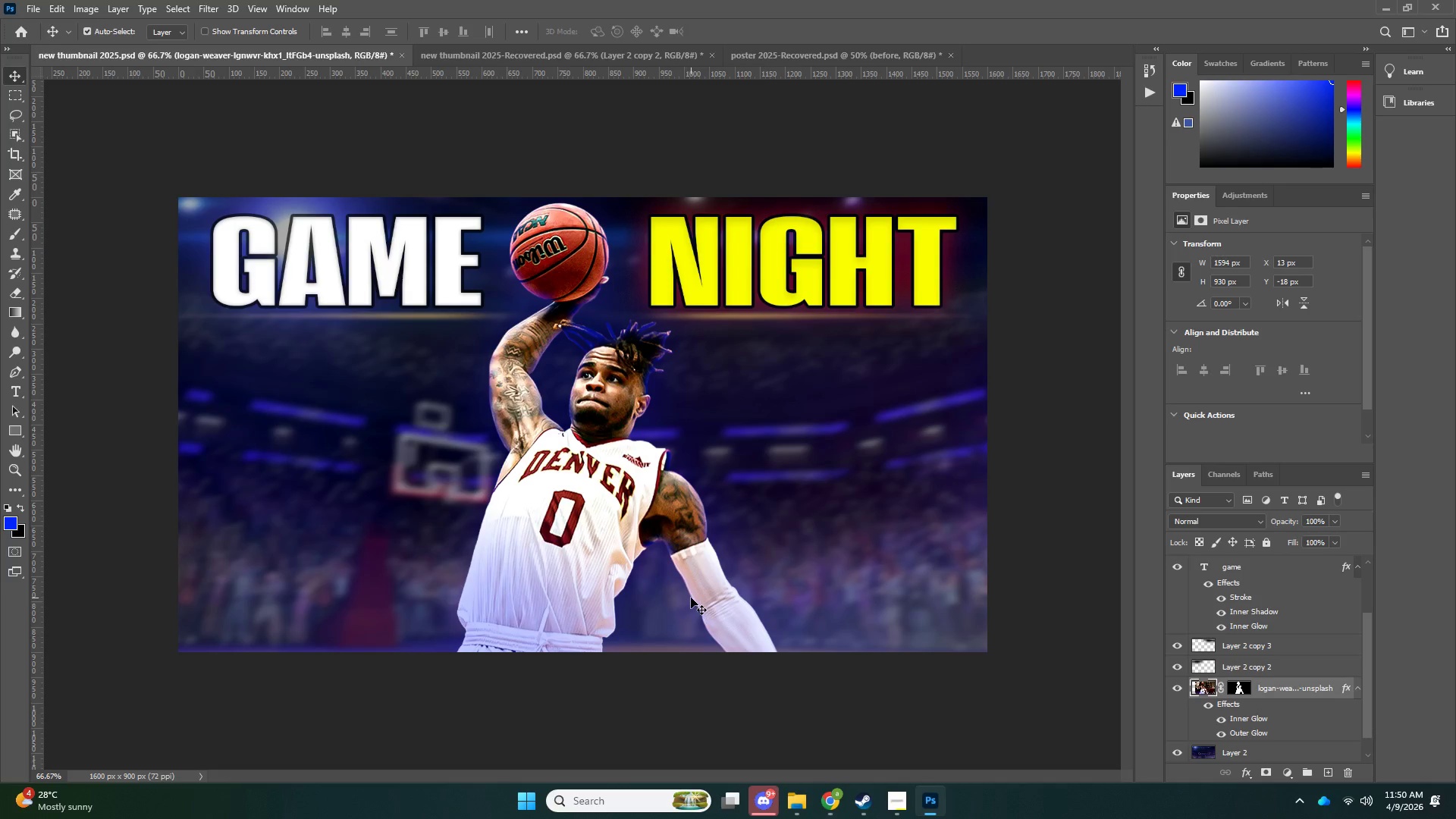 
key(Control+ControlLeft)
 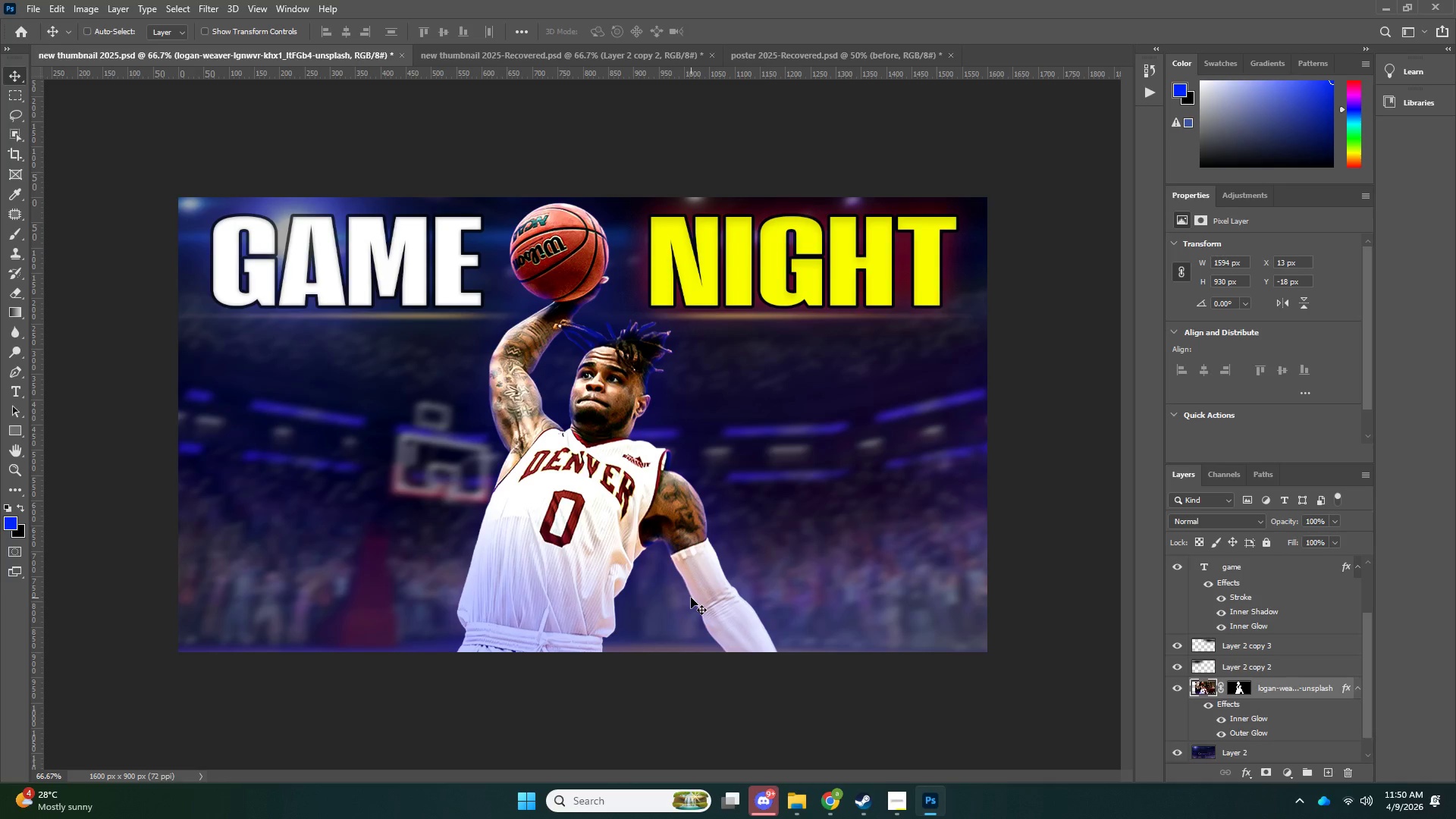 
key(Control+V)
 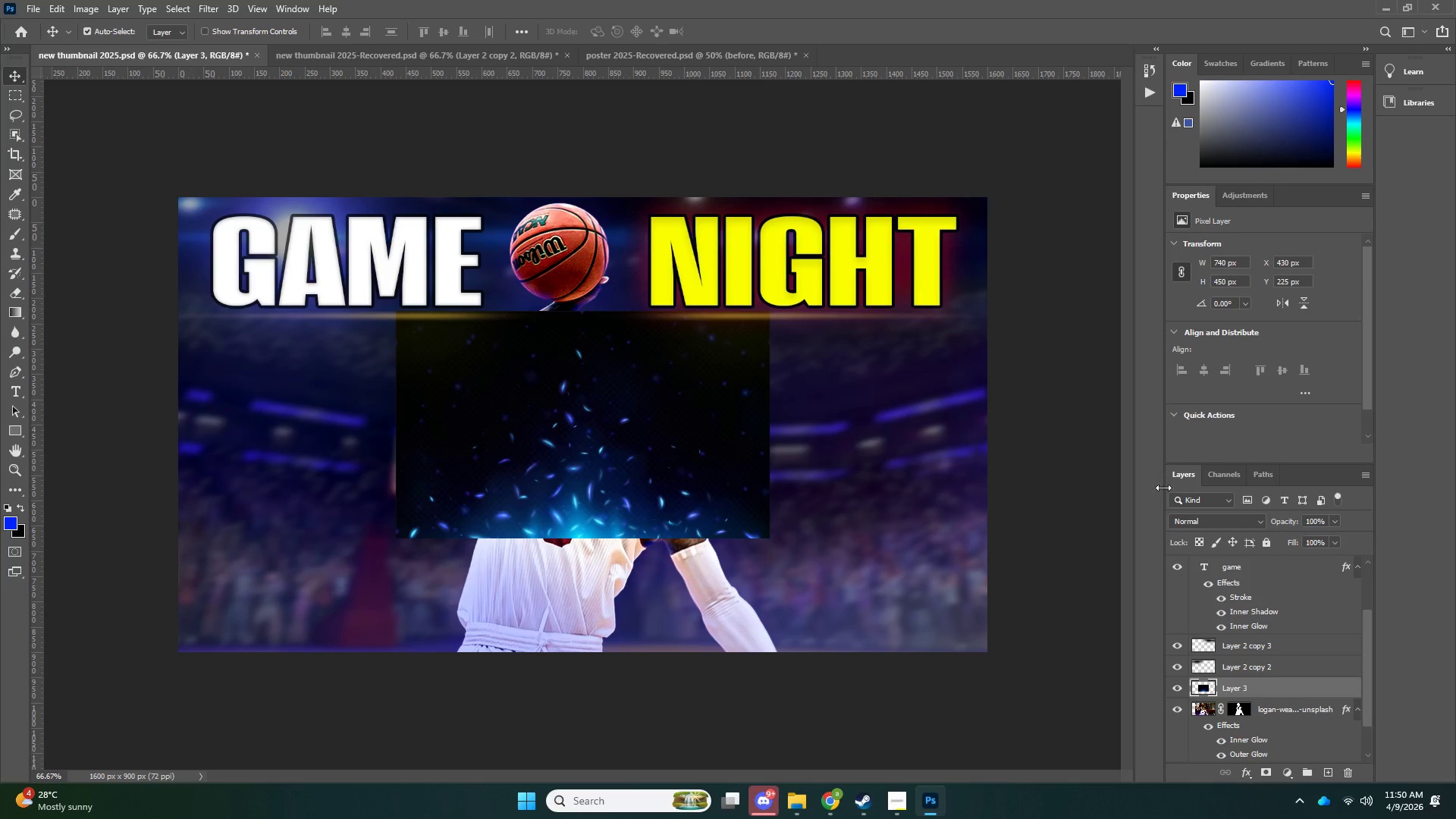 
left_click([1188, 523])
 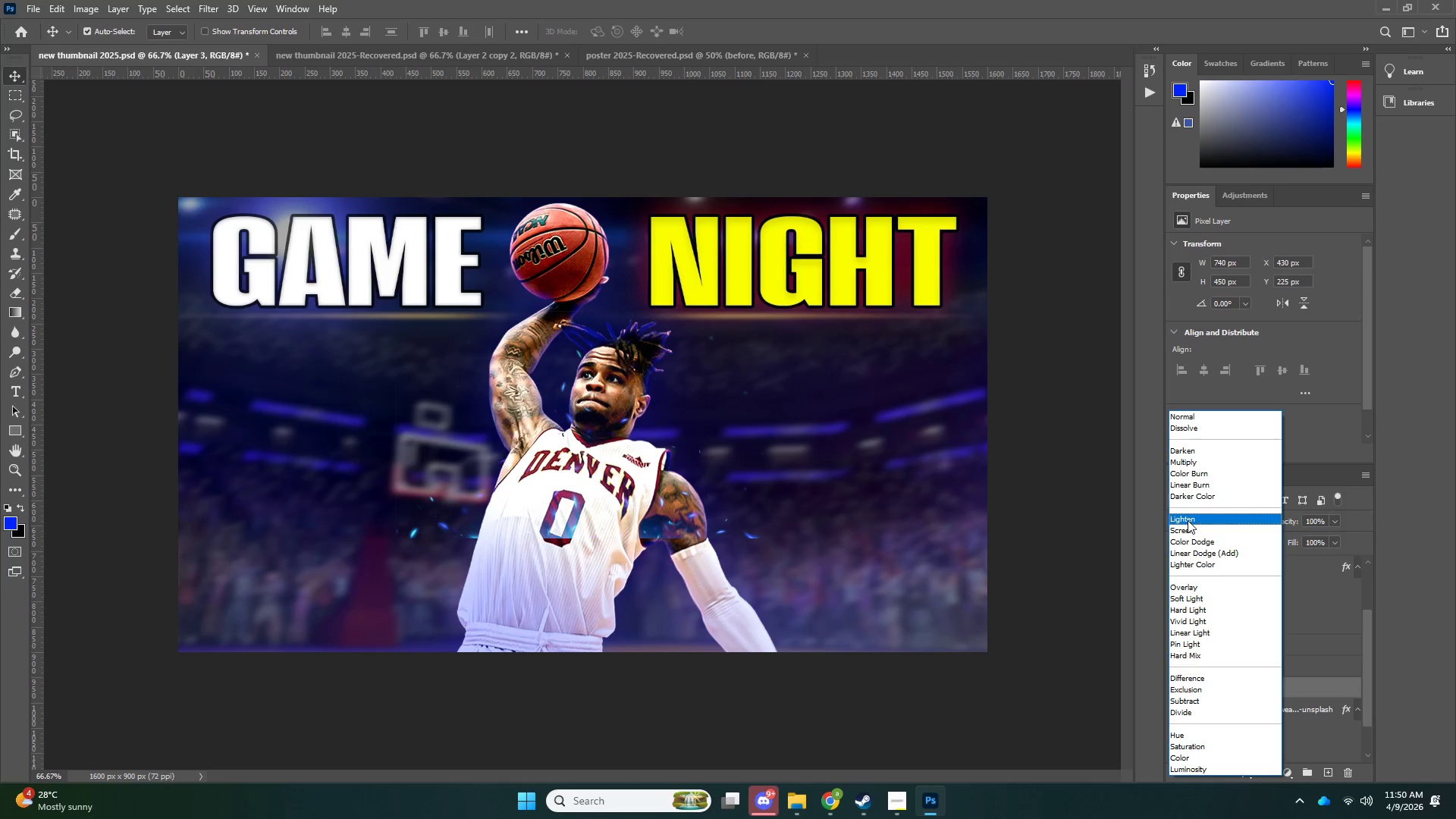 
left_click([1188, 520])
 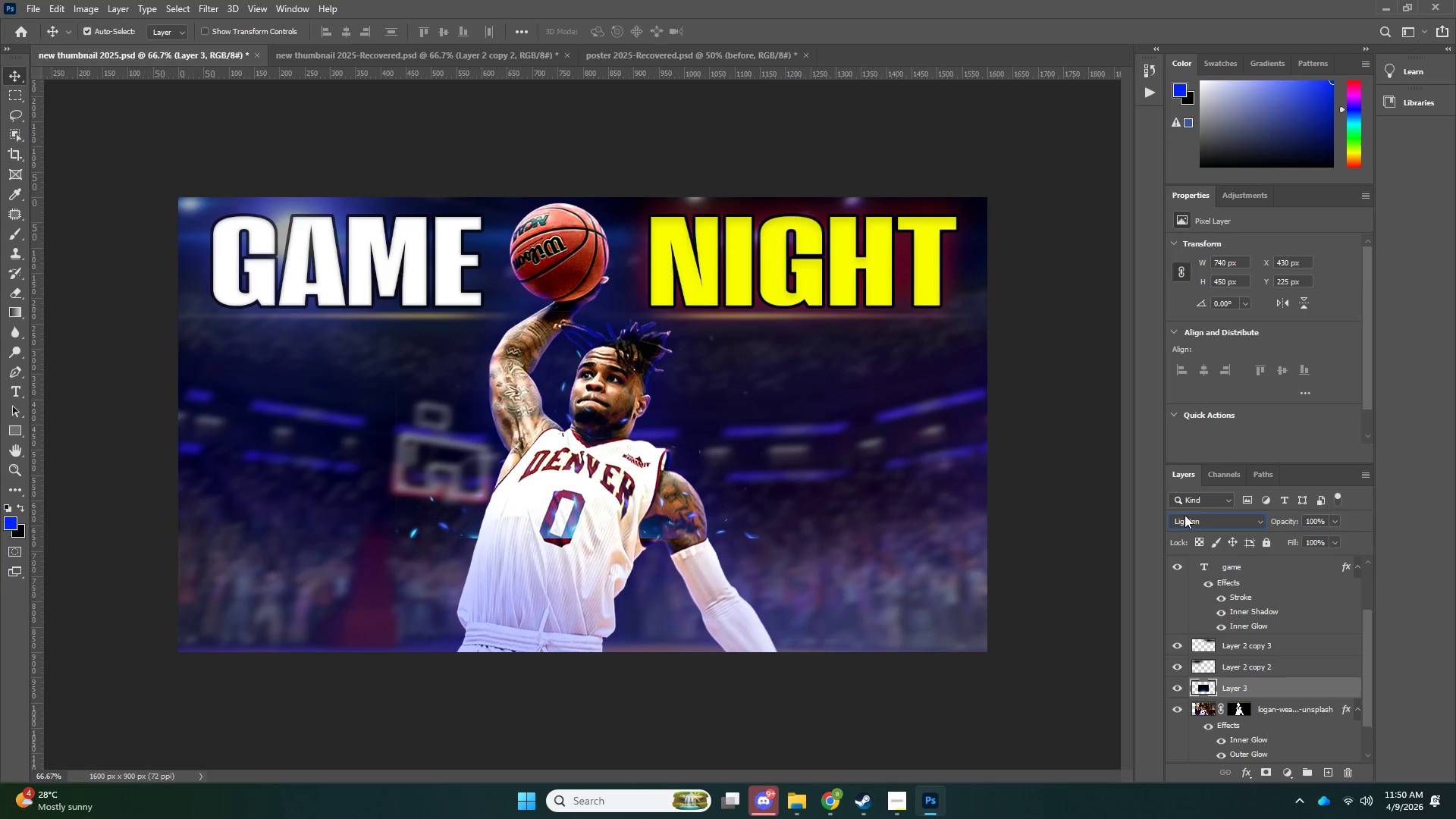 
key(NumpadEnter)
 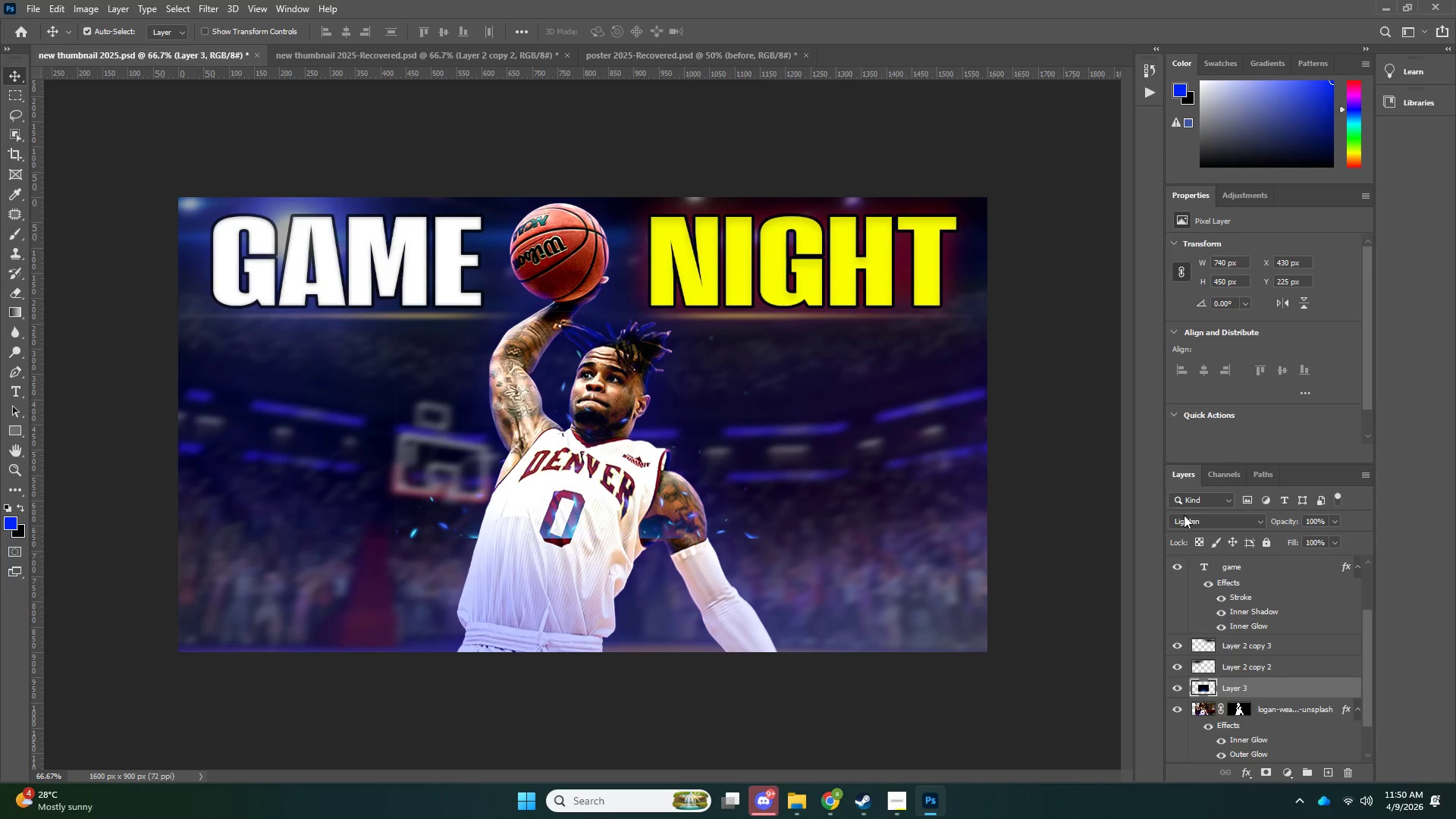 
key(Control+ControlLeft)
 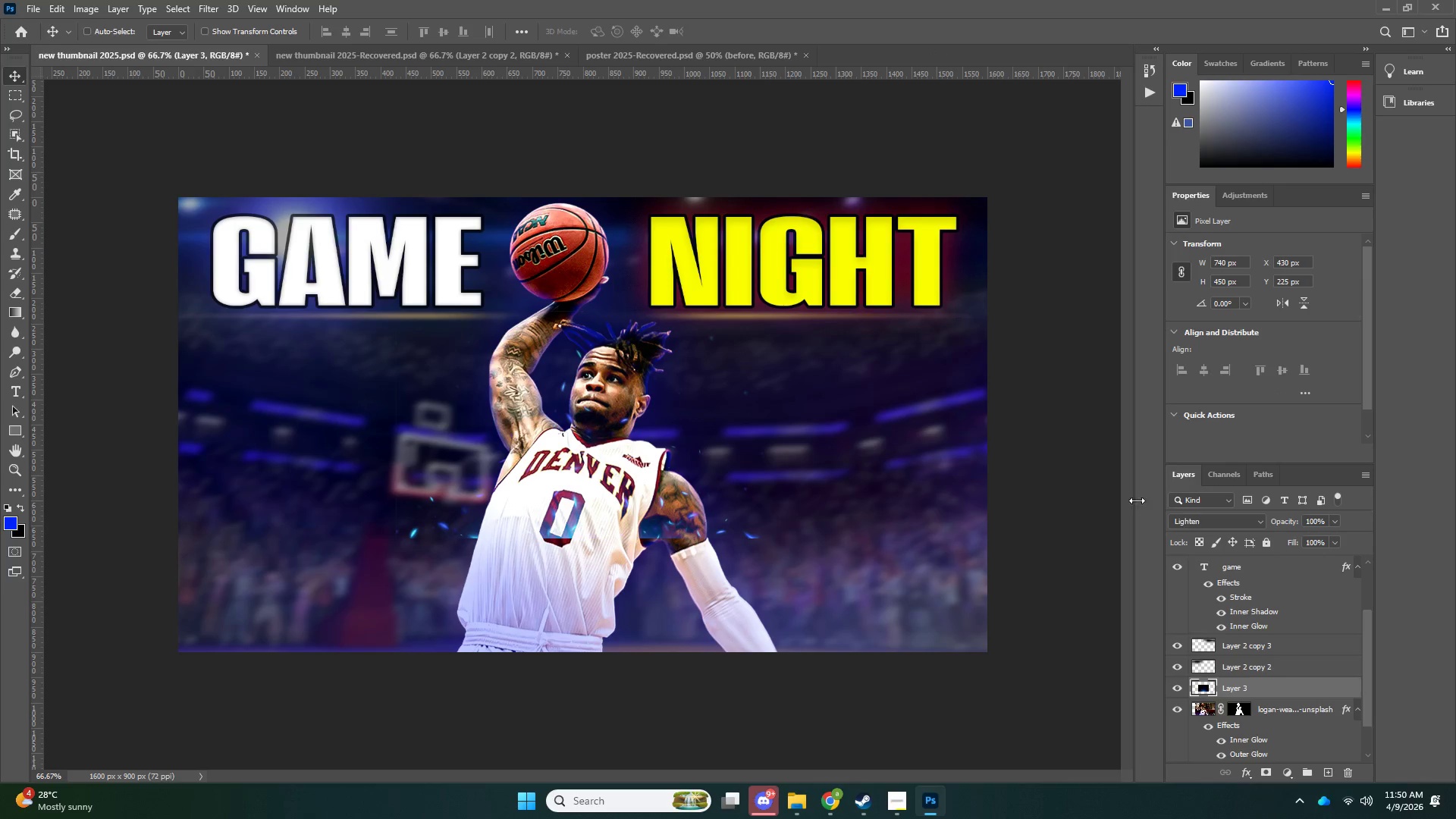 
key(Control+T)
 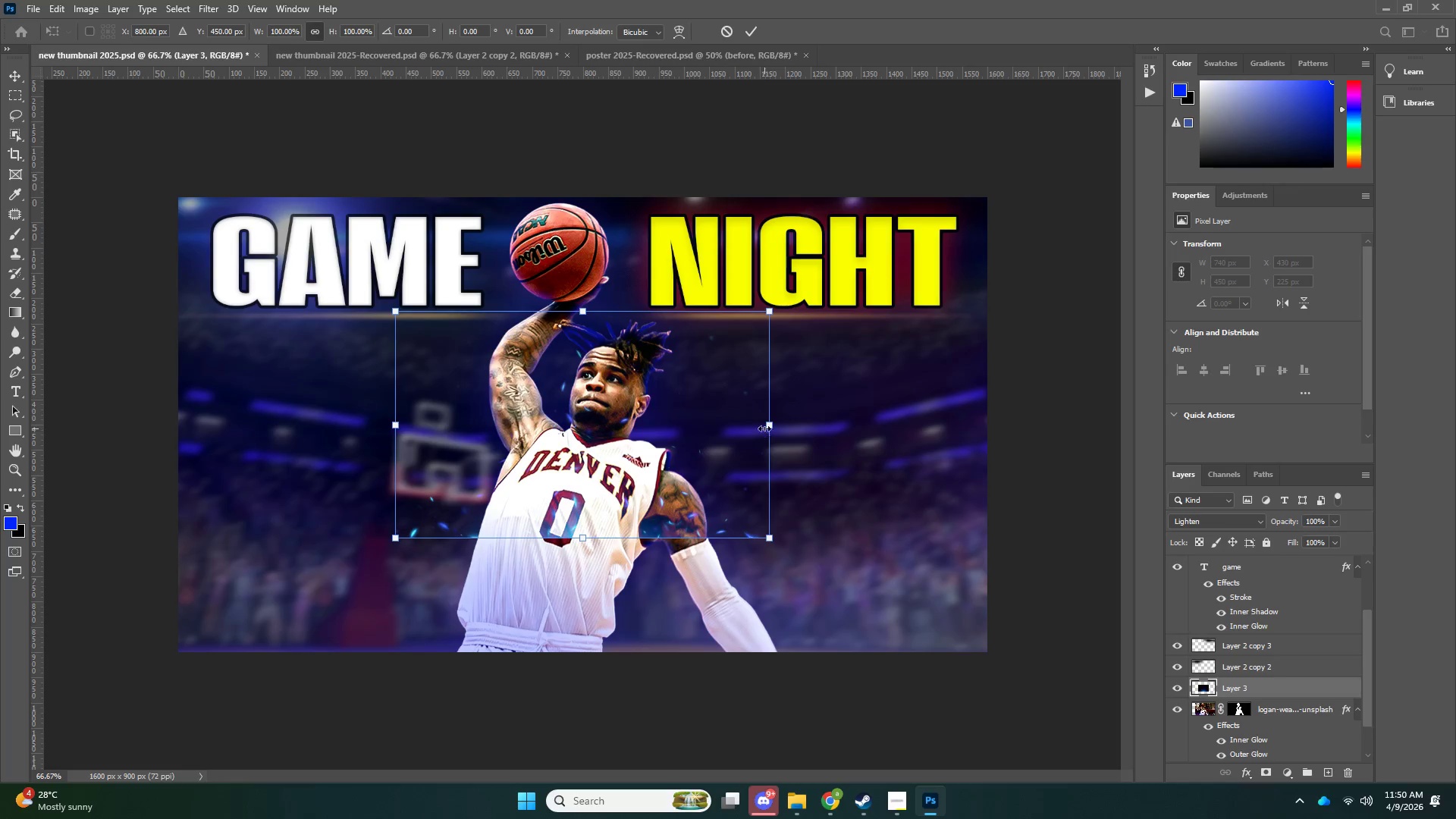 
key(Alt+AltLeft)
 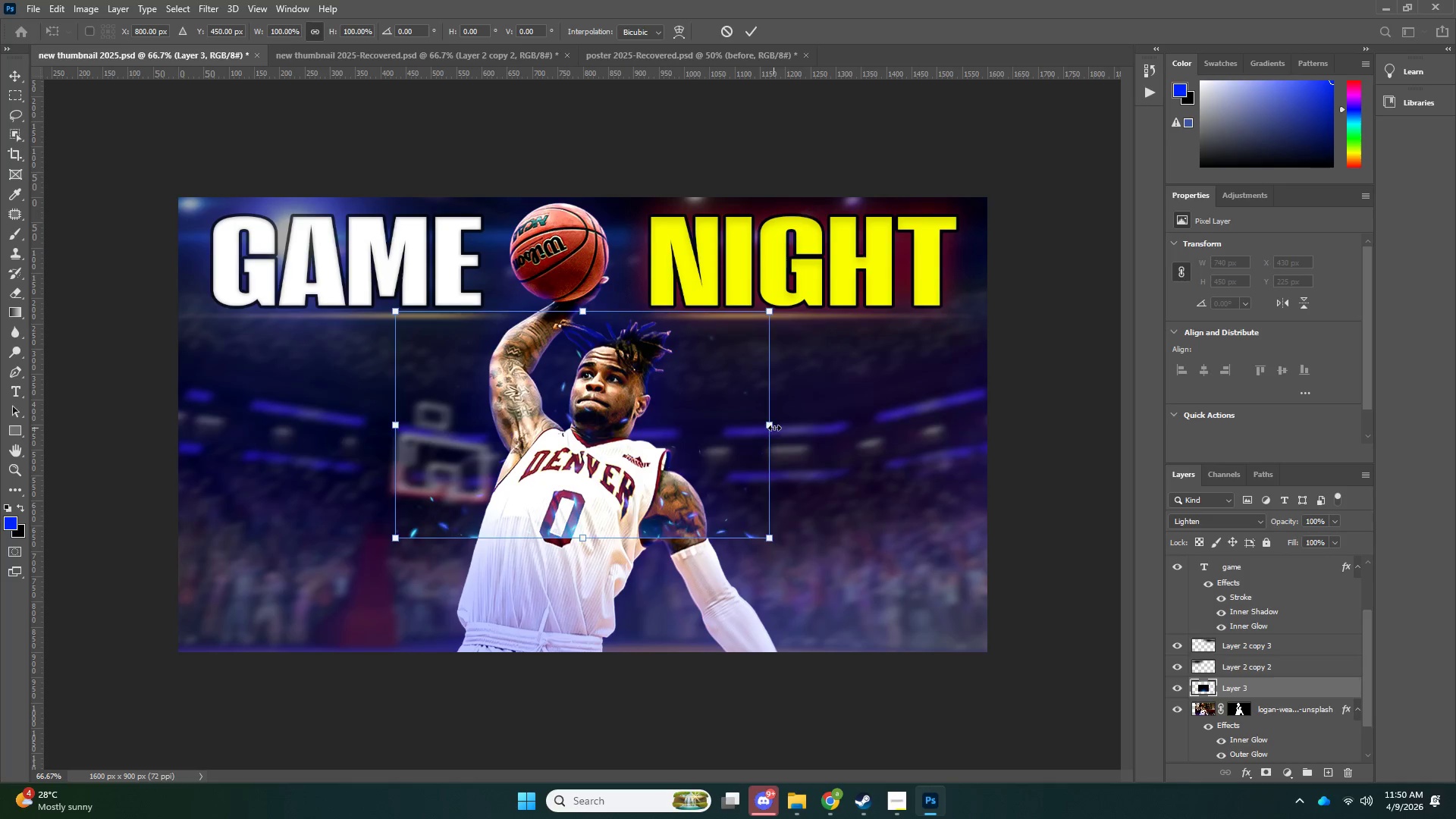 
left_click_drag(start_coordinate=[774, 428], to_coordinate=[830, 413])
 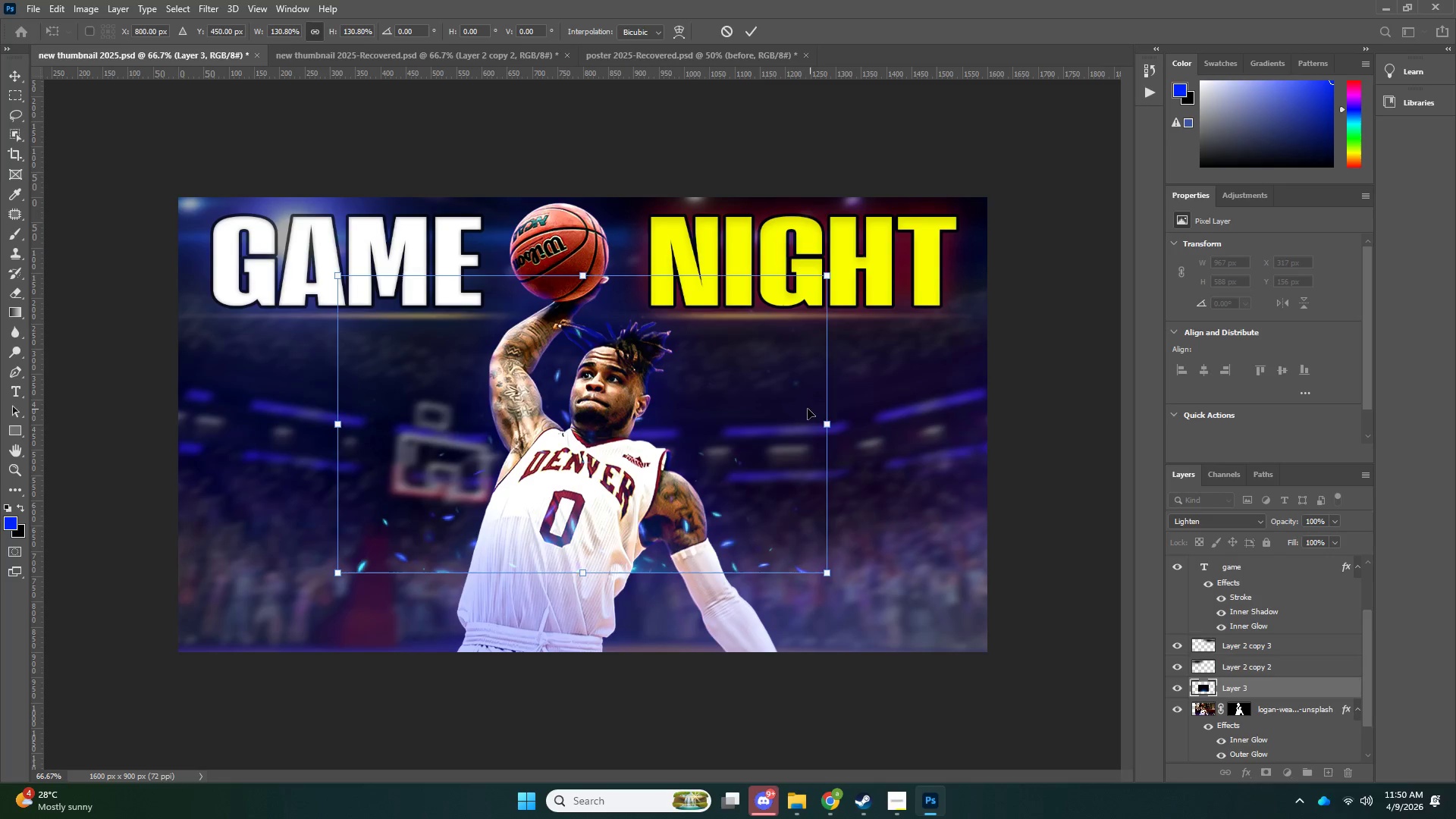 
left_click_drag(start_coordinate=[789, 434], to_coordinate=[549, 535])
 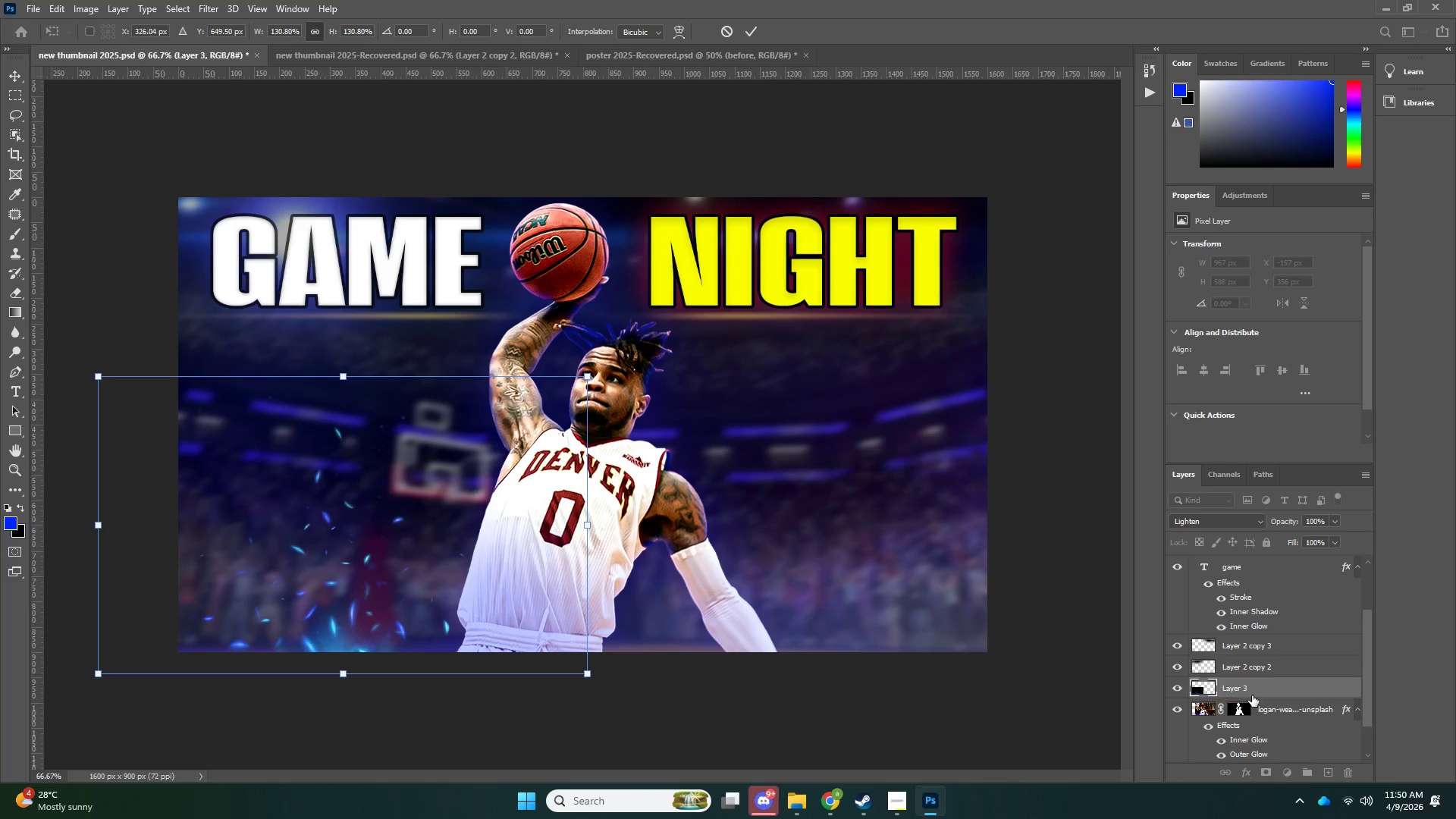 
left_click_drag(start_coordinate=[1260, 693], to_coordinate=[1263, 723])
 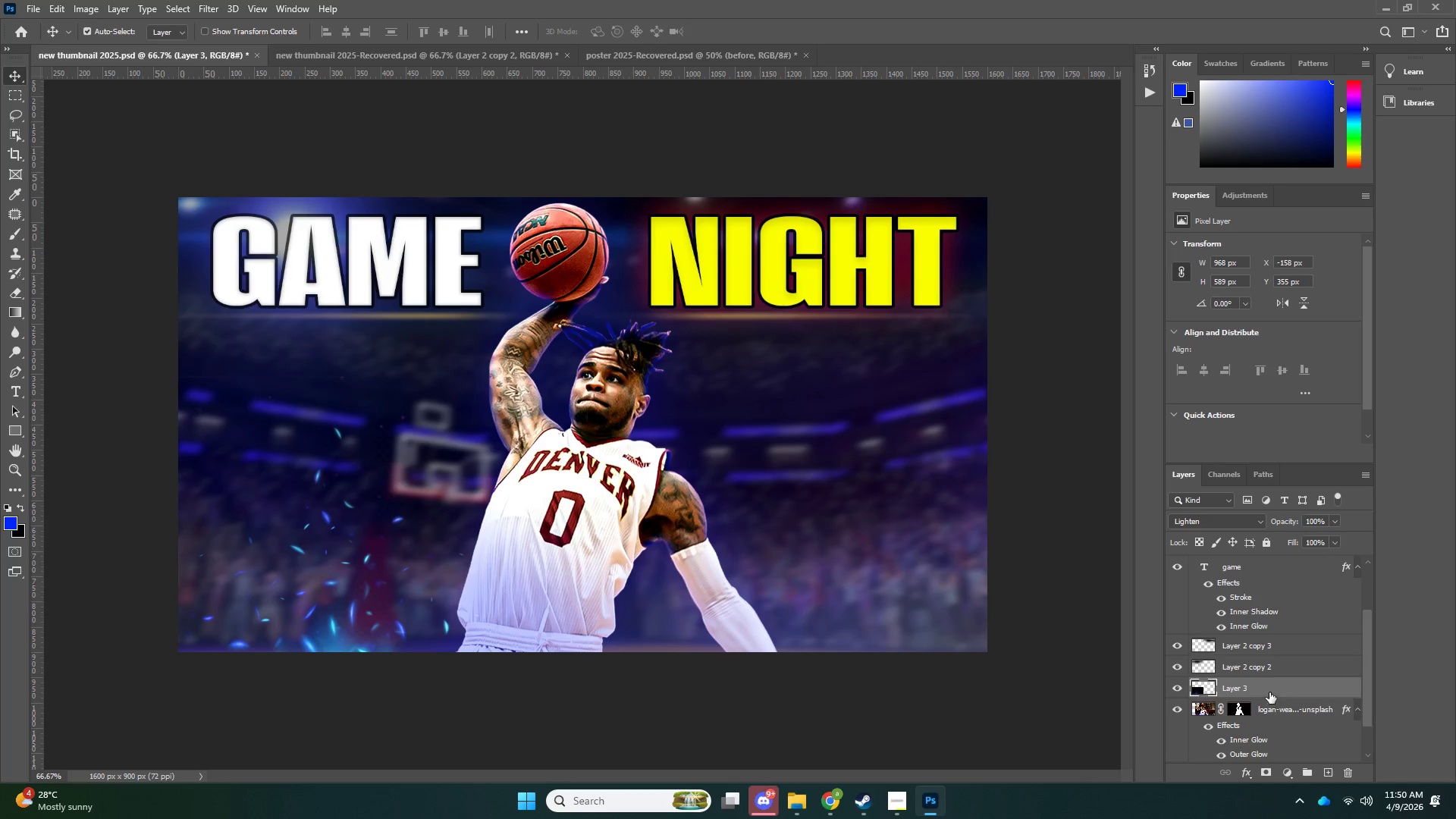 
left_click_drag(start_coordinate=[1269, 692], to_coordinate=[1270, 724])
 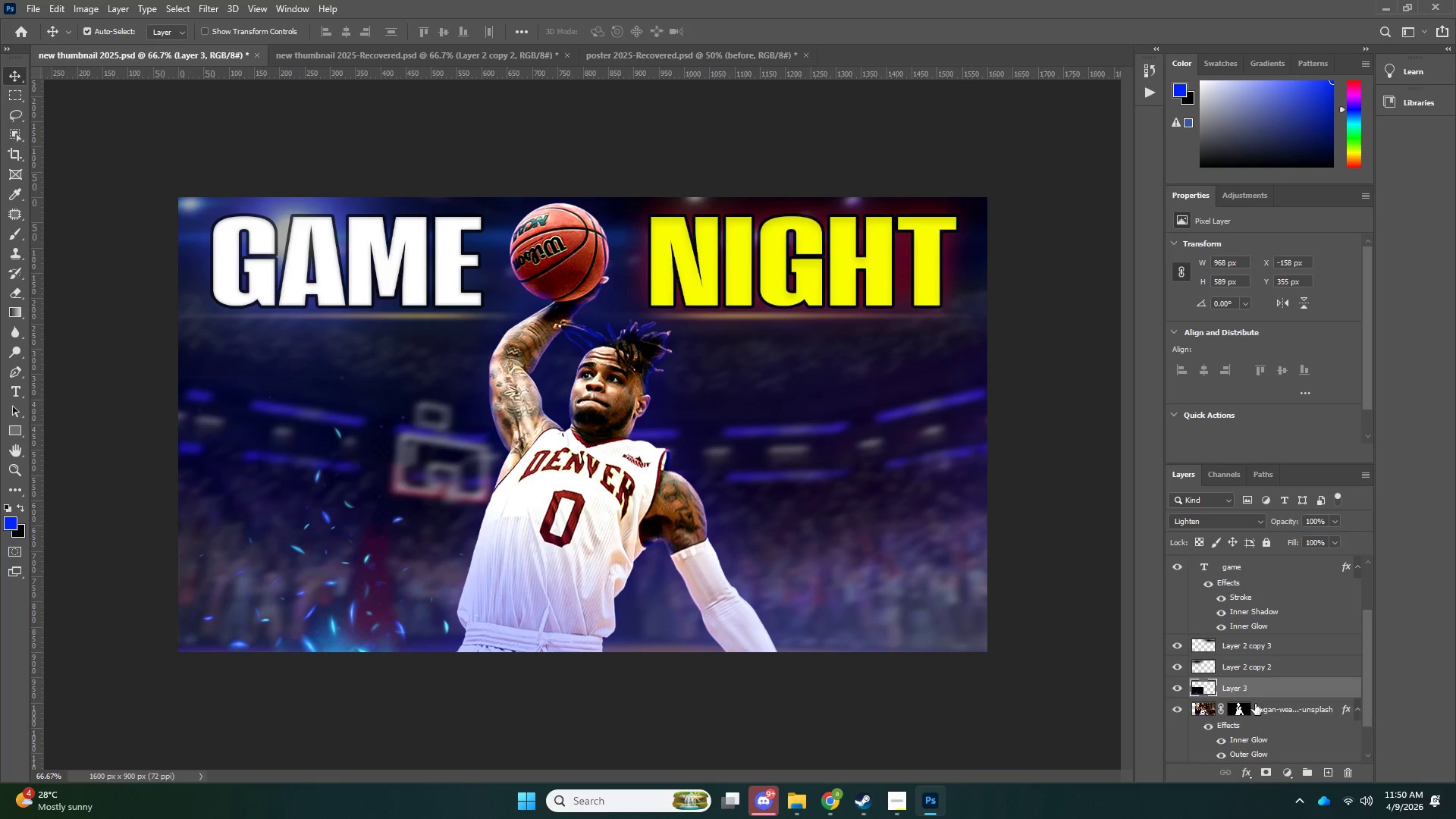 
key(Control+ControlLeft)
 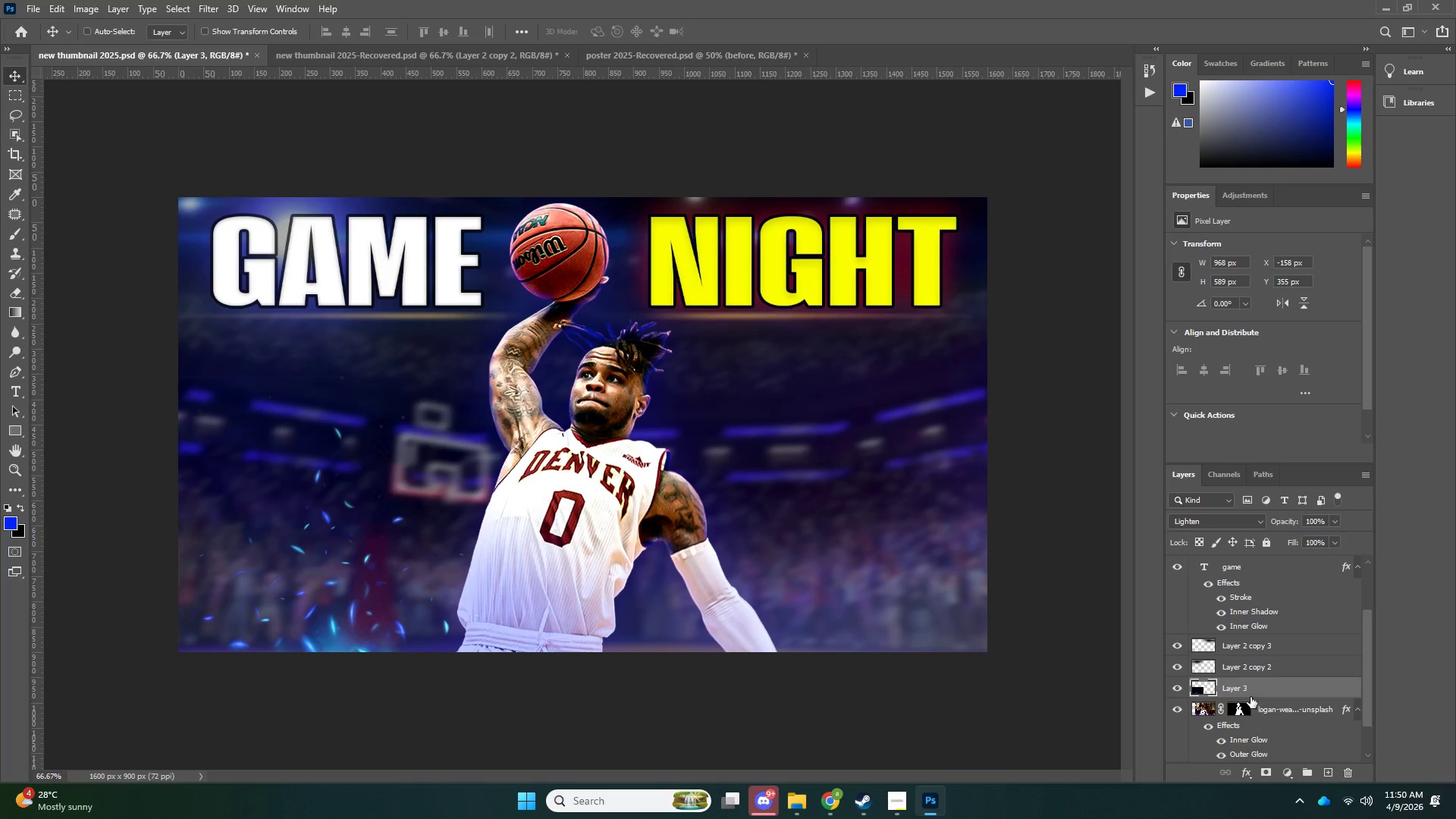 
key(Control+T)
 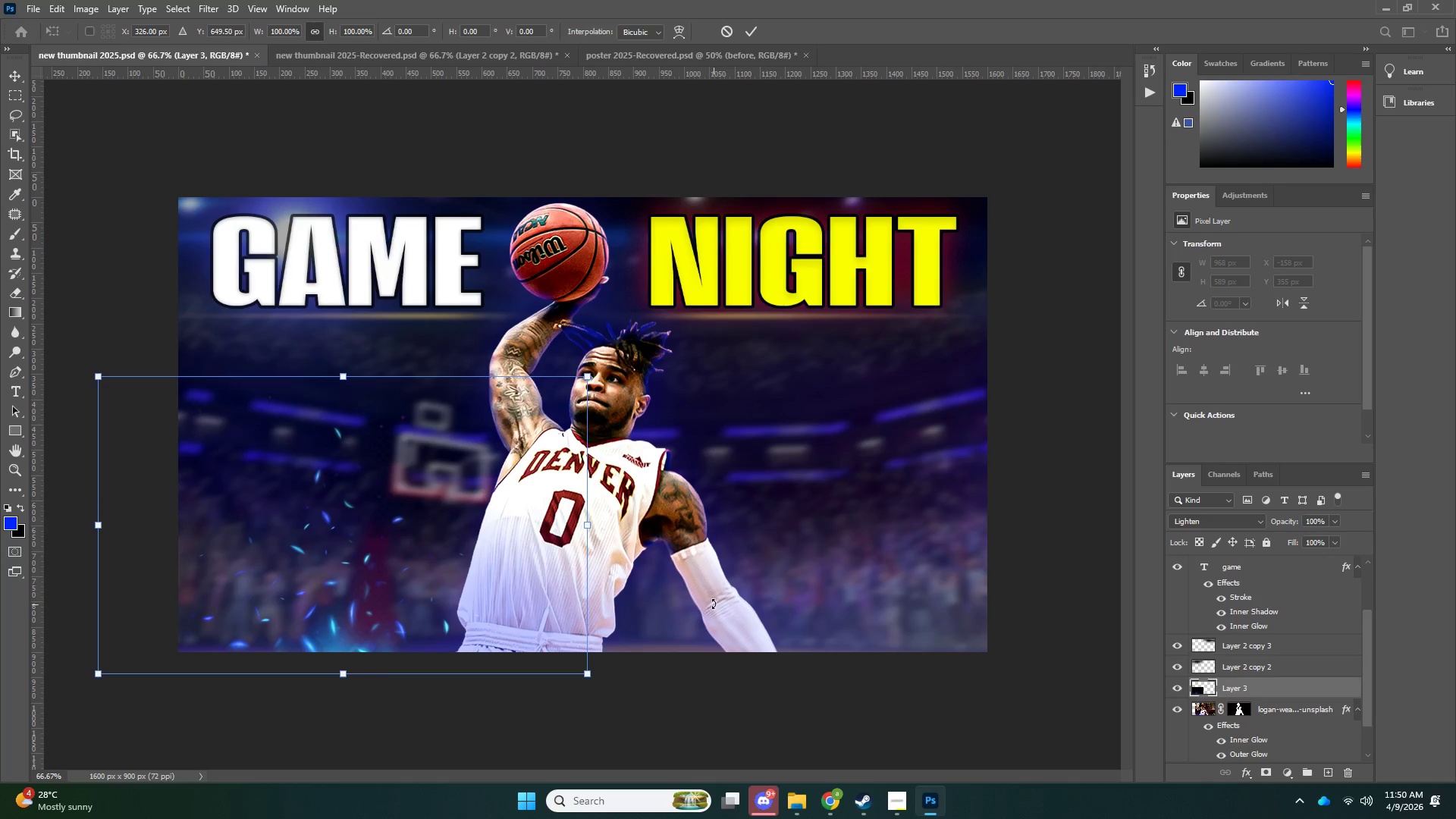 
left_click_drag(start_coordinate=[696, 601], to_coordinate=[379, 273])
 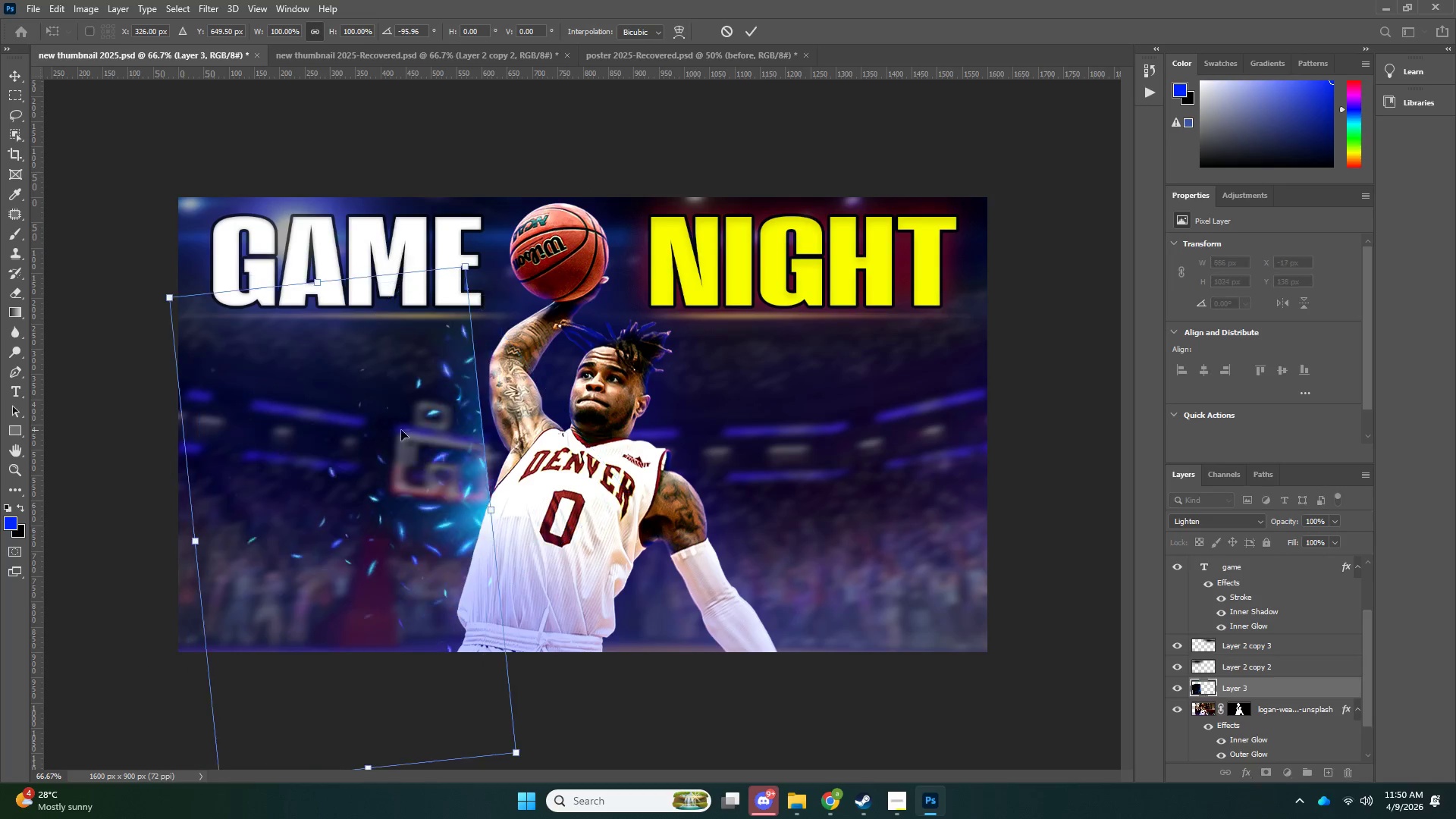 
left_click_drag(start_coordinate=[470, 477], to_coordinate=[510, 489])
 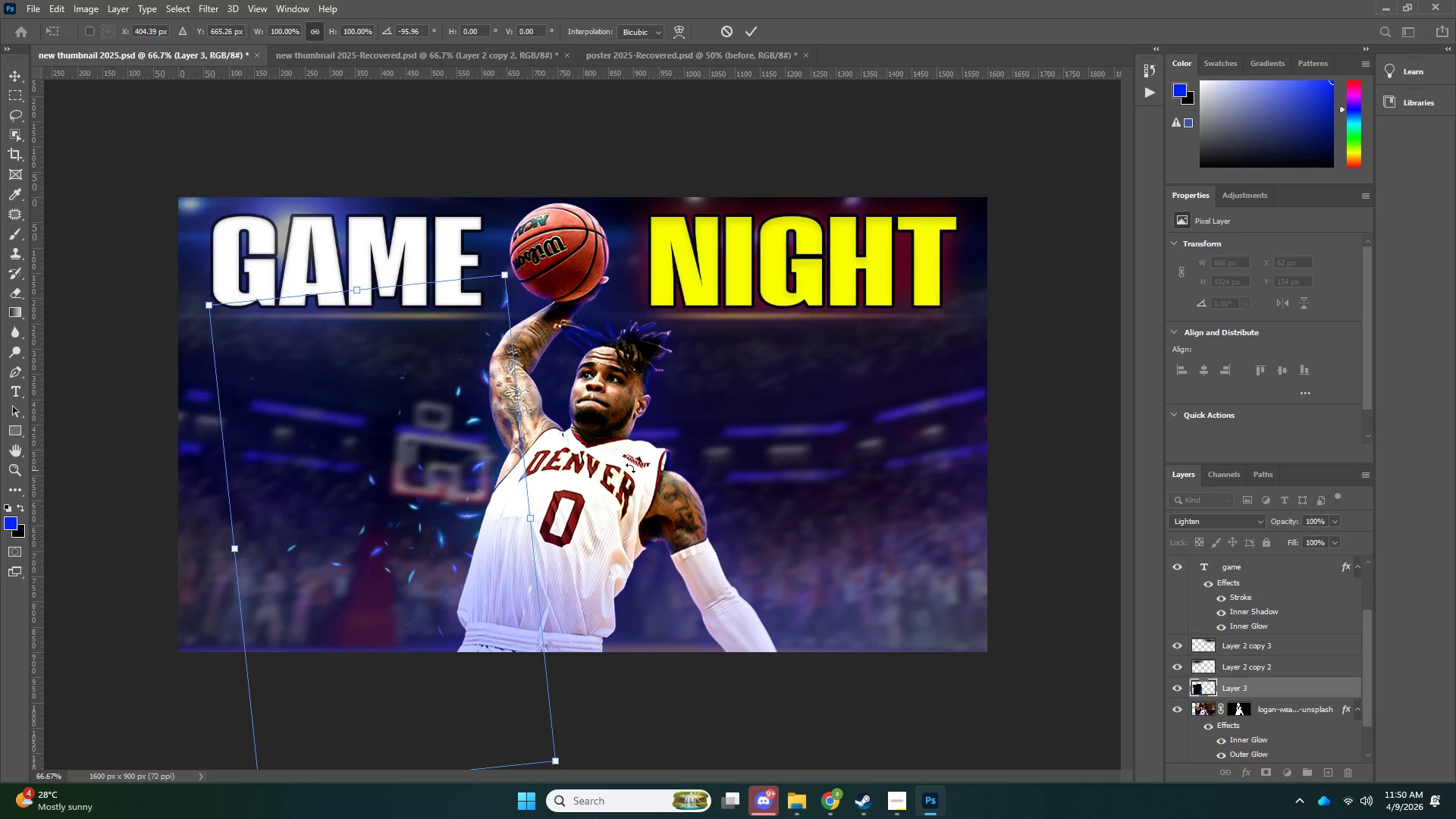 
left_click_drag(start_coordinate=[645, 498], to_coordinate=[654, 558])
 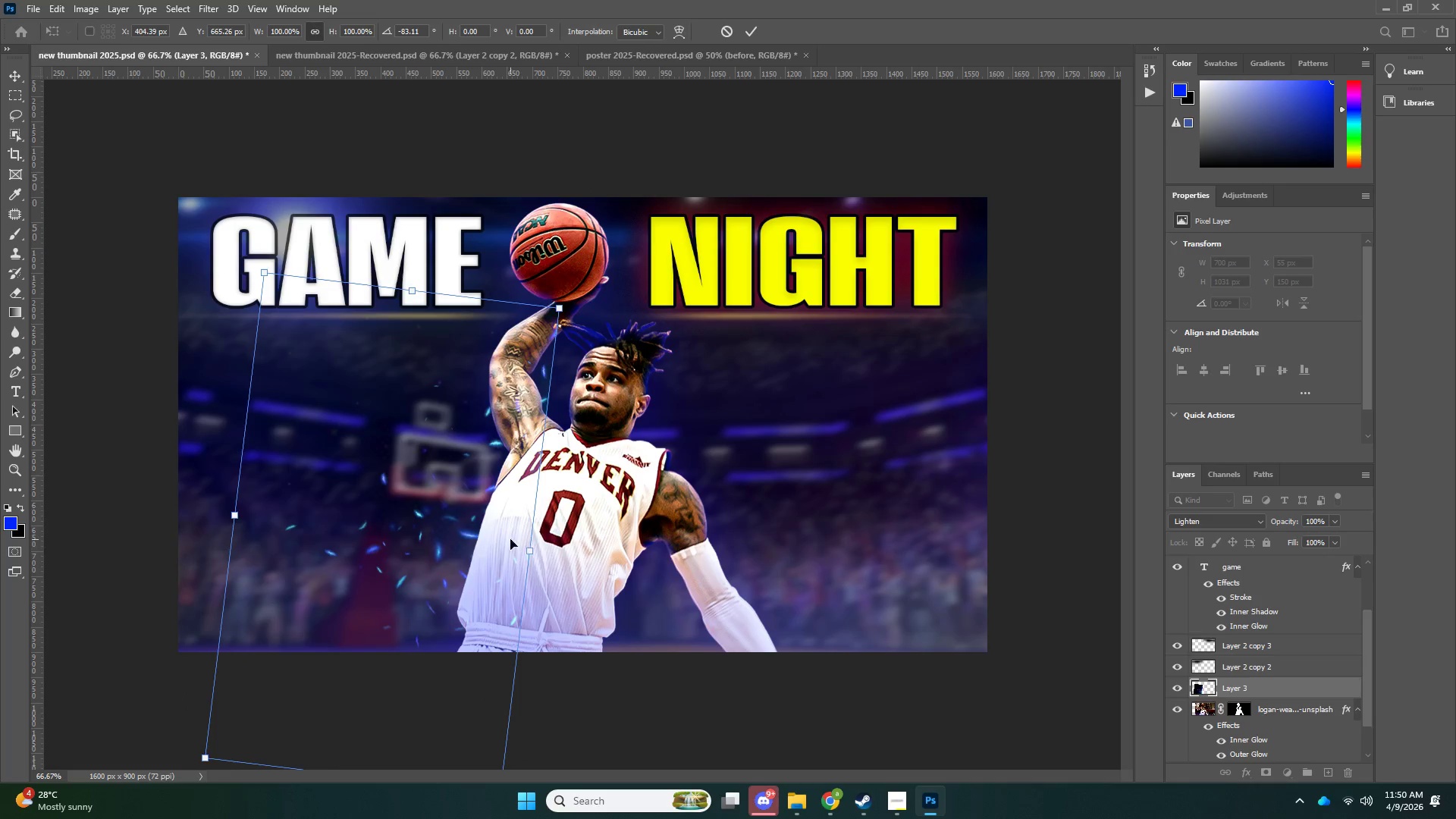 
left_click_drag(start_coordinate=[515, 540], to_coordinate=[532, 528])
 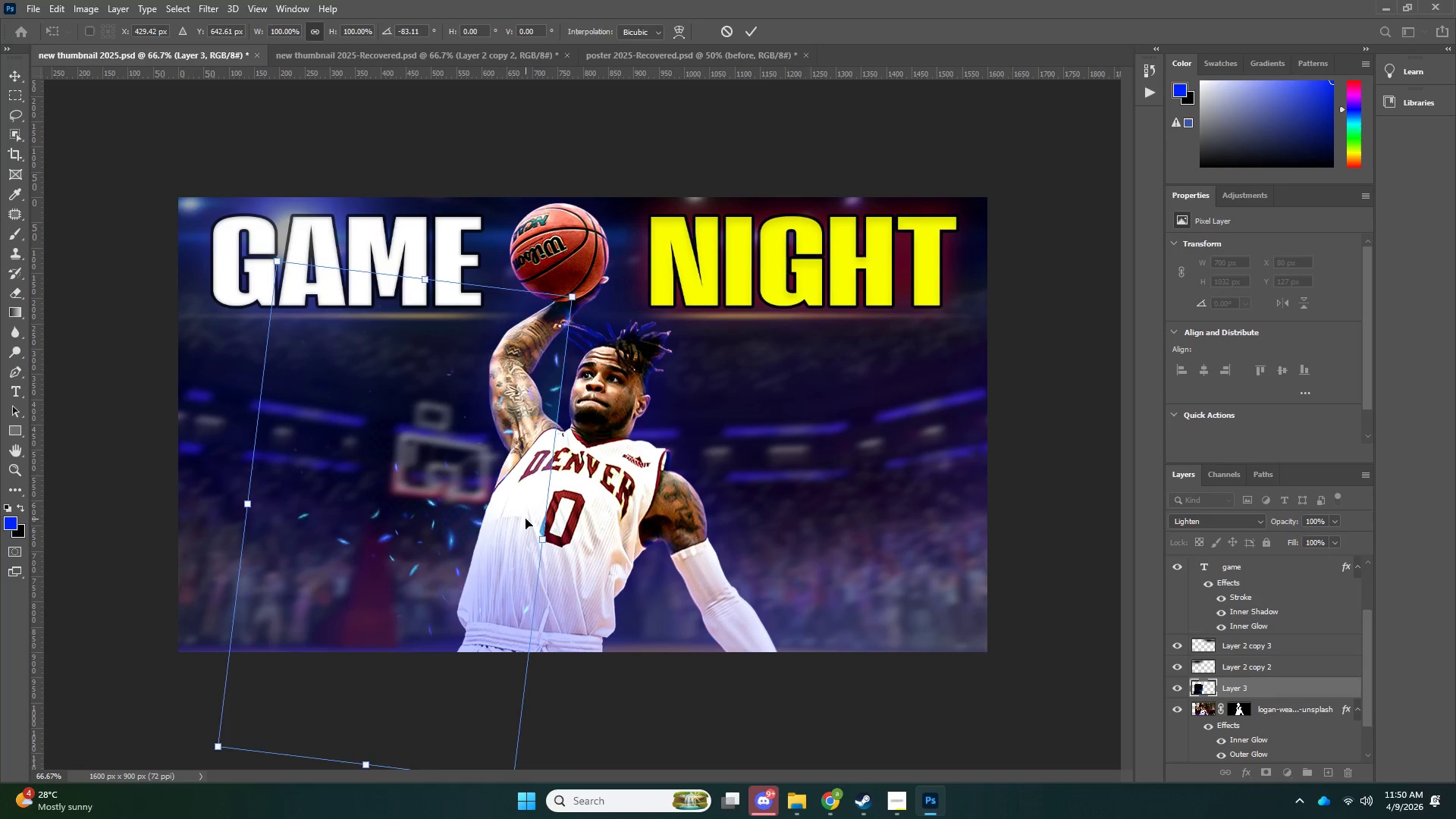 
key(NumpadEnter)
 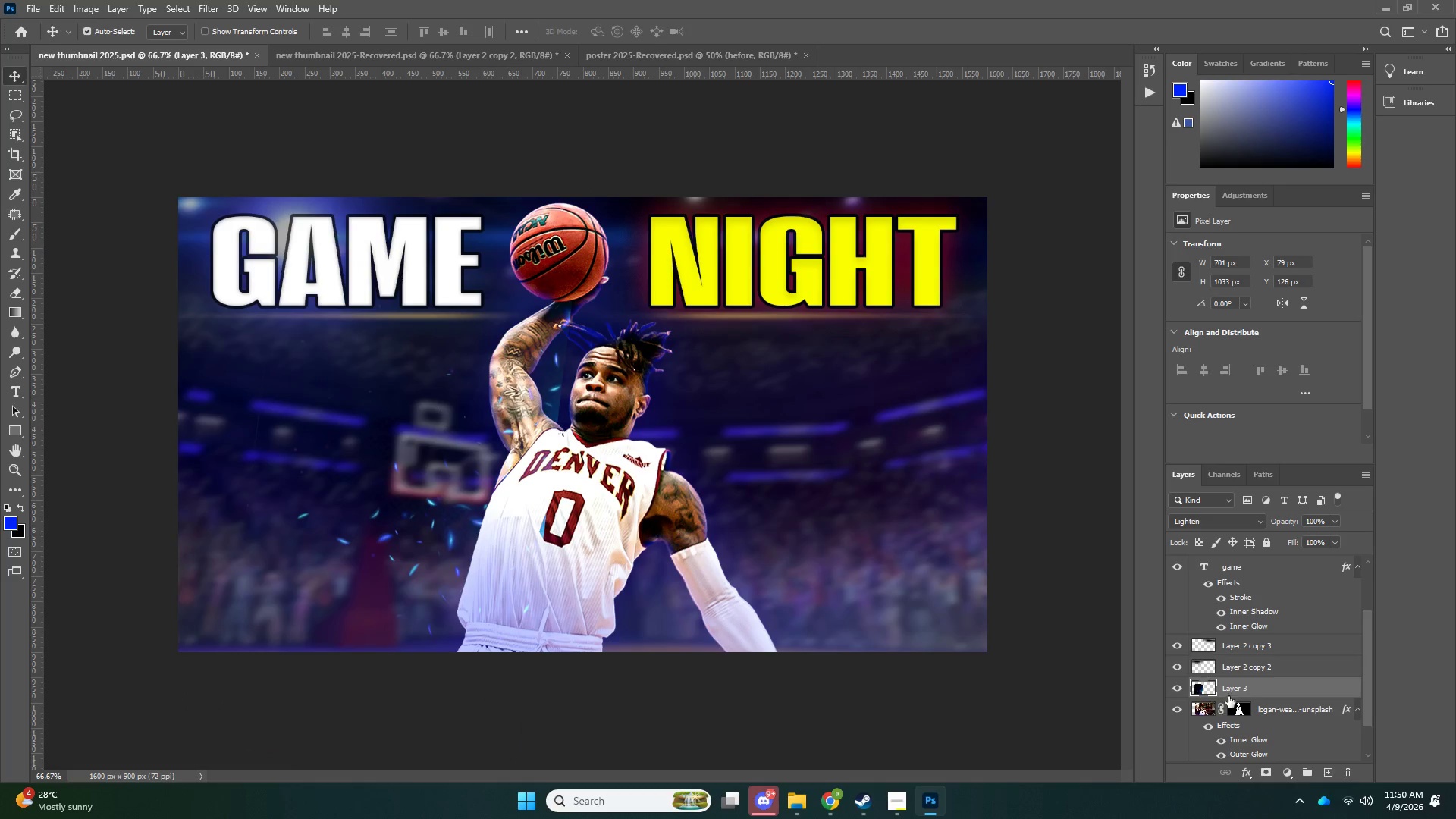 
left_click_drag(start_coordinate=[1255, 687], to_coordinate=[1255, 723])
 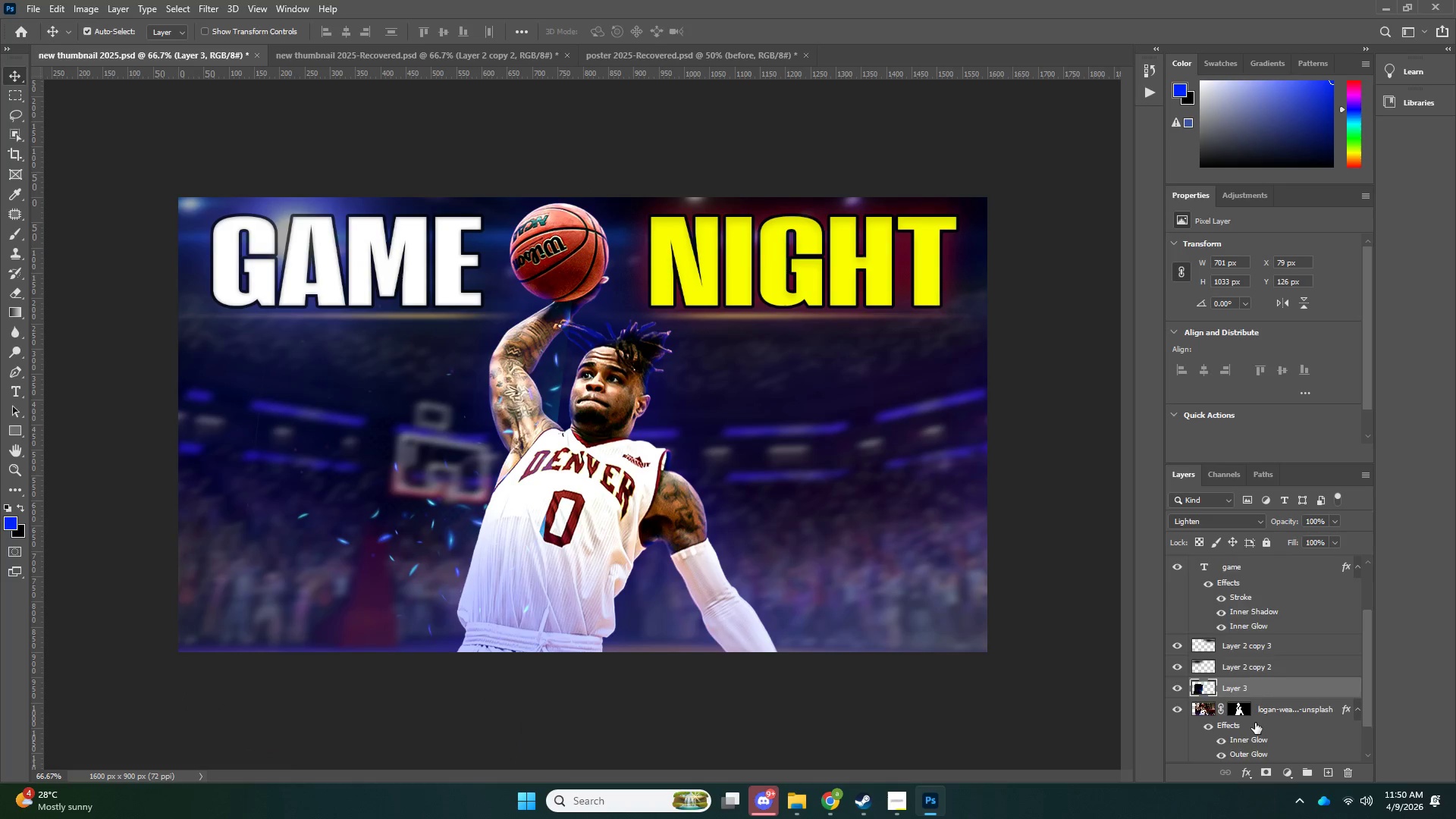 
left_click_drag(start_coordinate=[1264, 642], to_coordinate=[1256, 736])
 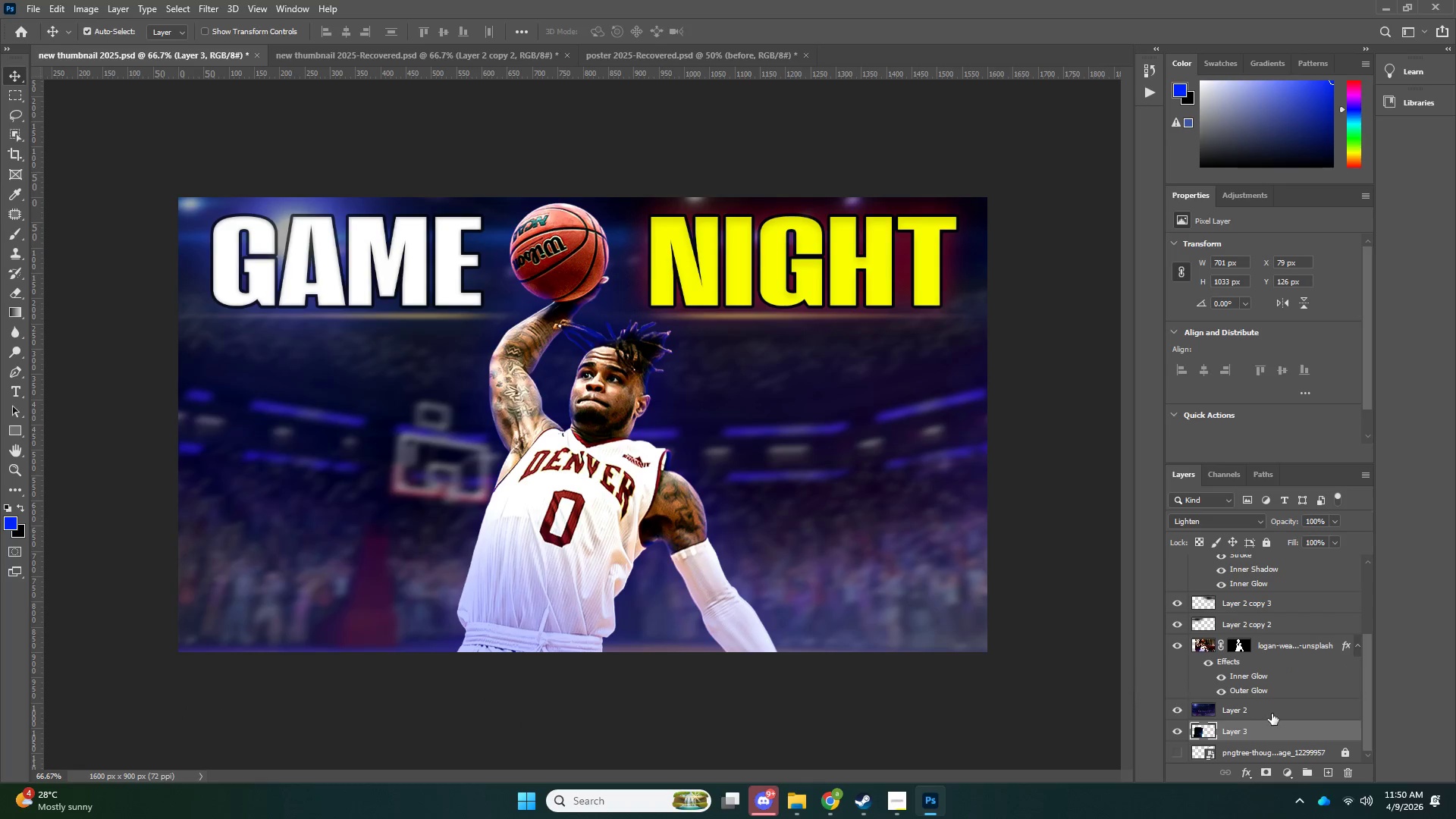 
scroll: coordinate [1255, 720], scroll_direction: down, amount: 2.0
 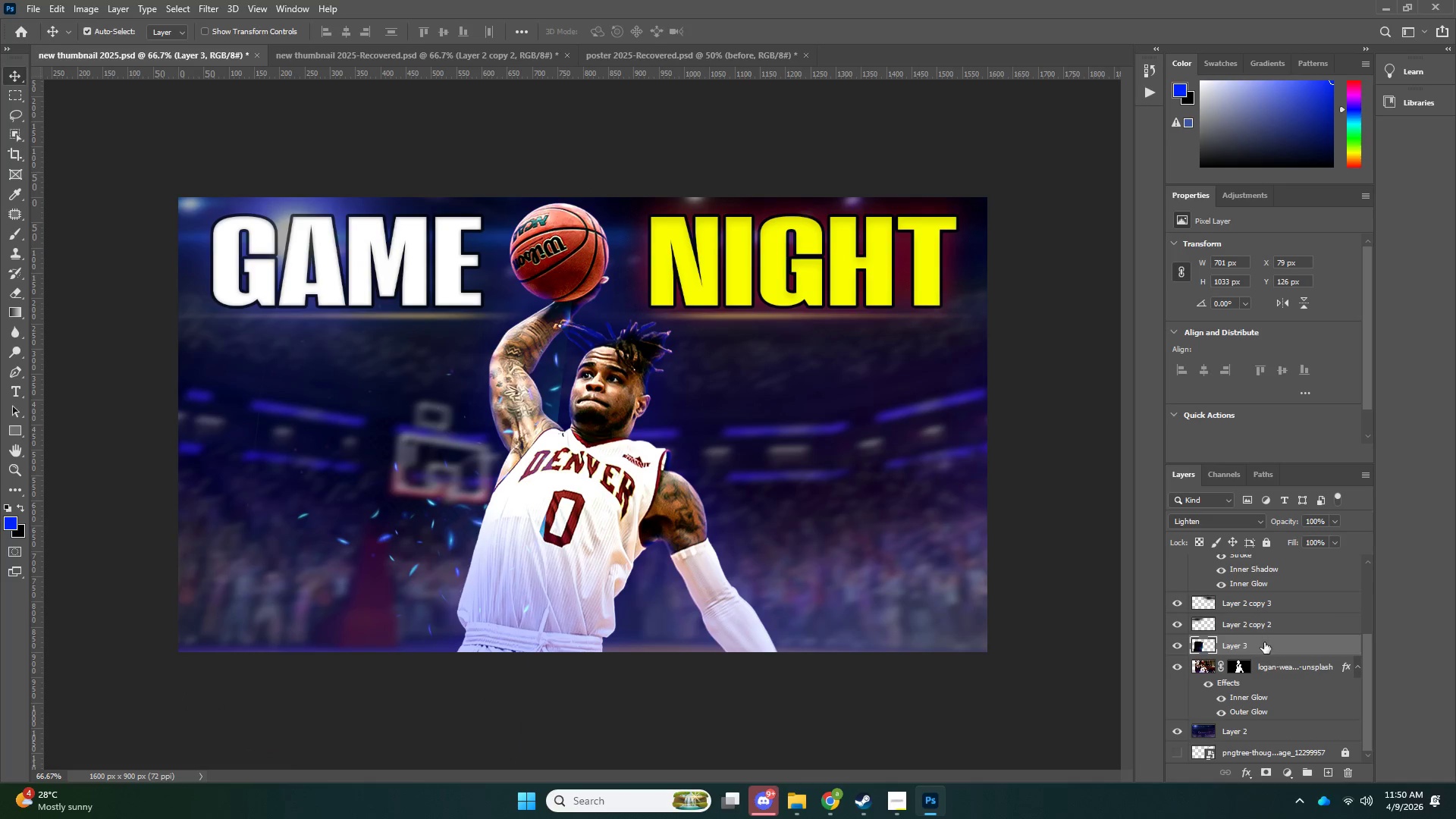 
left_click_drag(start_coordinate=[1276, 728], to_coordinate=[1276, 700])
 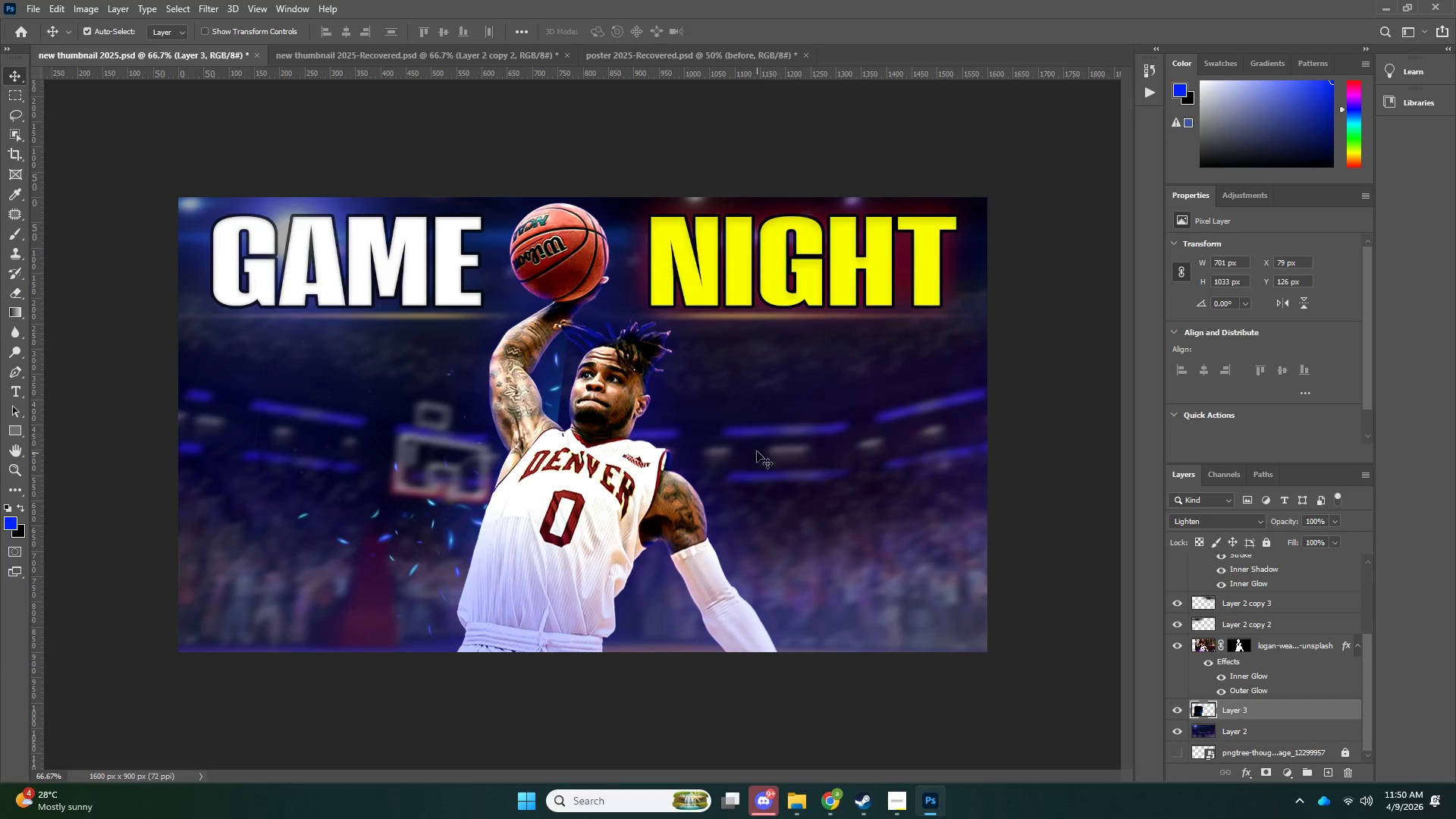 
key(E)
 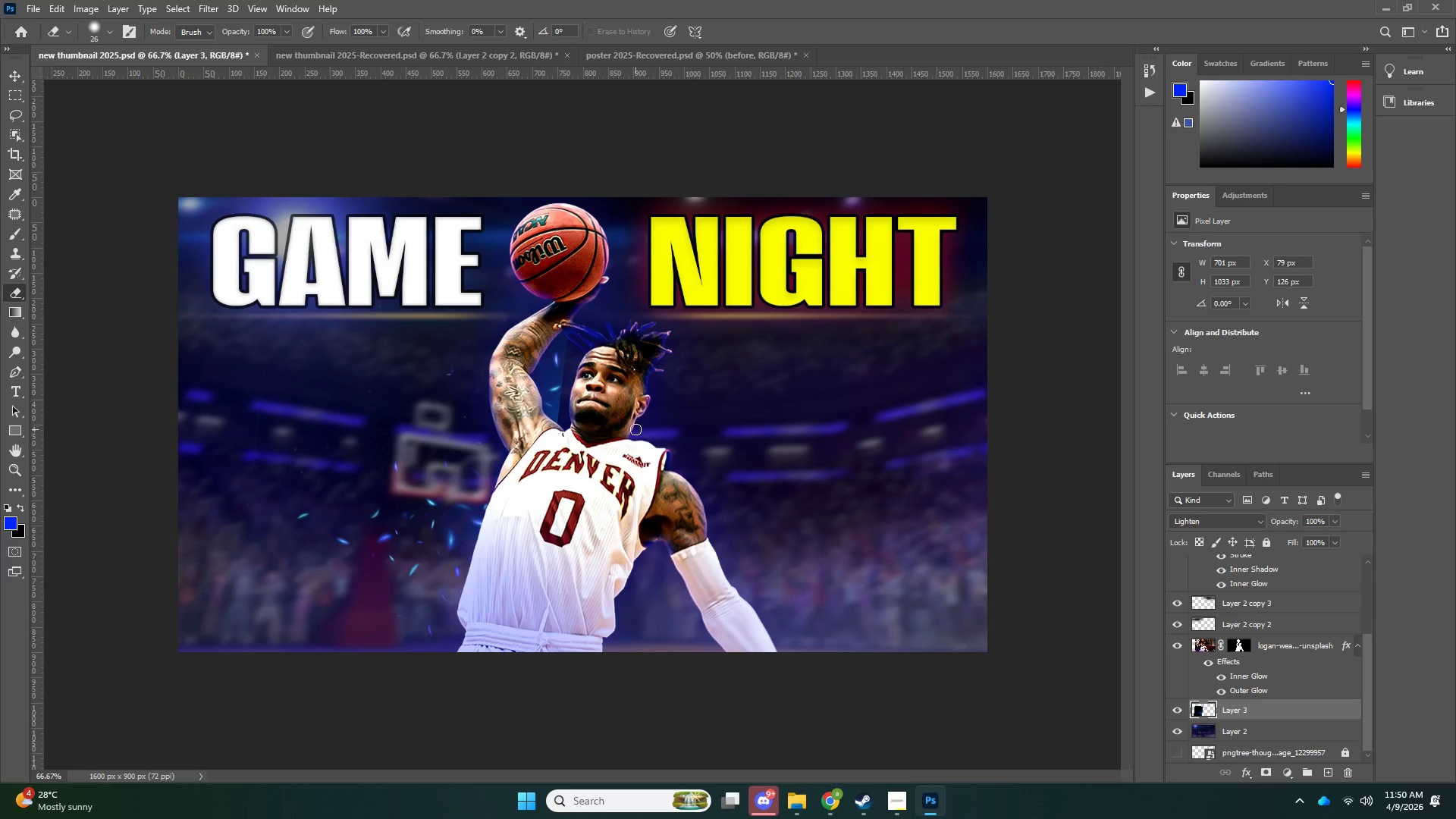 
key(Alt+AltLeft)
 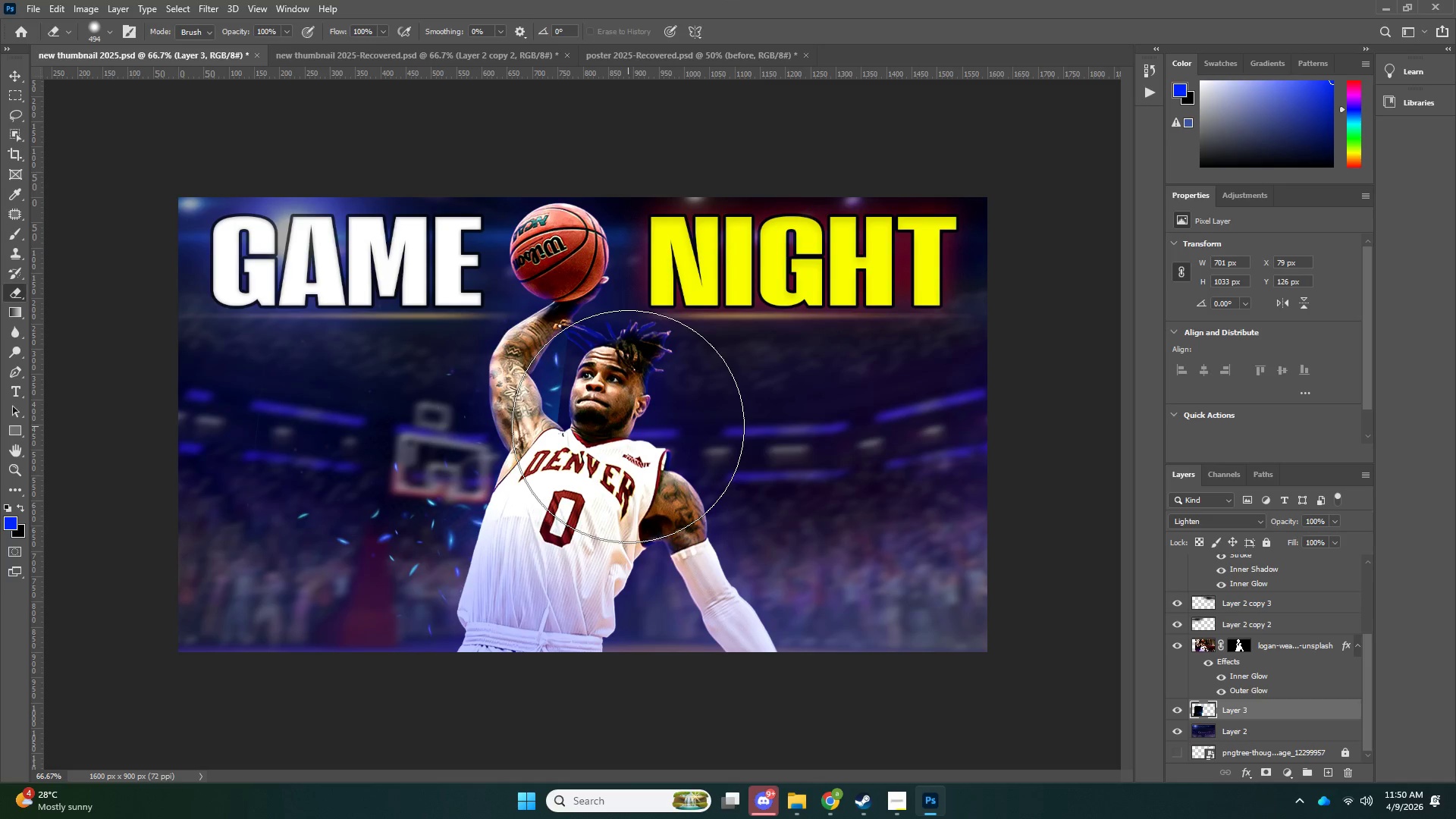 
left_click_drag(start_coordinate=[652, 397], to_coordinate=[670, 425])
 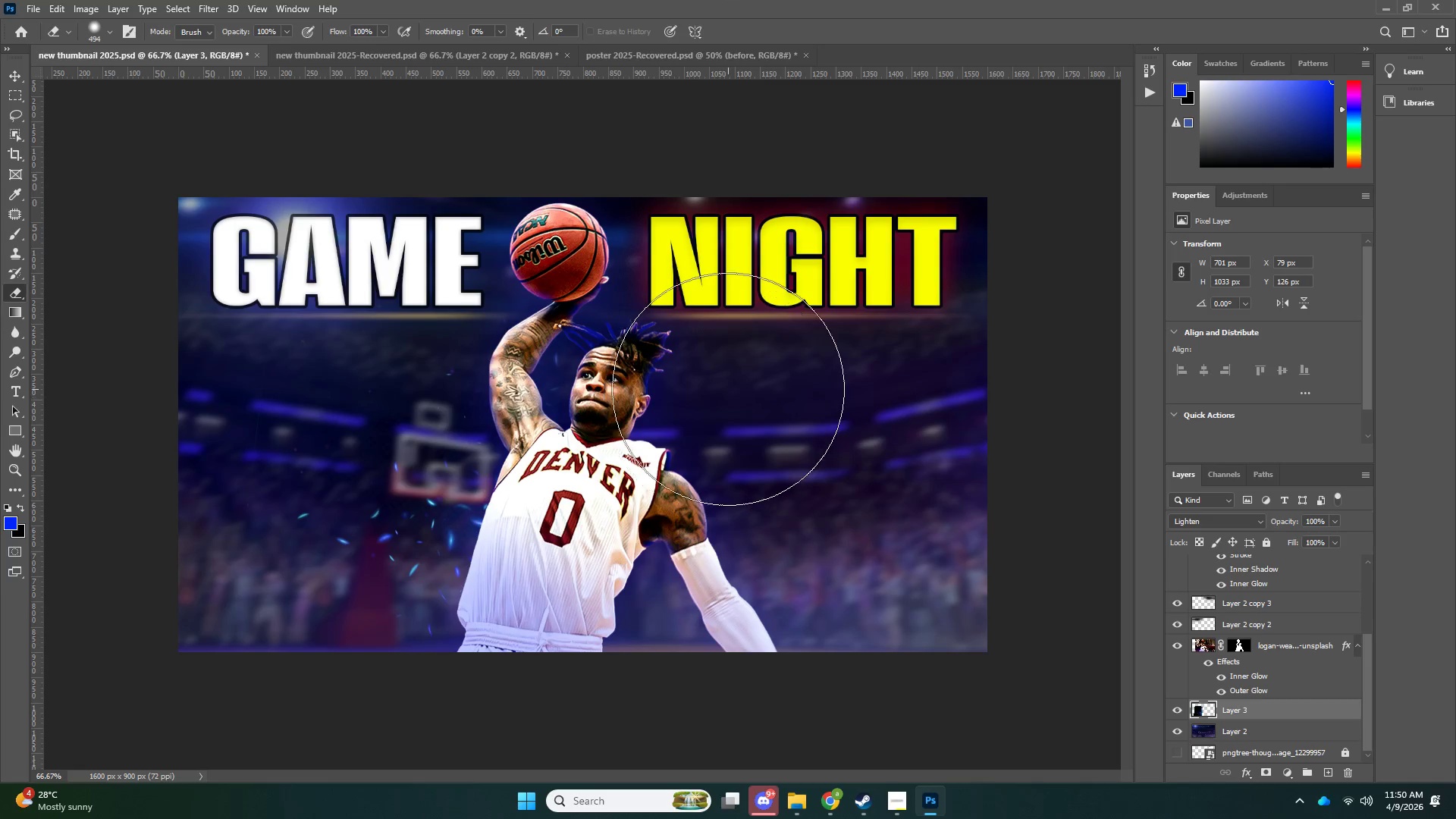 
left_click_drag(start_coordinate=[714, 453], to_coordinate=[713, 468])
 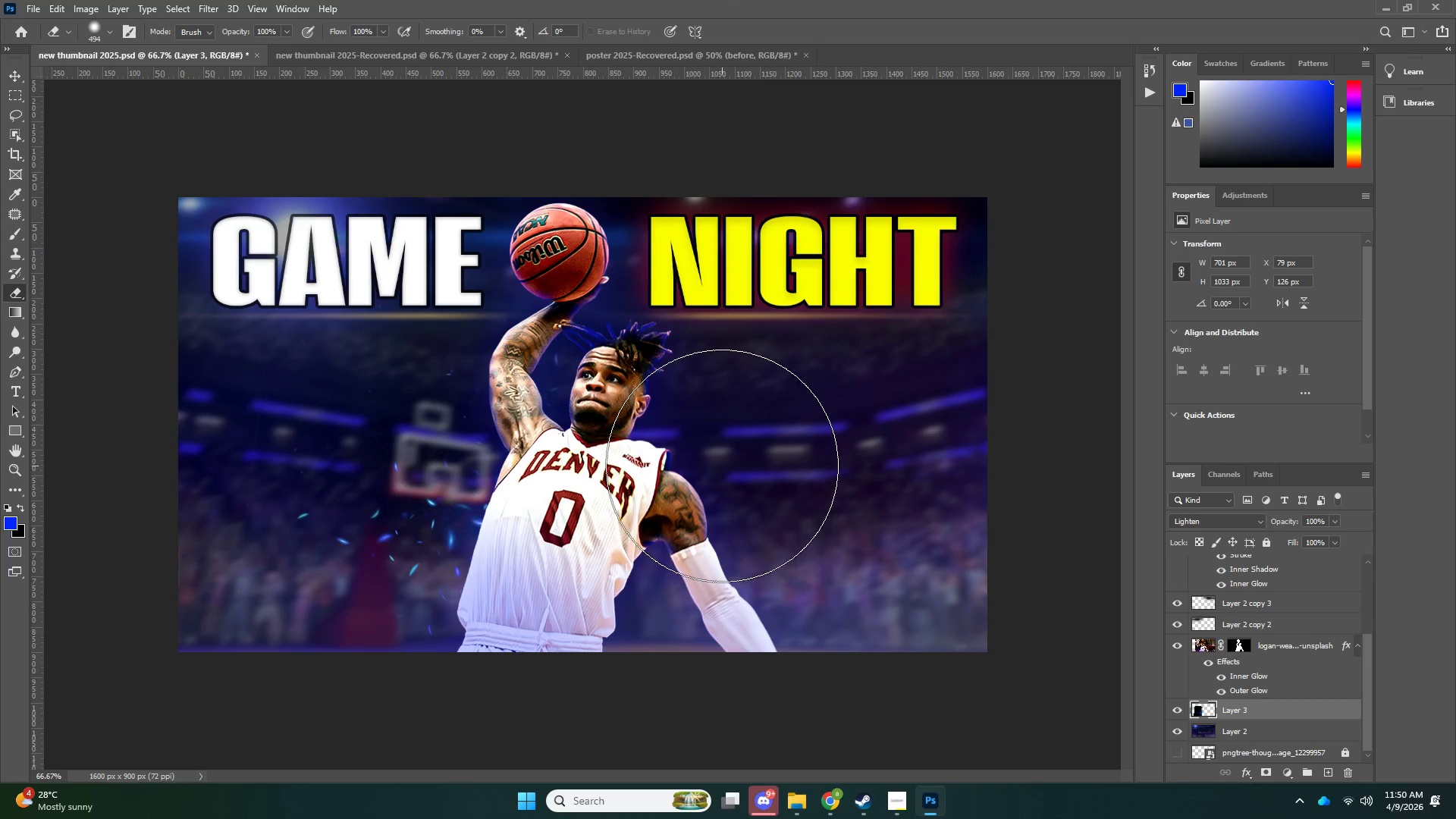 
key(Control+T)
 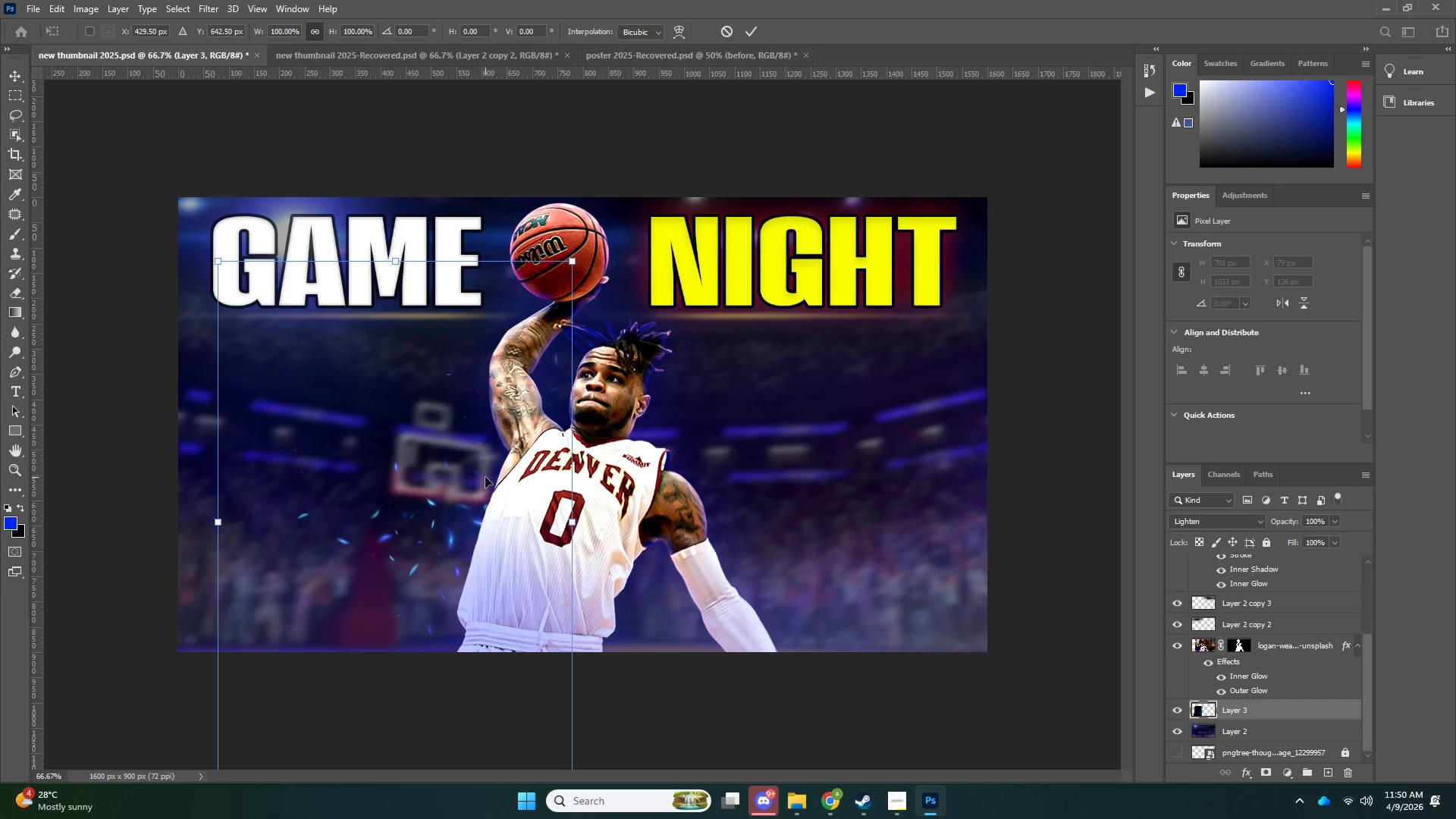 
left_click_drag(start_coordinate=[488, 477], to_coordinate=[526, 422])
 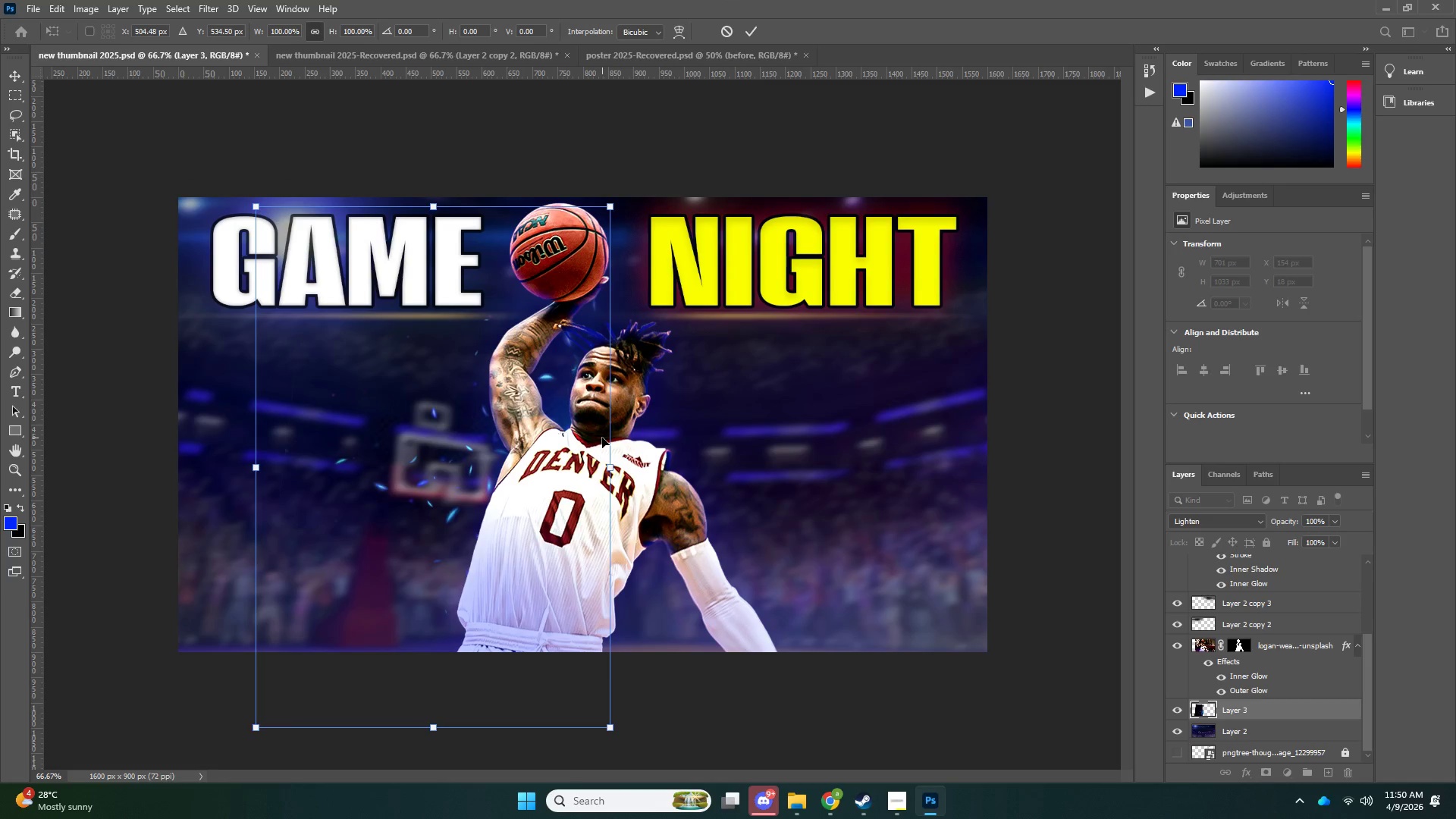 
key(NumpadEnter)
 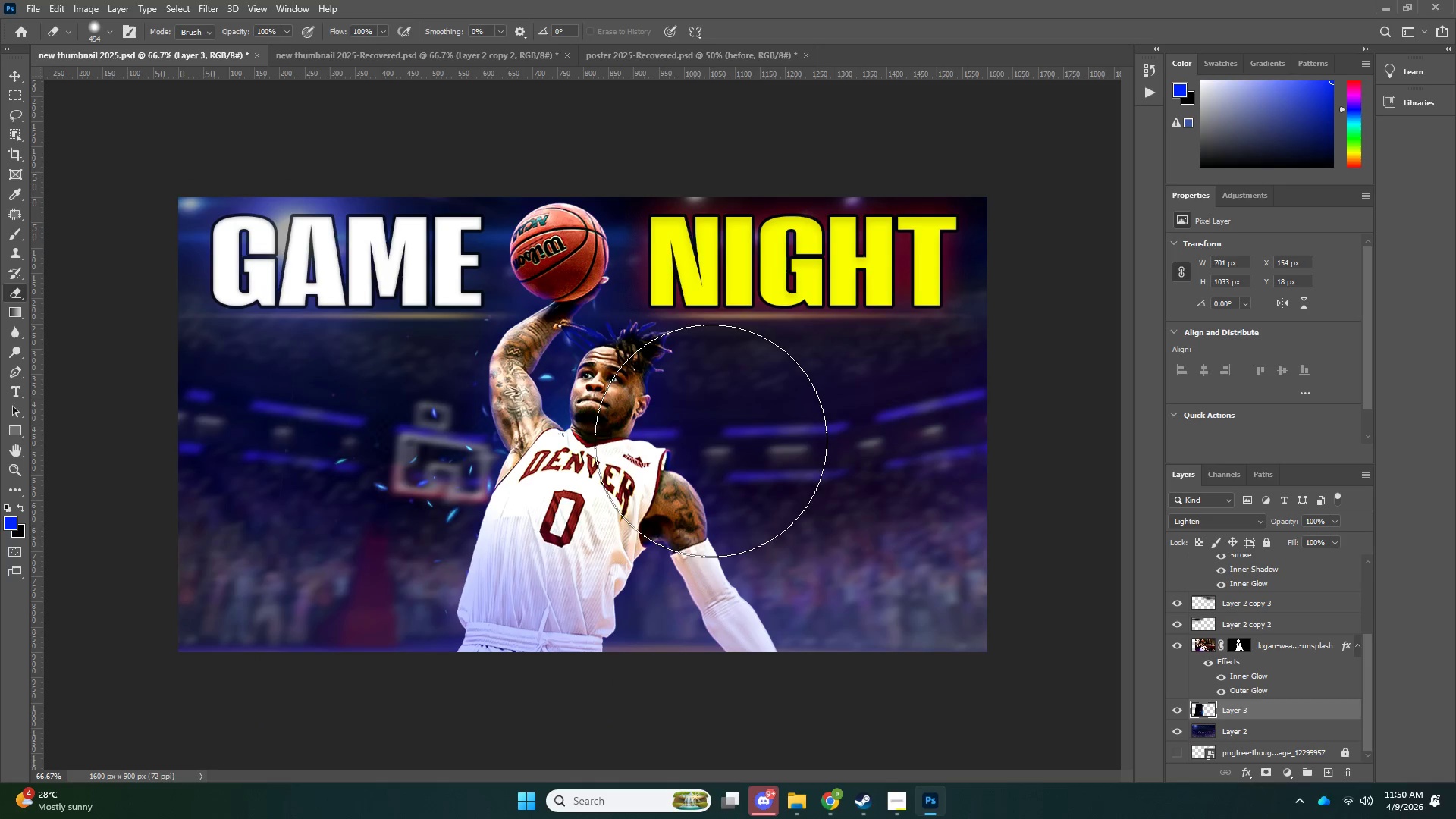 
left_click_drag(start_coordinate=[704, 397], to_coordinate=[704, 416])
 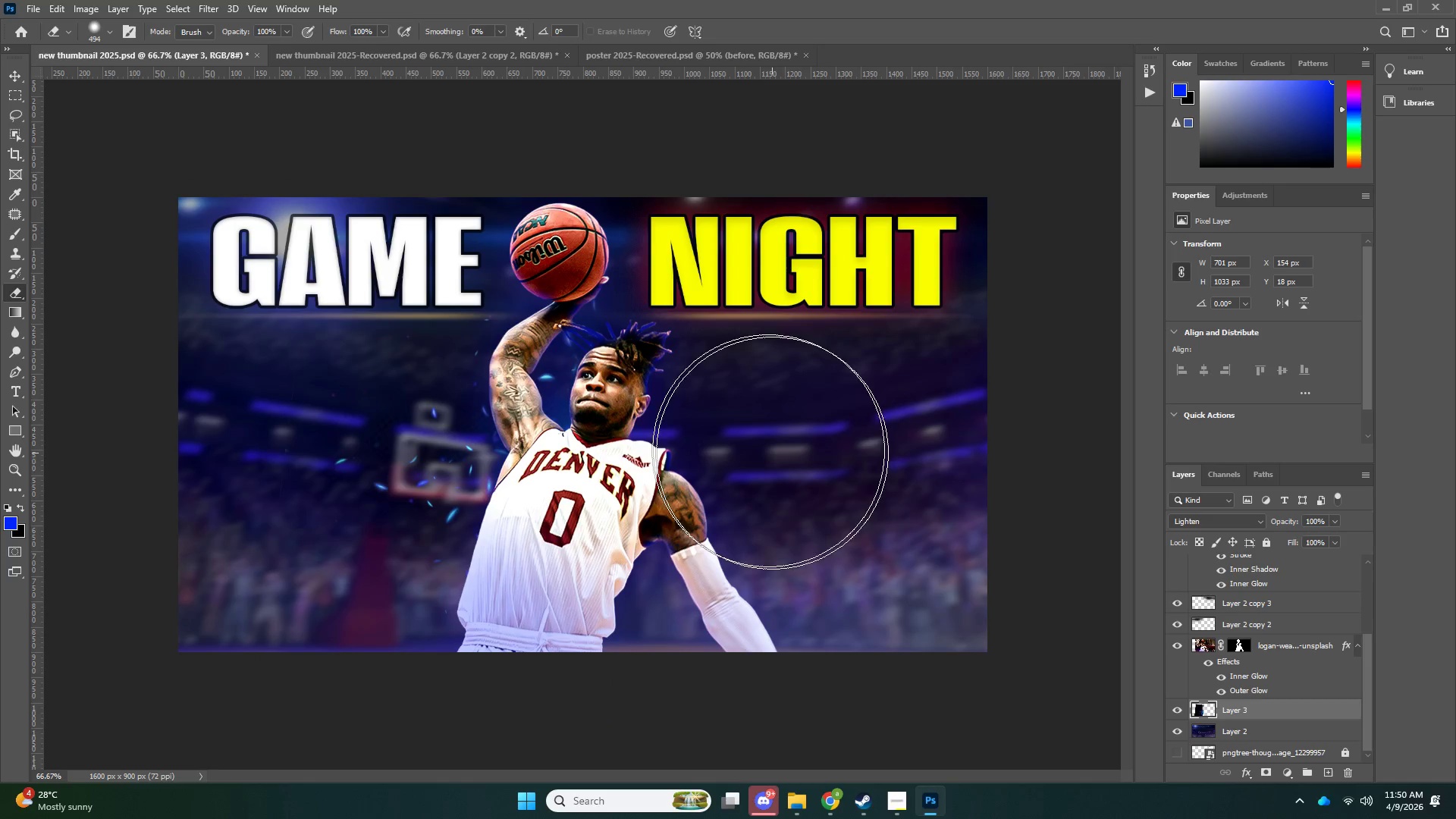 
left_click_drag(start_coordinate=[737, 458], to_coordinate=[733, 476])
 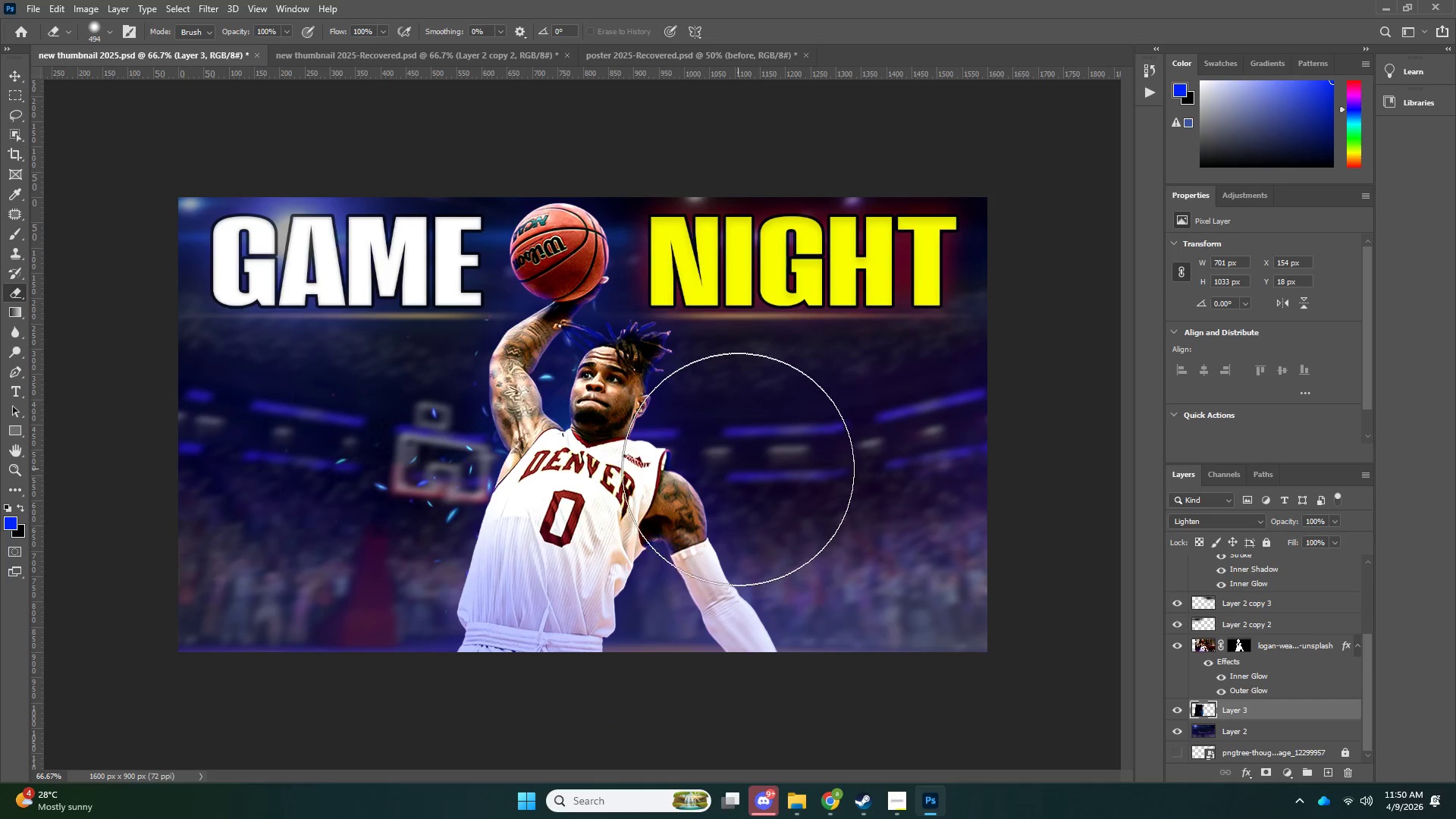 
left_click_drag(start_coordinate=[737, 473], to_coordinate=[718, 497])
 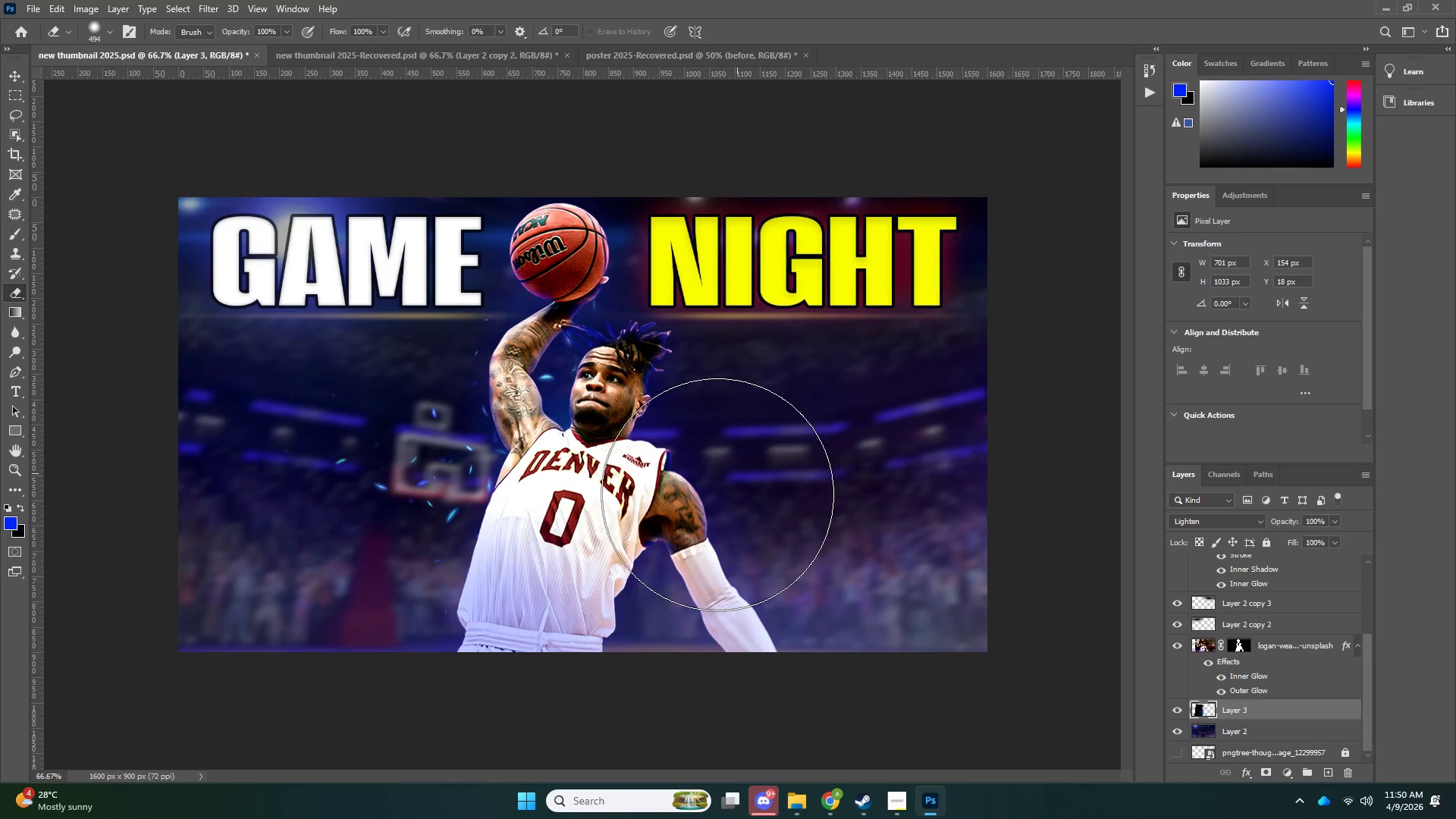 
left_click_drag(start_coordinate=[711, 498], to_coordinate=[707, 534])
 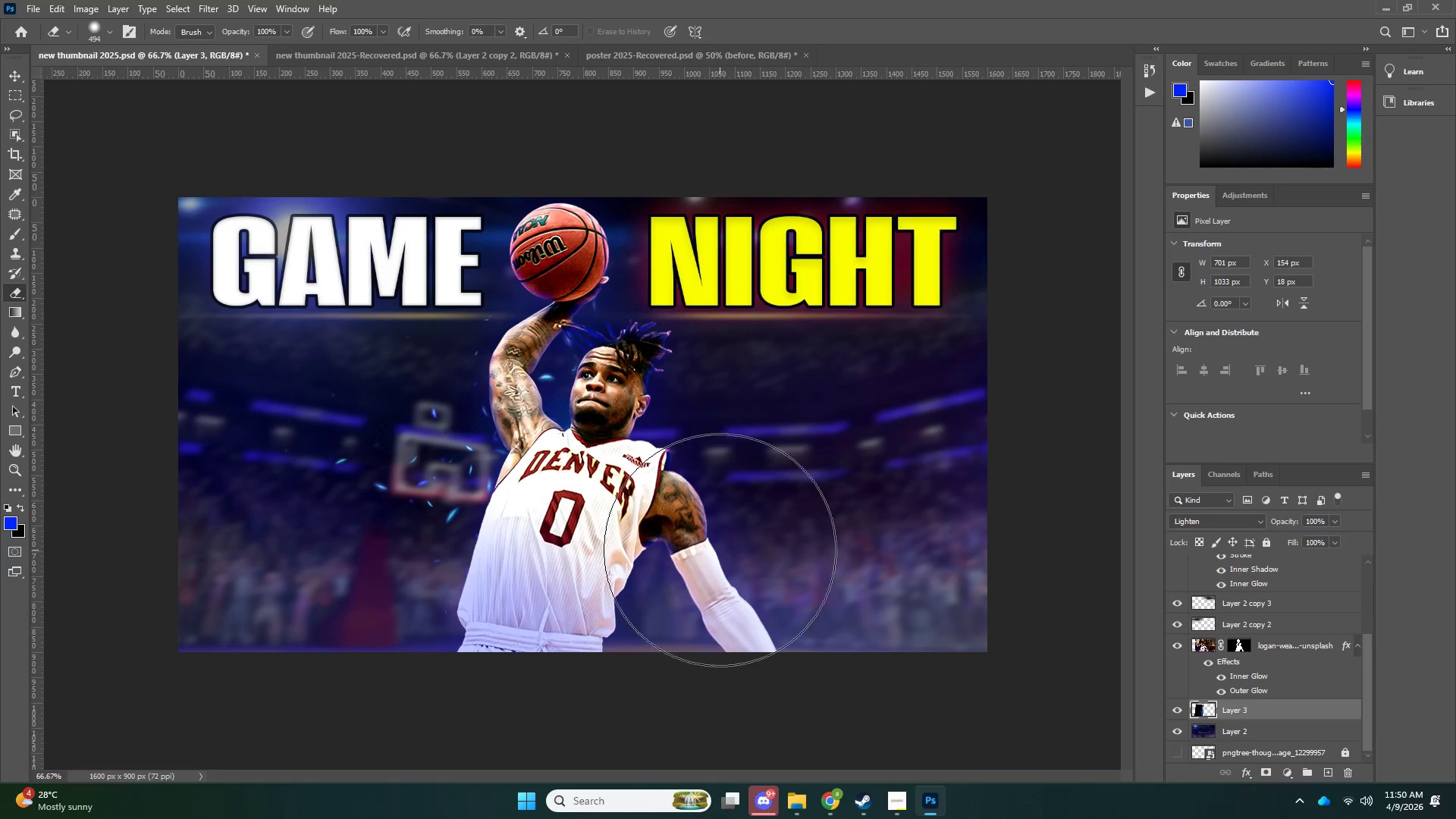 
left_click_drag(start_coordinate=[719, 552], to_coordinate=[718, 560])
 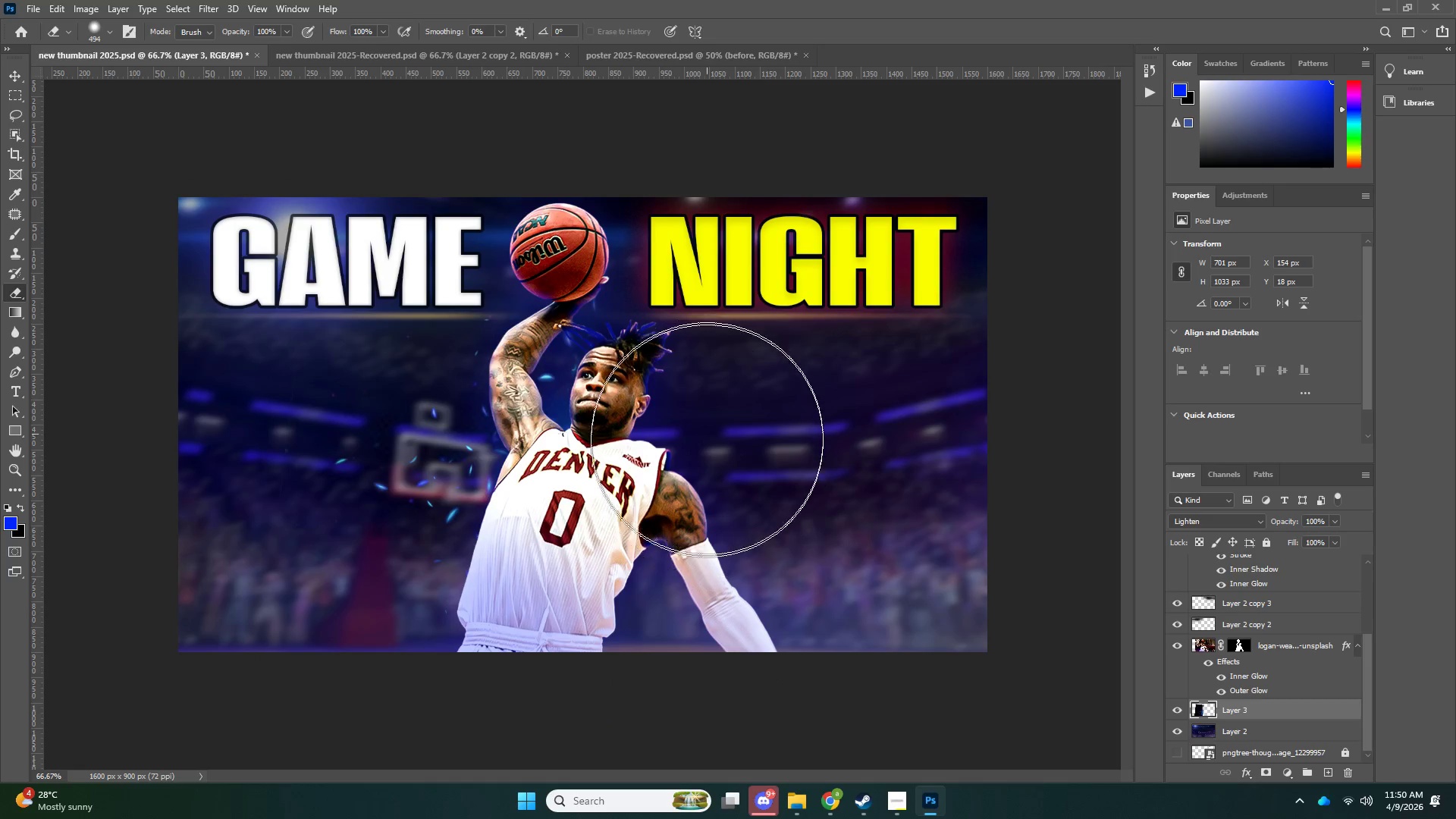 
left_click_drag(start_coordinate=[707, 406], to_coordinate=[705, 463])
 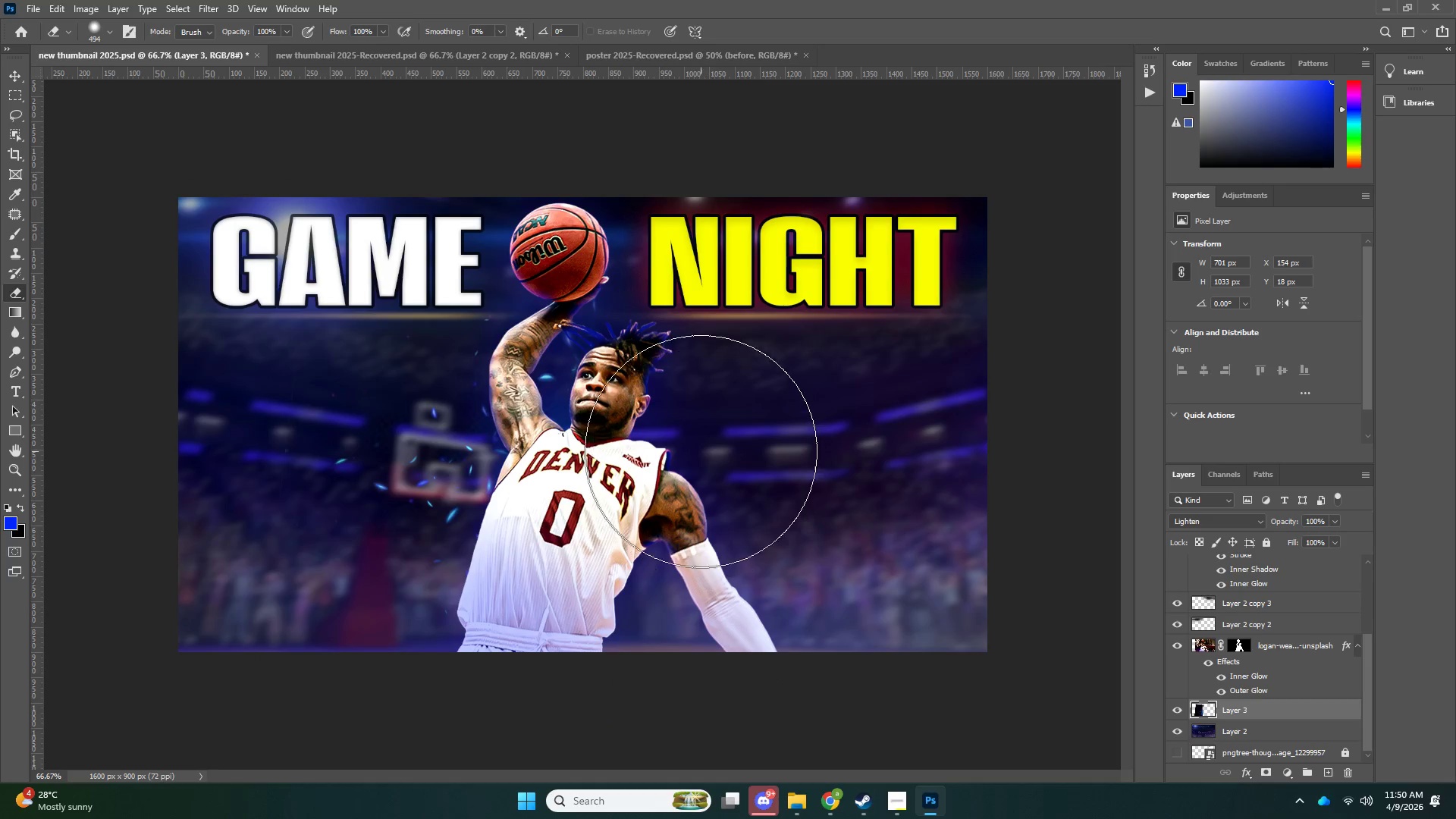 
left_click_drag(start_coordinate=[695, 444], to_coordinate=[696, 439])
 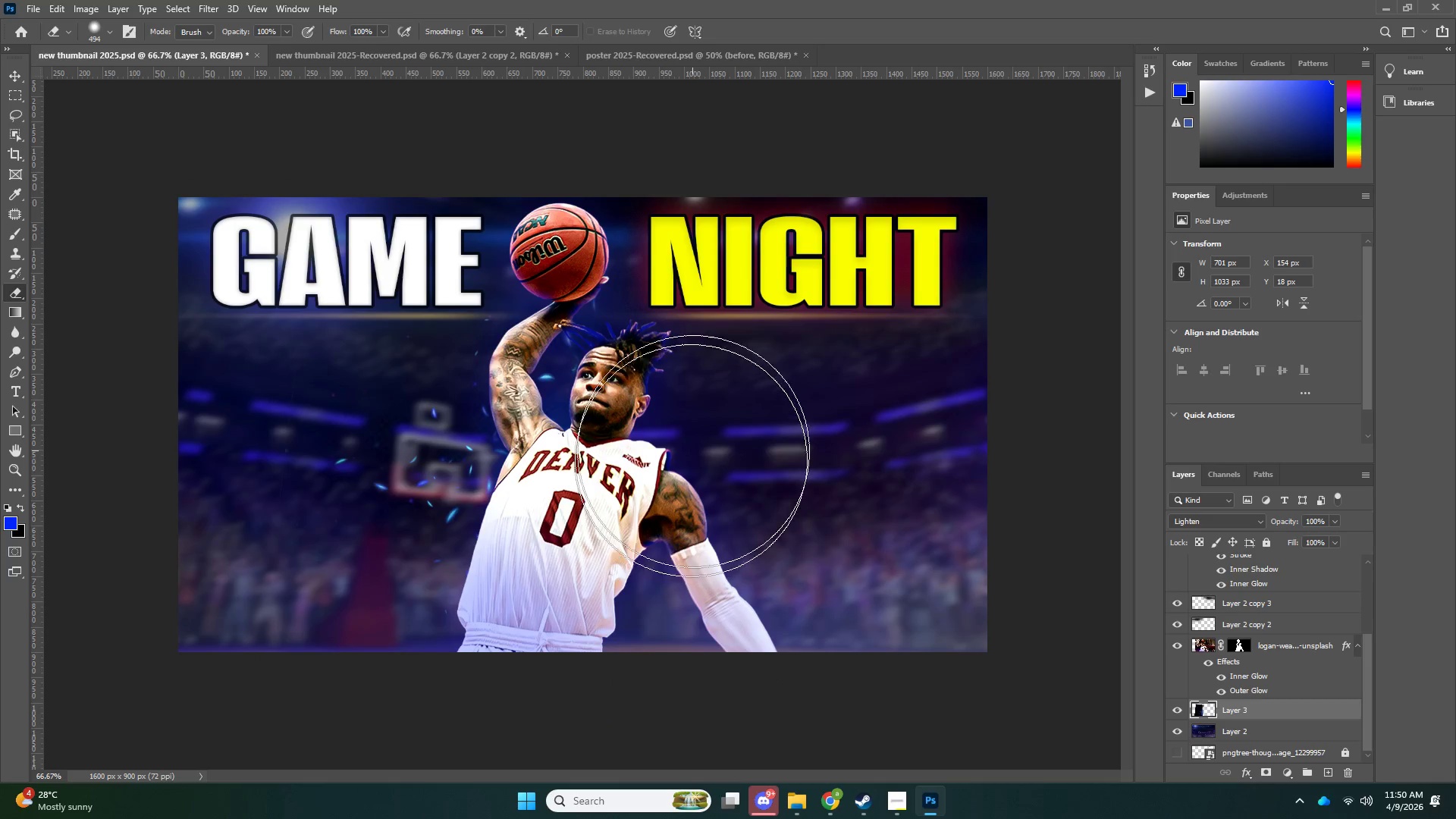 
left_click_drag(start_coordinate=[699, 434], to_coordinate=[685, 518])
 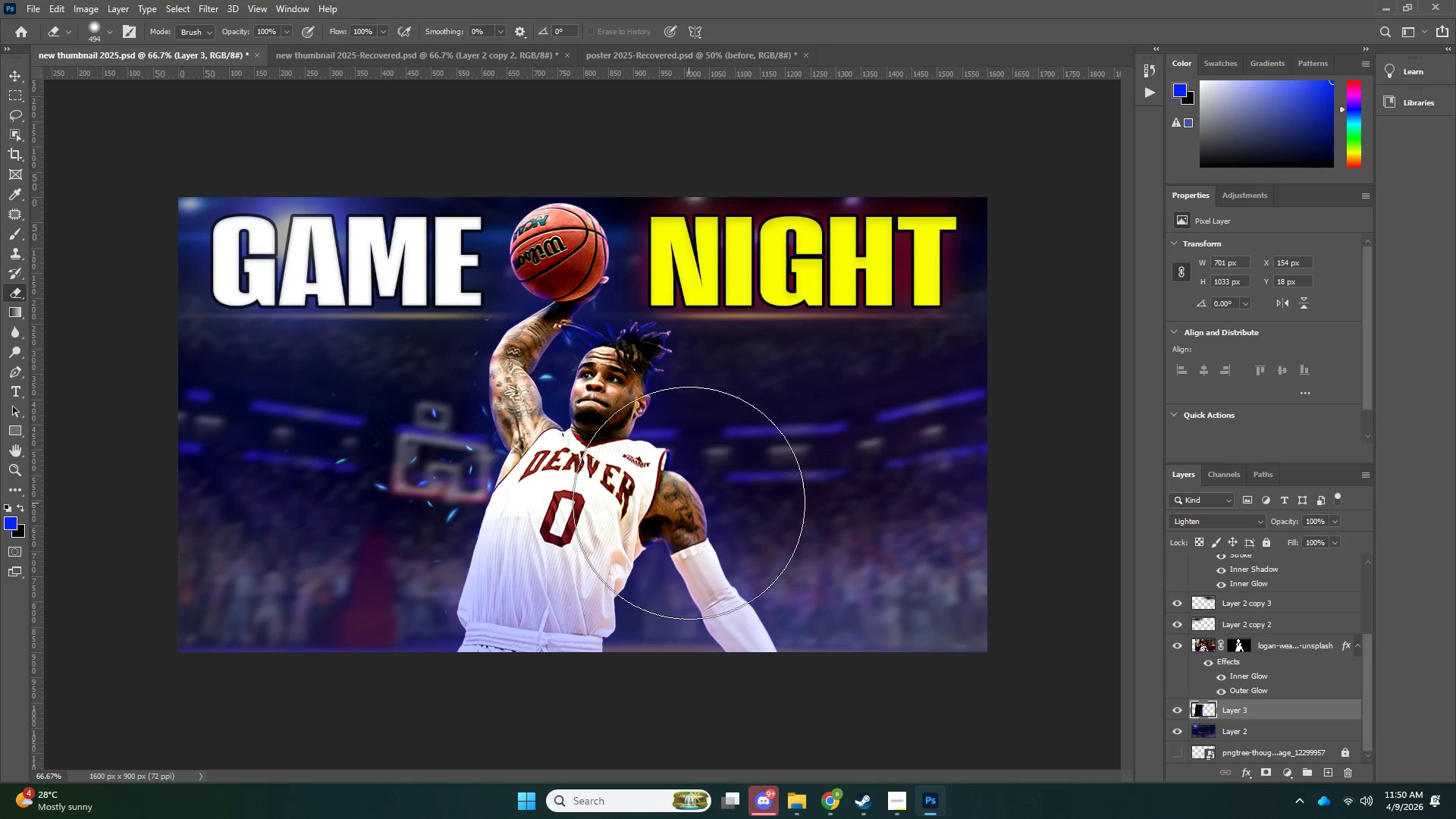 
left_click_drag(start_coordinate=[689, 504], to_coordinate=[689, 532])
 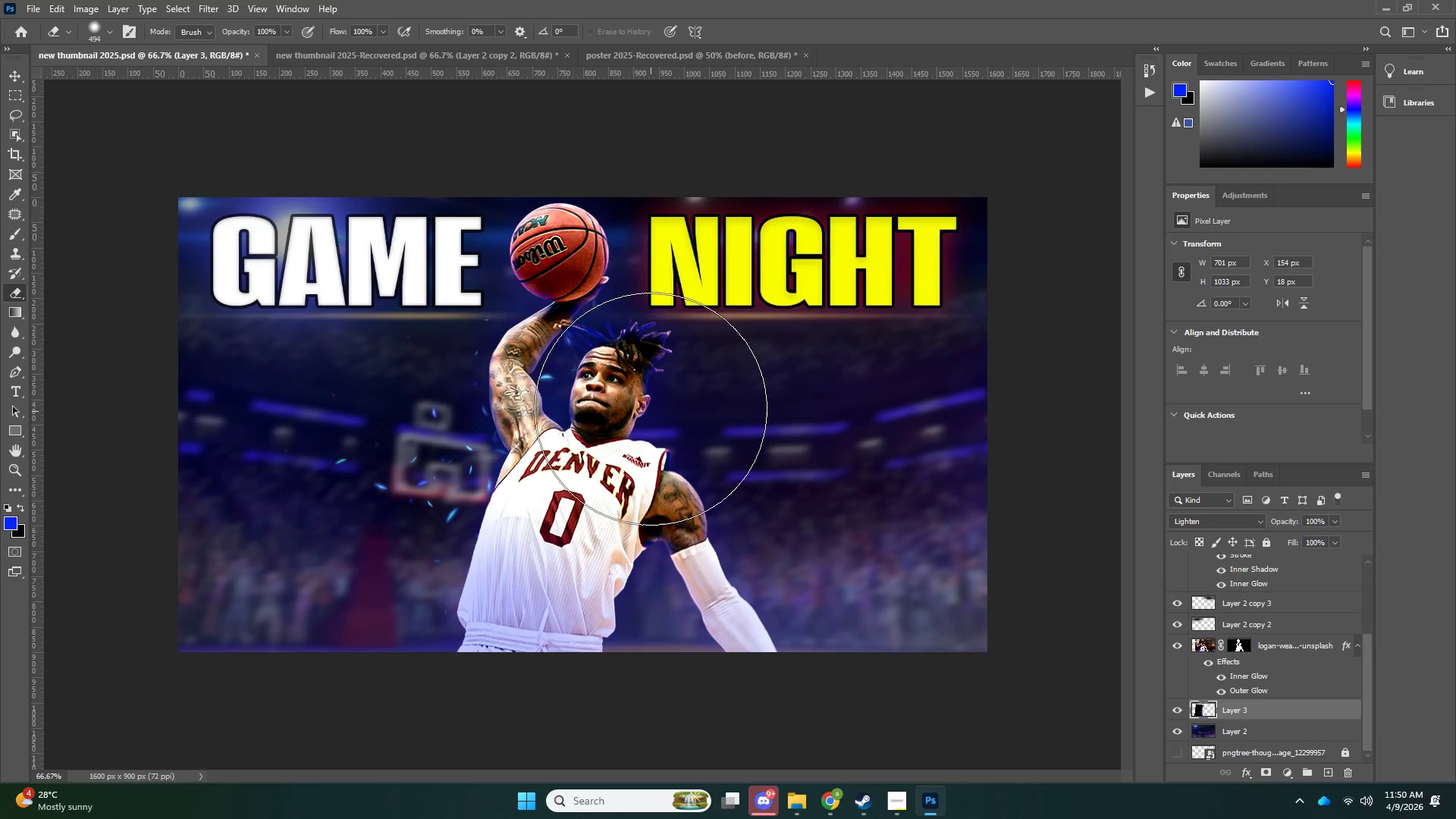 
type(ze)
 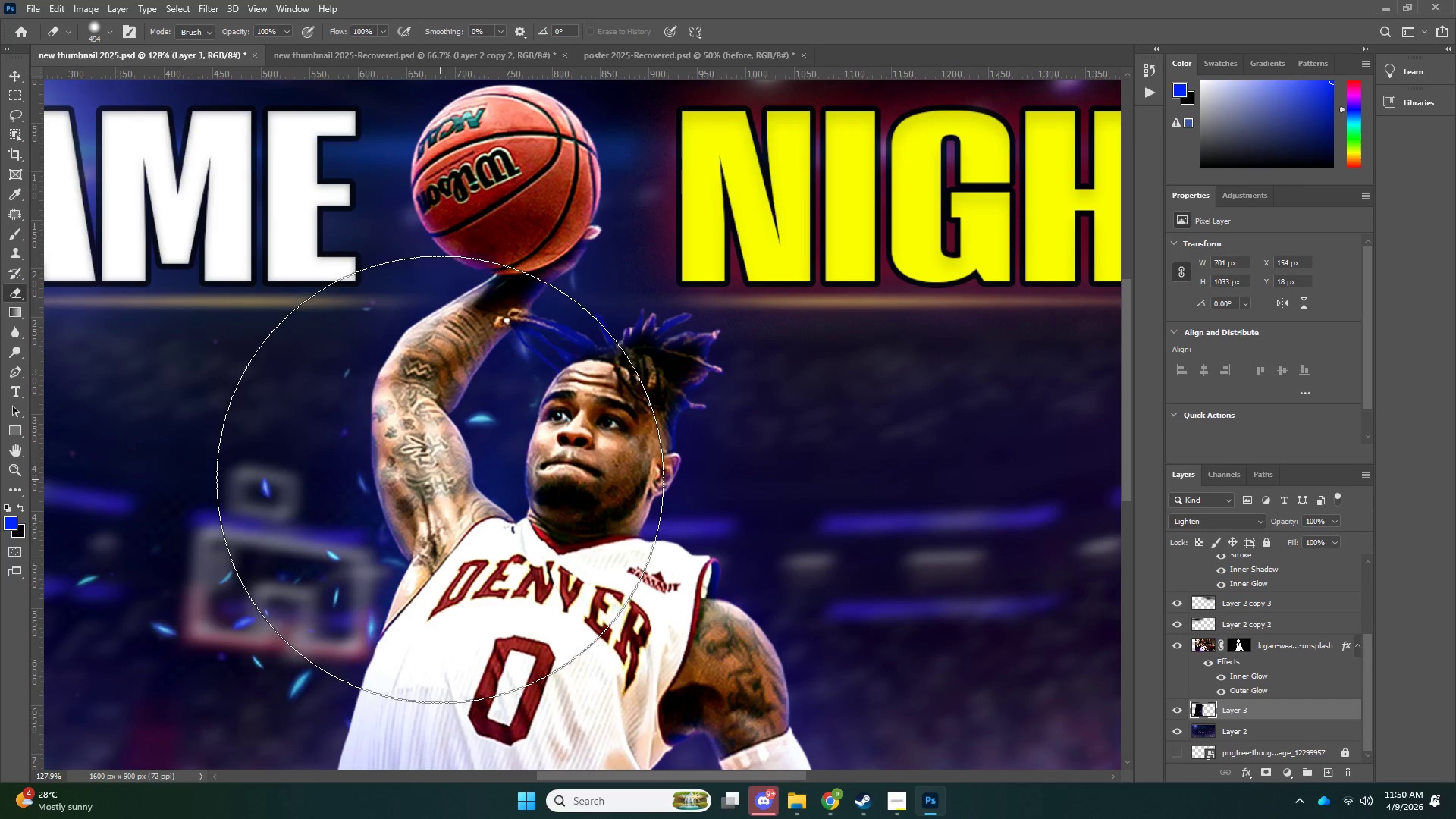 
left_click_drag(start_coordinate=[617, 331], to_coordinate=[664, 350])
 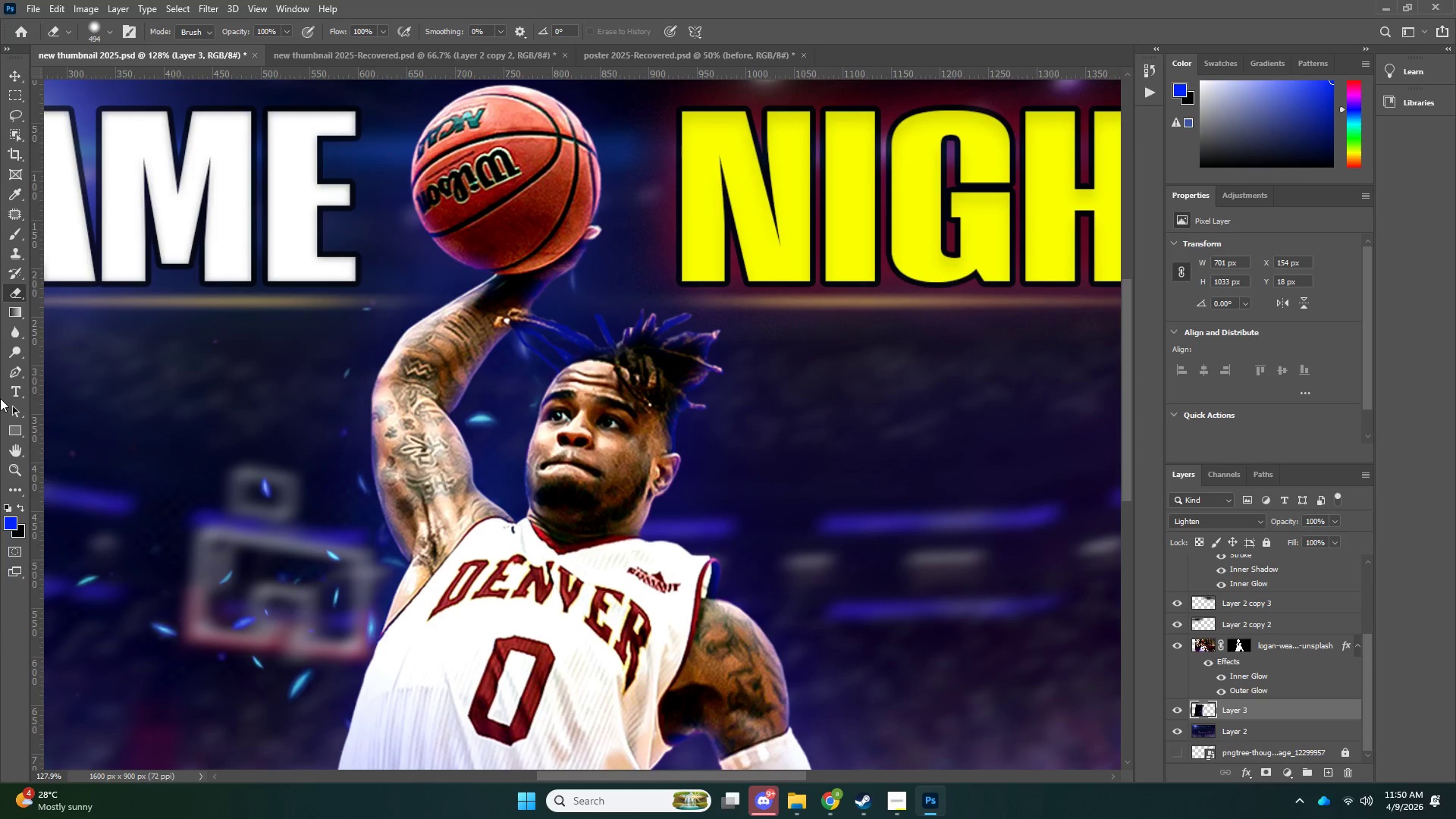 
left_click([82, 331])
 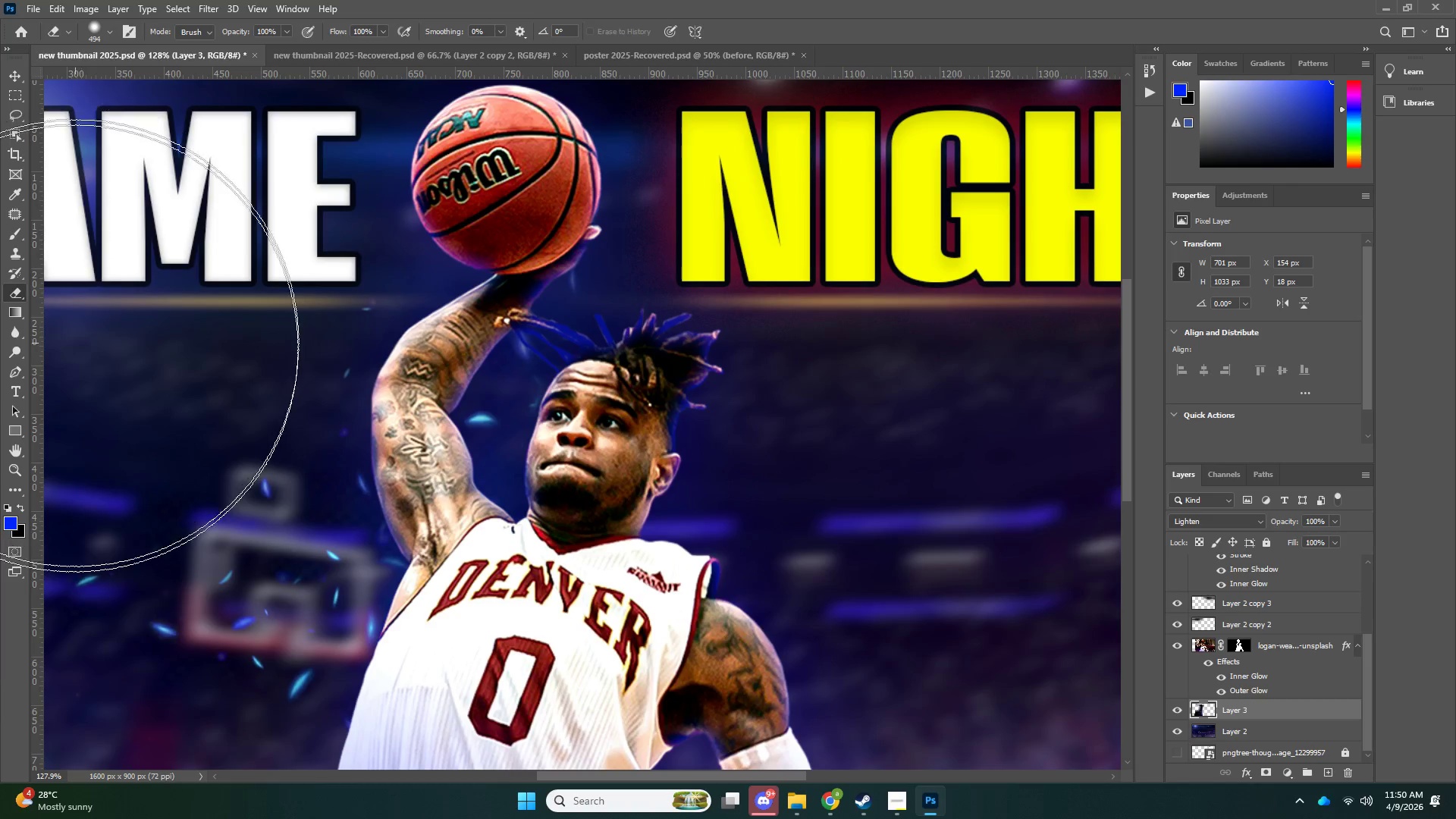 
left_click_drag(start_coordinate=[75, 359], to_coordinate=[73, 353])
 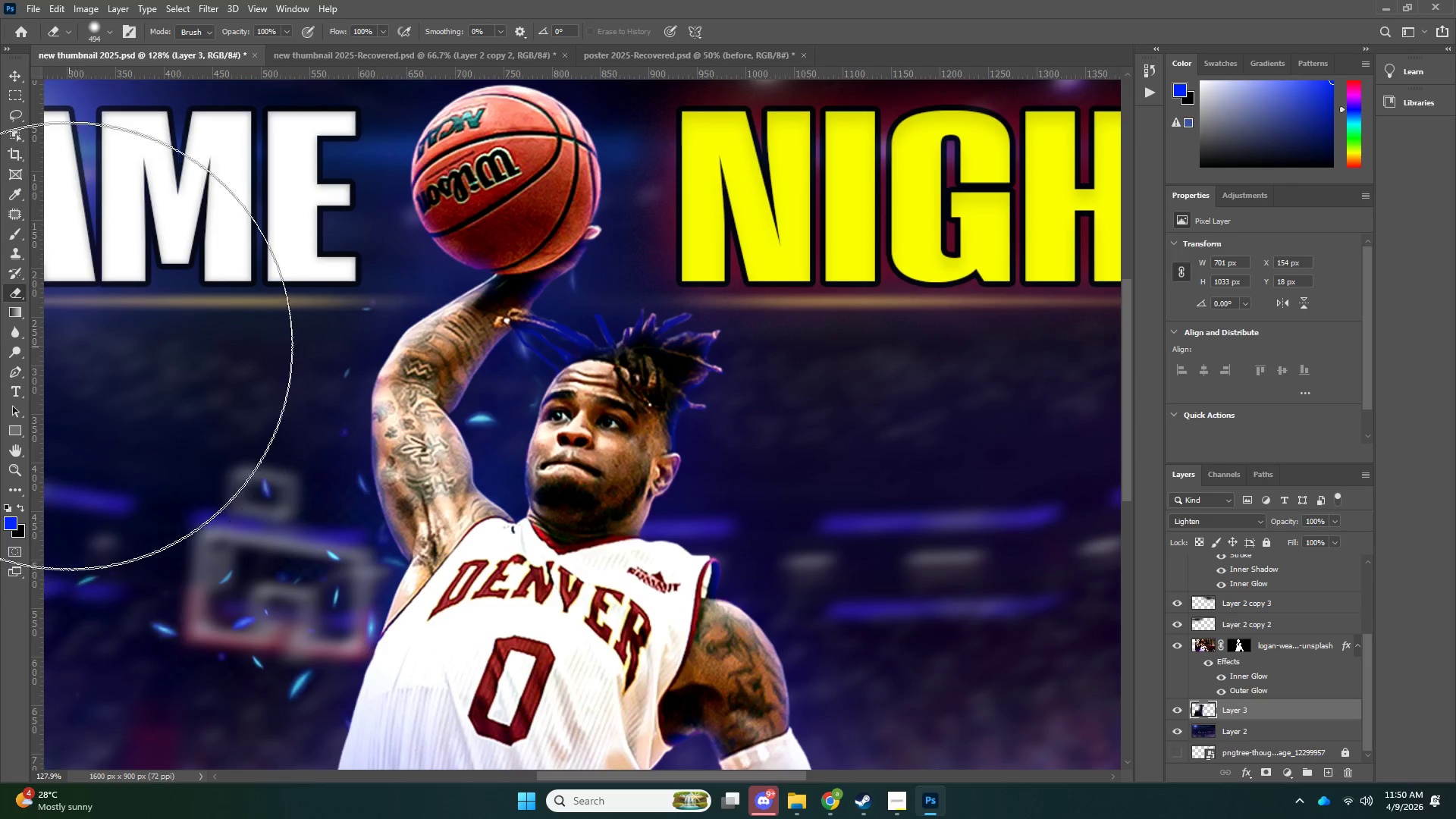 
triple_click([65, 341])
 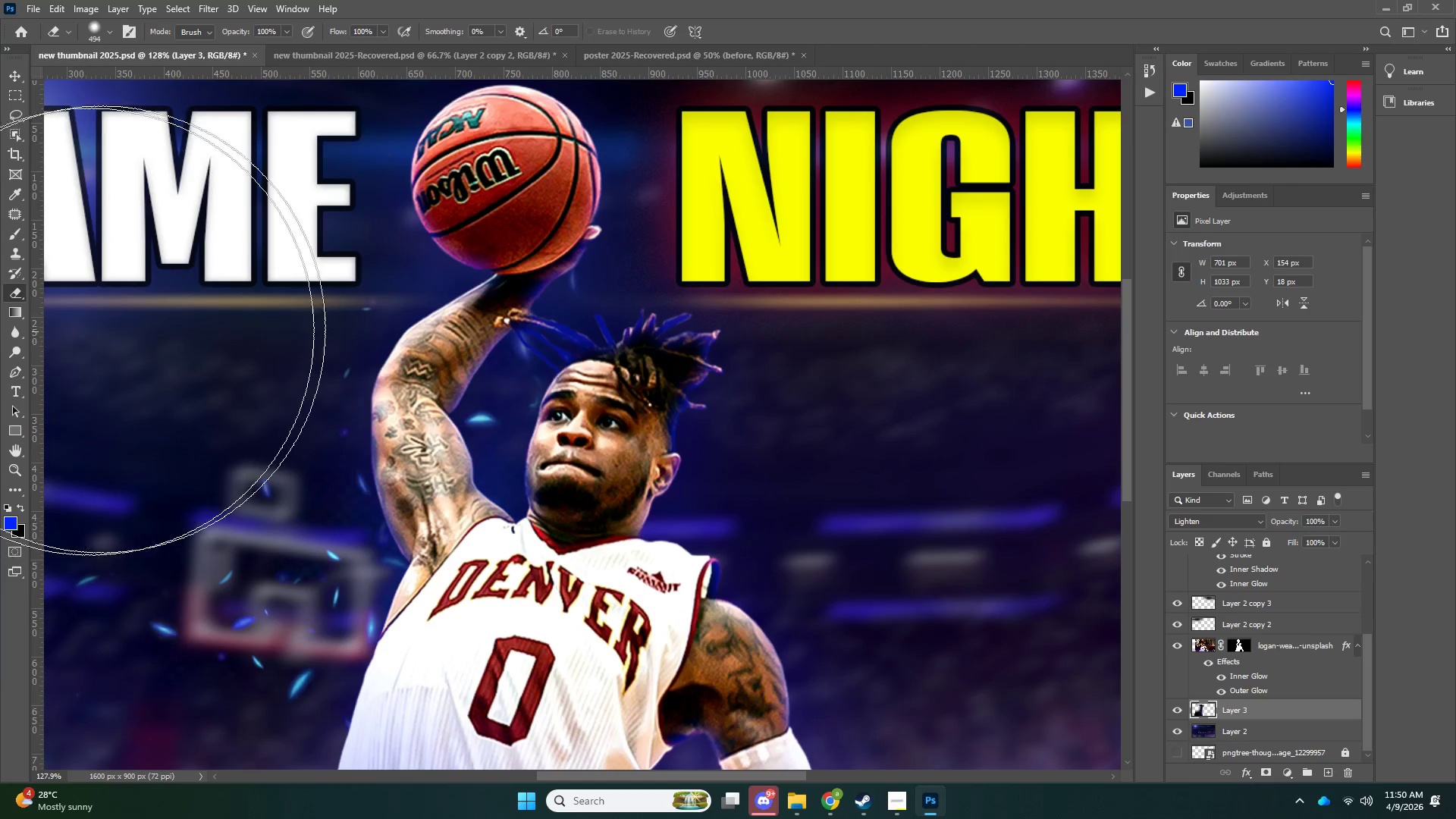 
key(Z)
 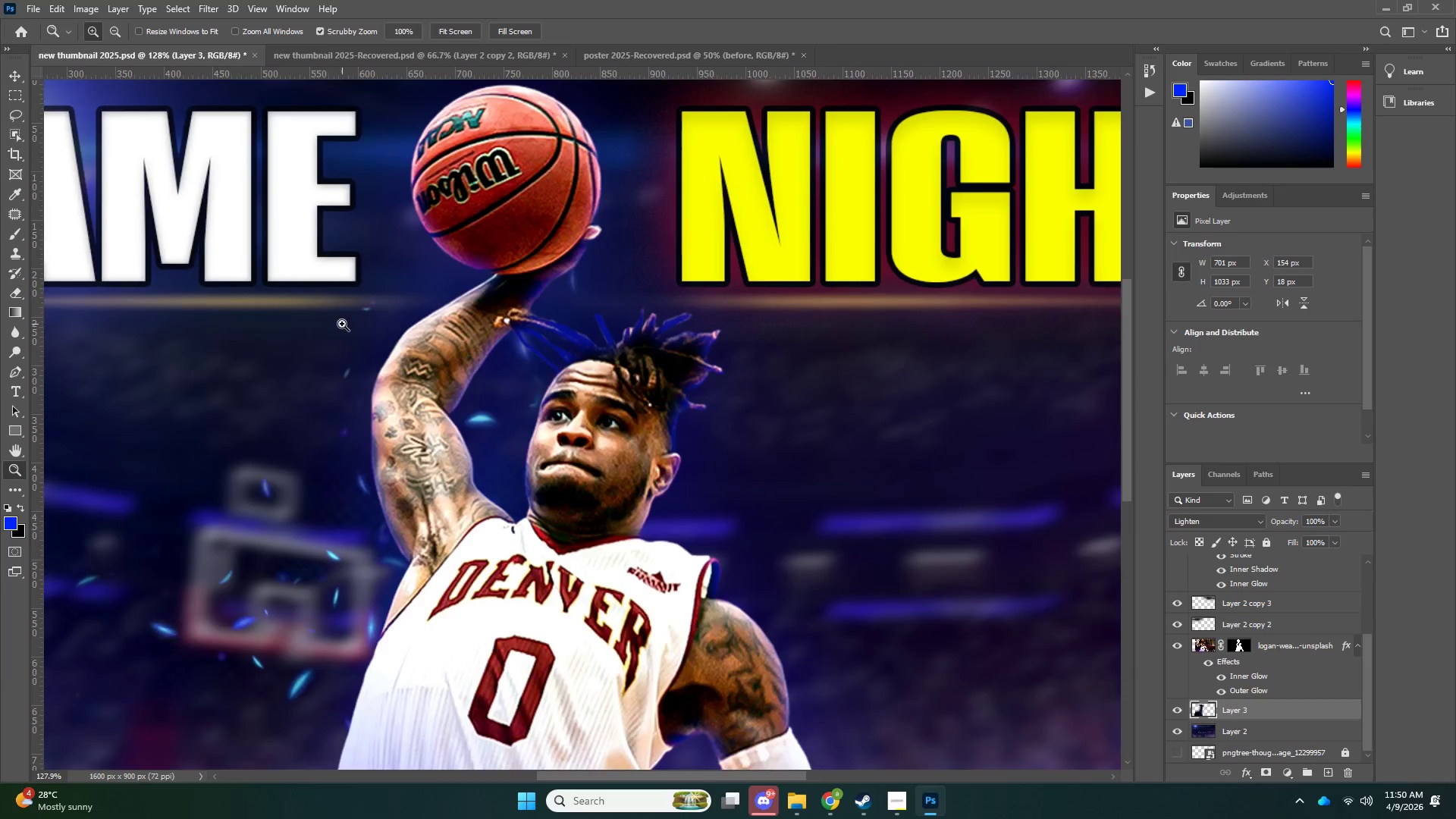 
left_click_drag(start_coordinate=[336, 329], to_coordinate=[278, 345])
 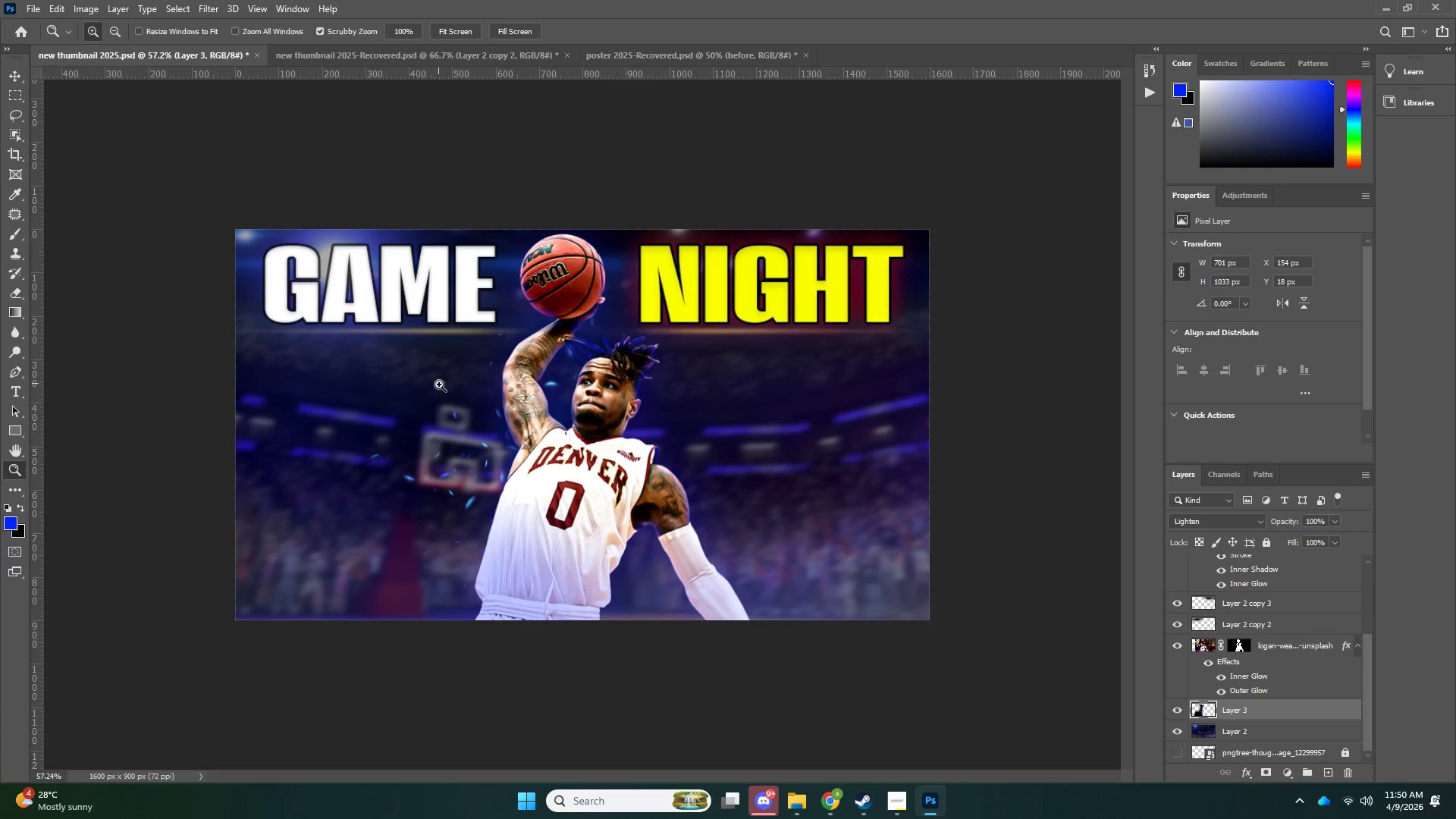 
left_click_drag(start_coordinate=[544, 389], to_coordinate=[557, 387])
 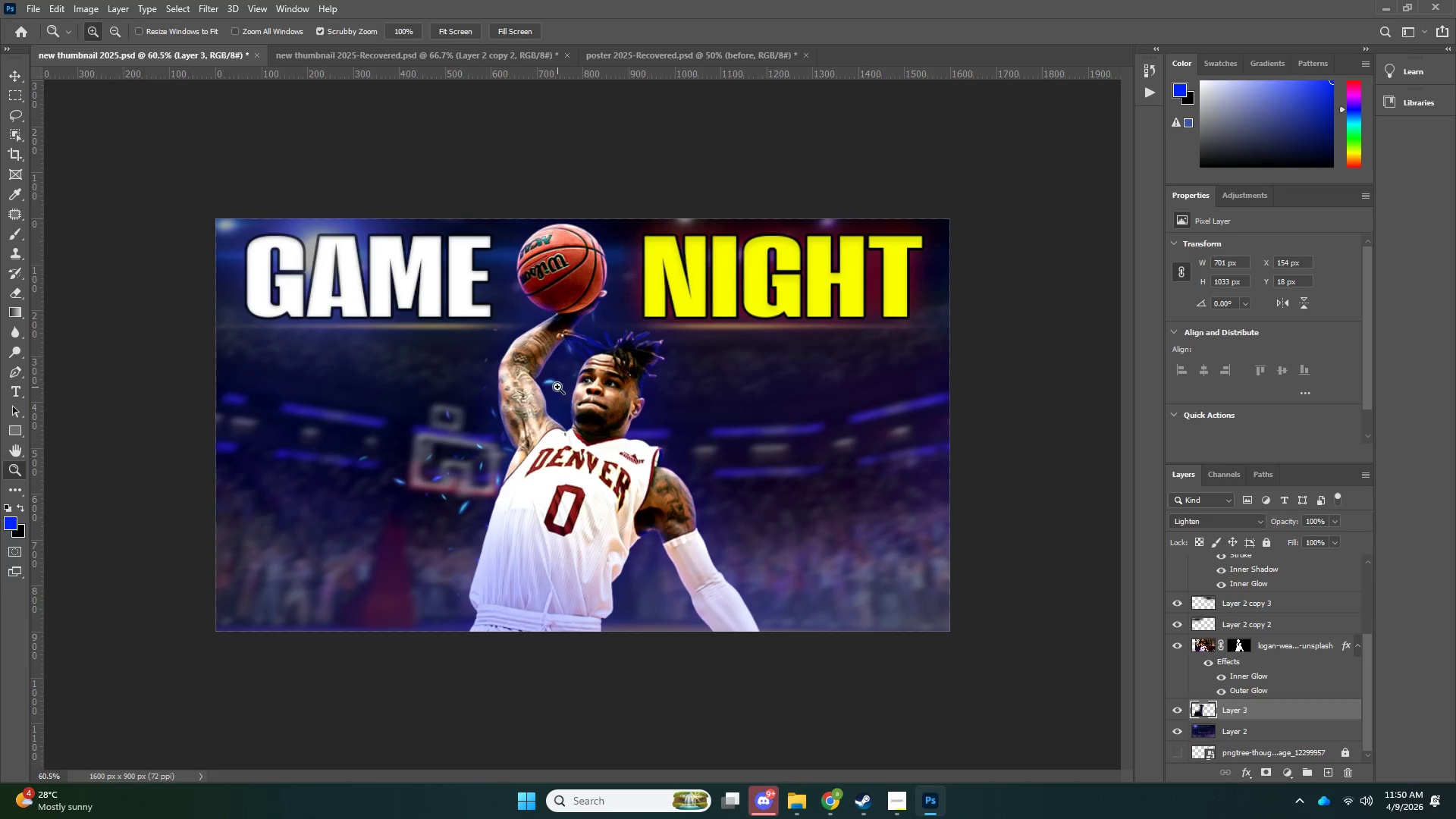 
key(Control+J)
 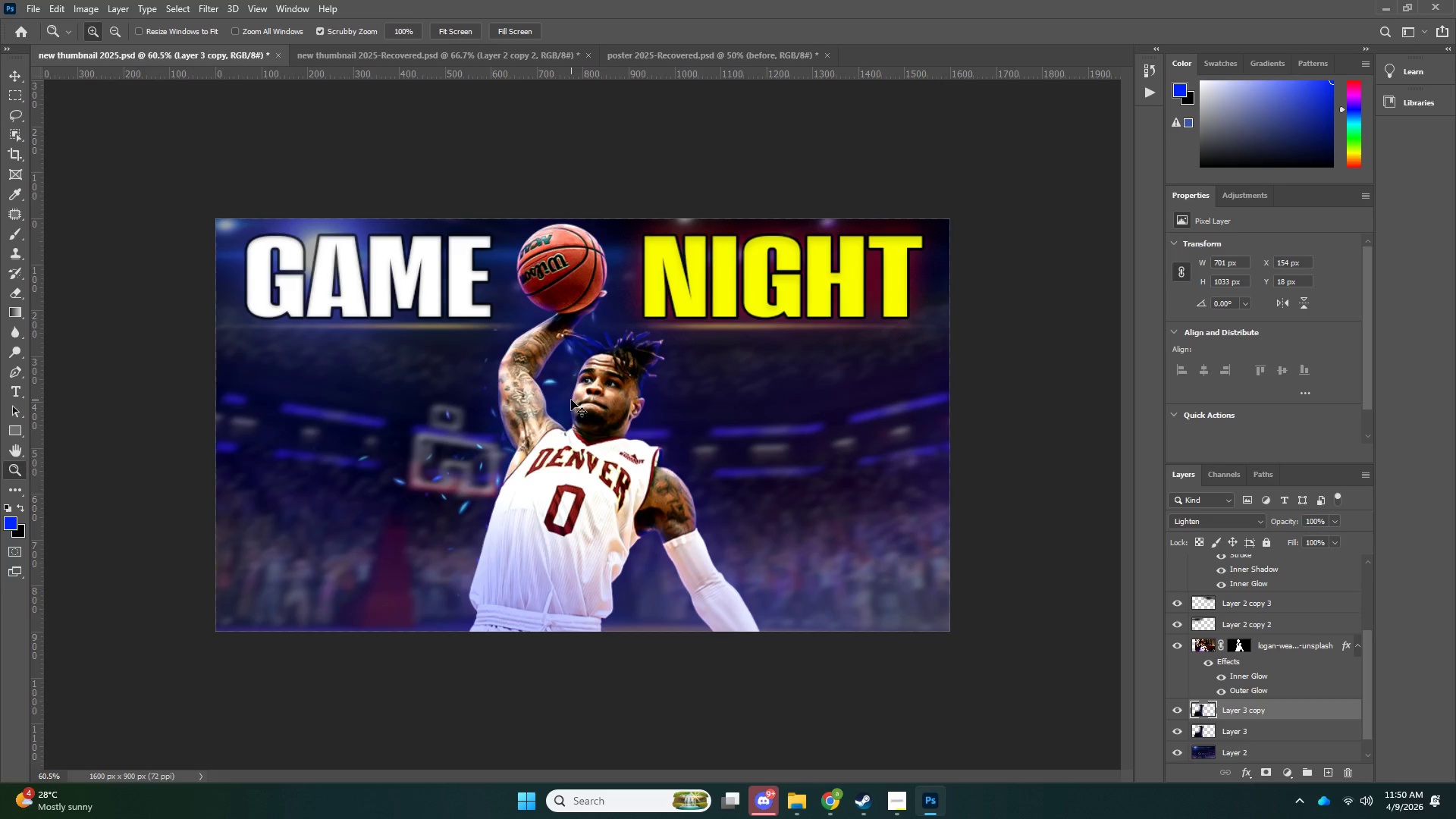 
key(Control+T)
 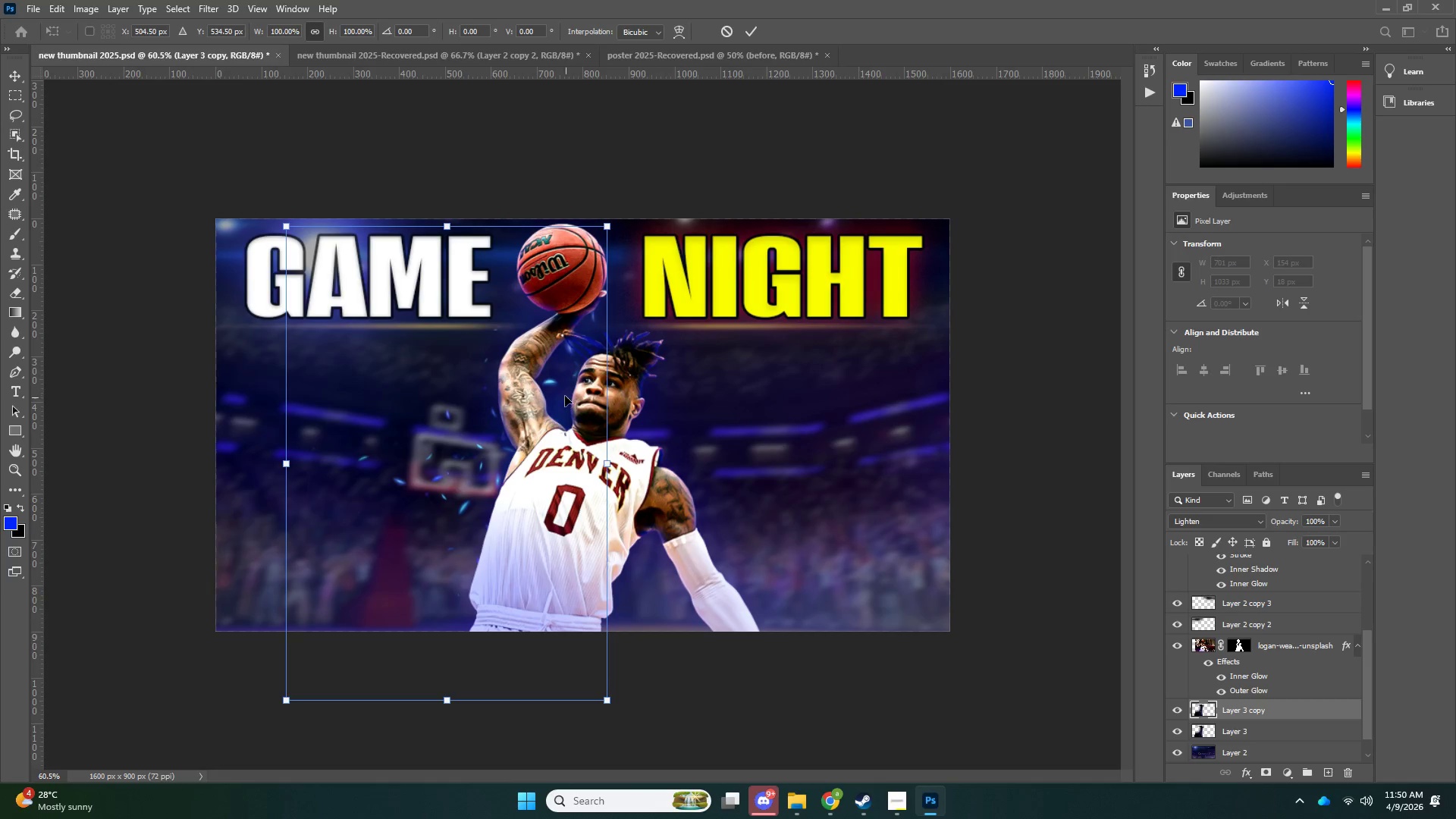 
right_click([560, 391])
 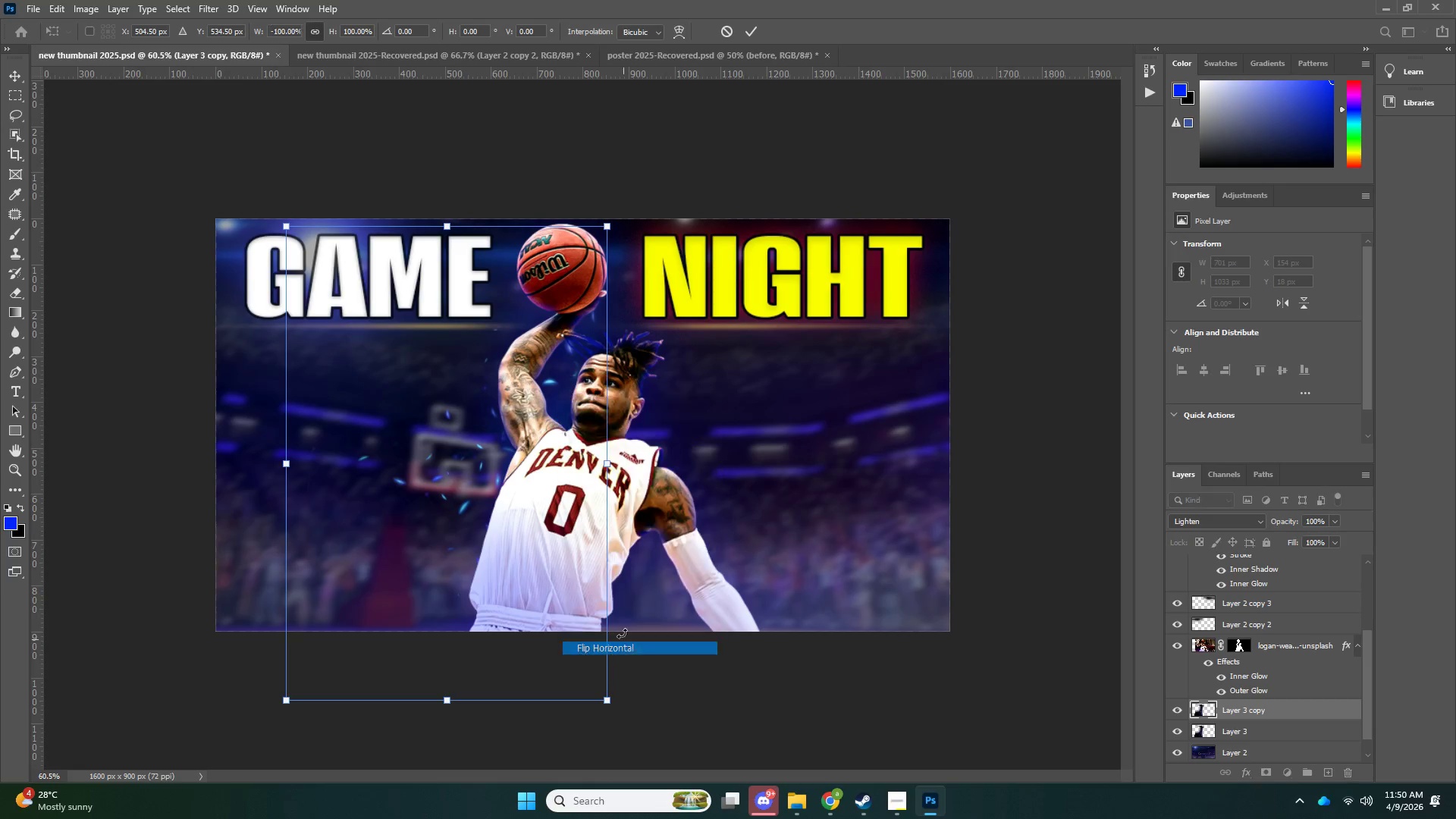 
left_click_drag(start_coordinate=[522, 444], to_coordinate=[812, 567])
 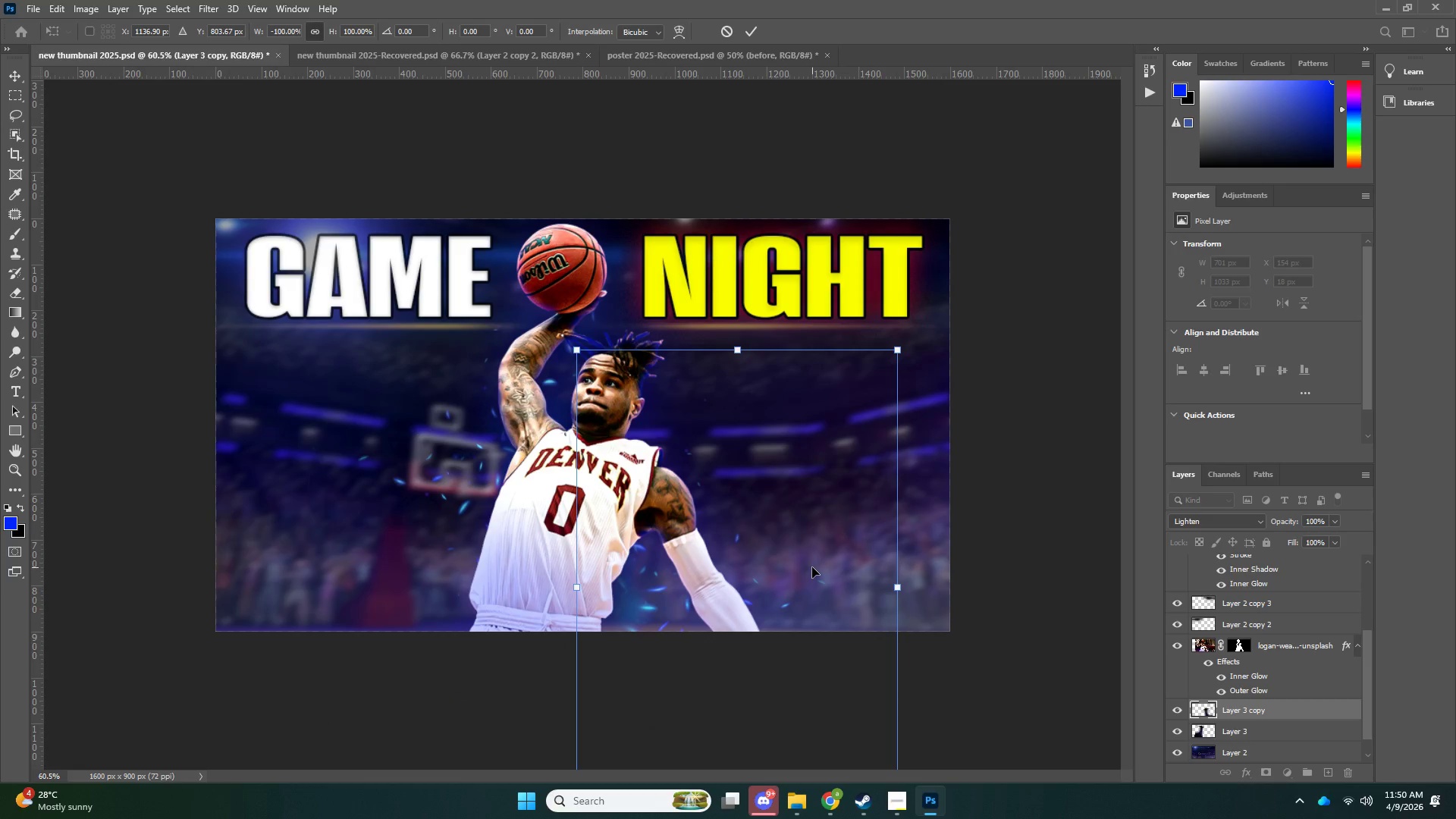 
left_click_drag(start_coordinate=[812, 567], to_coordinate=[805, 526])
 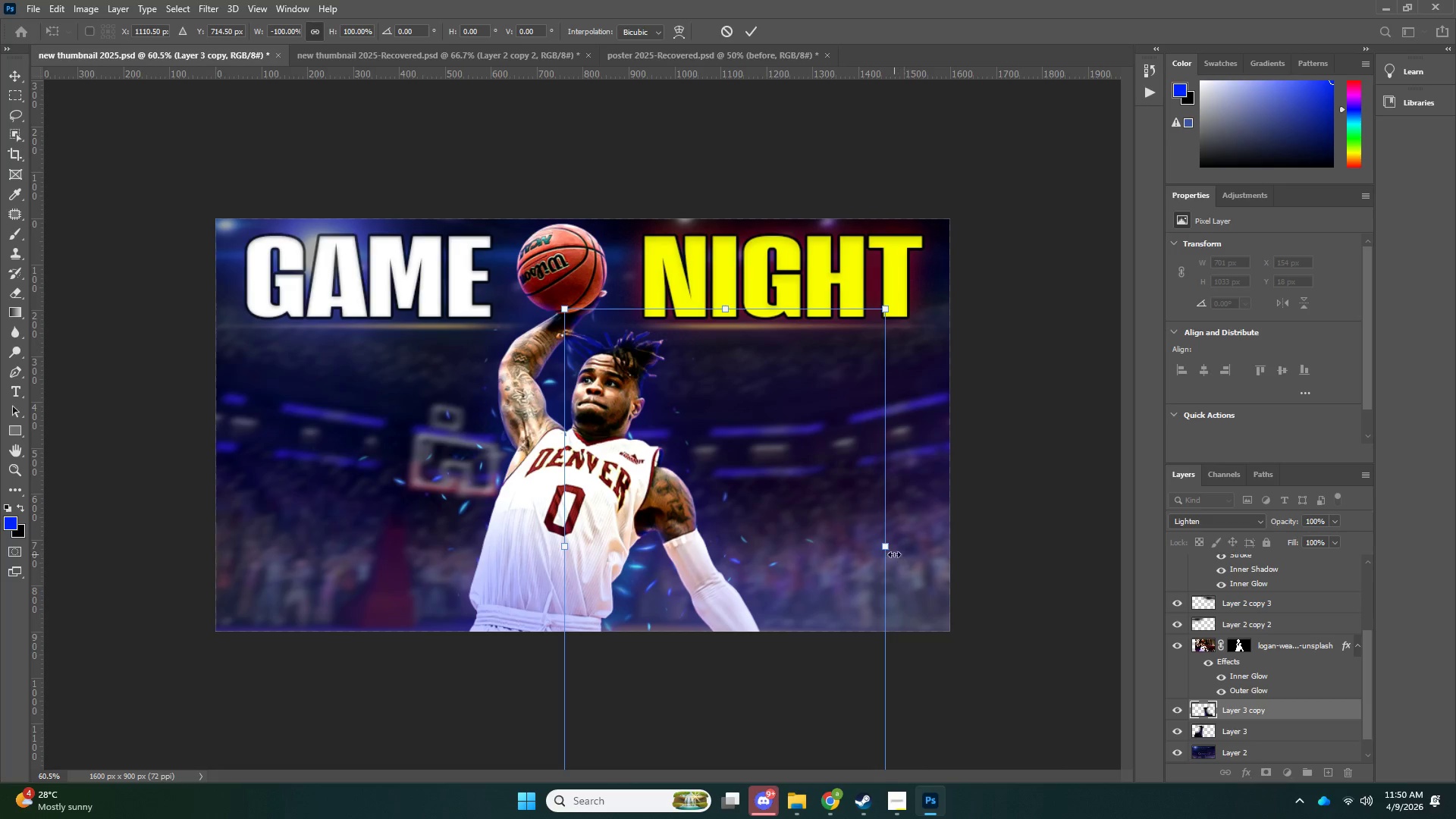 
key(Alt+AltLeft)
 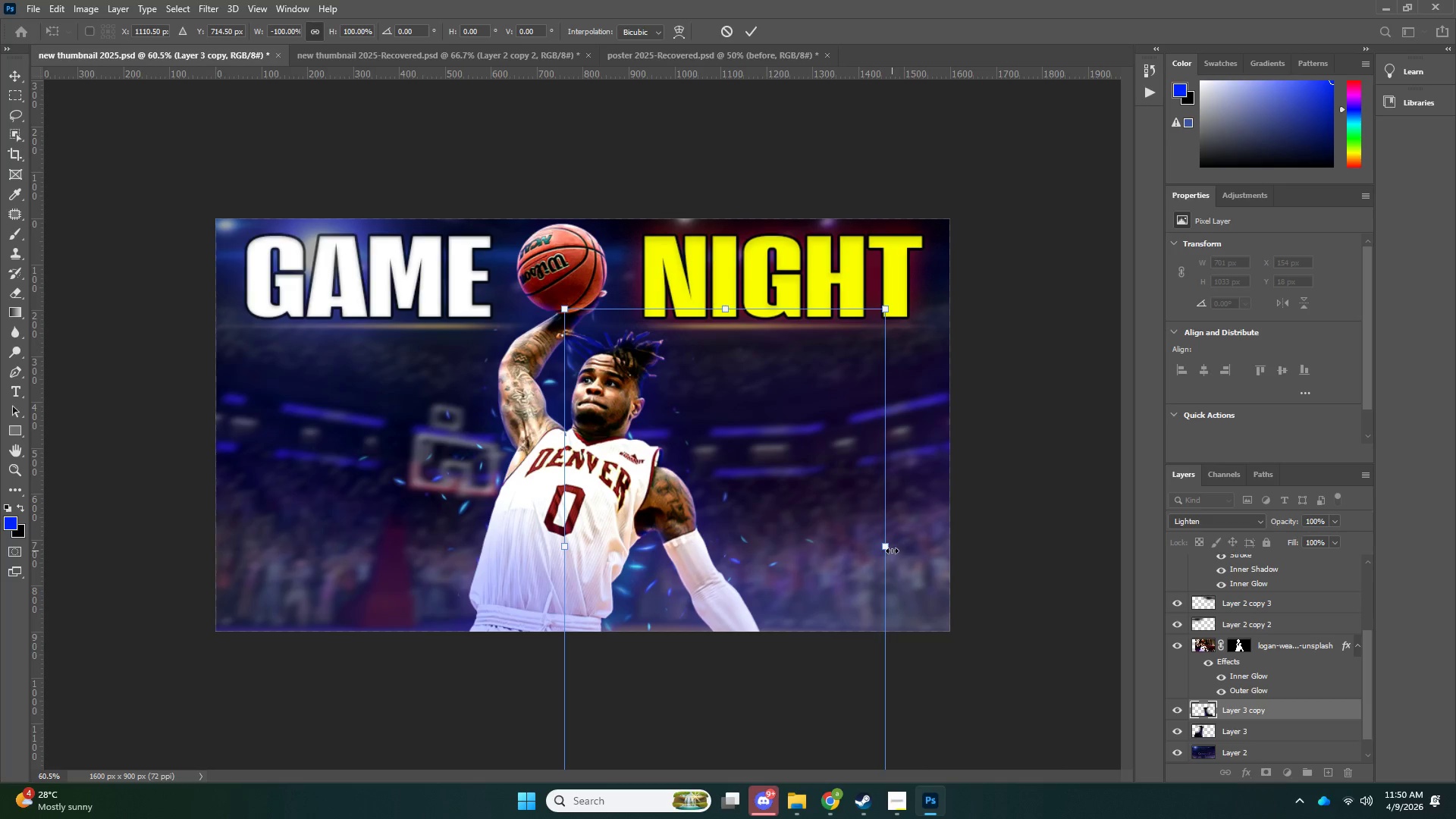 
left_click_drag(start_coordinate=[892, 551], to_coordinate=[915, 544])
 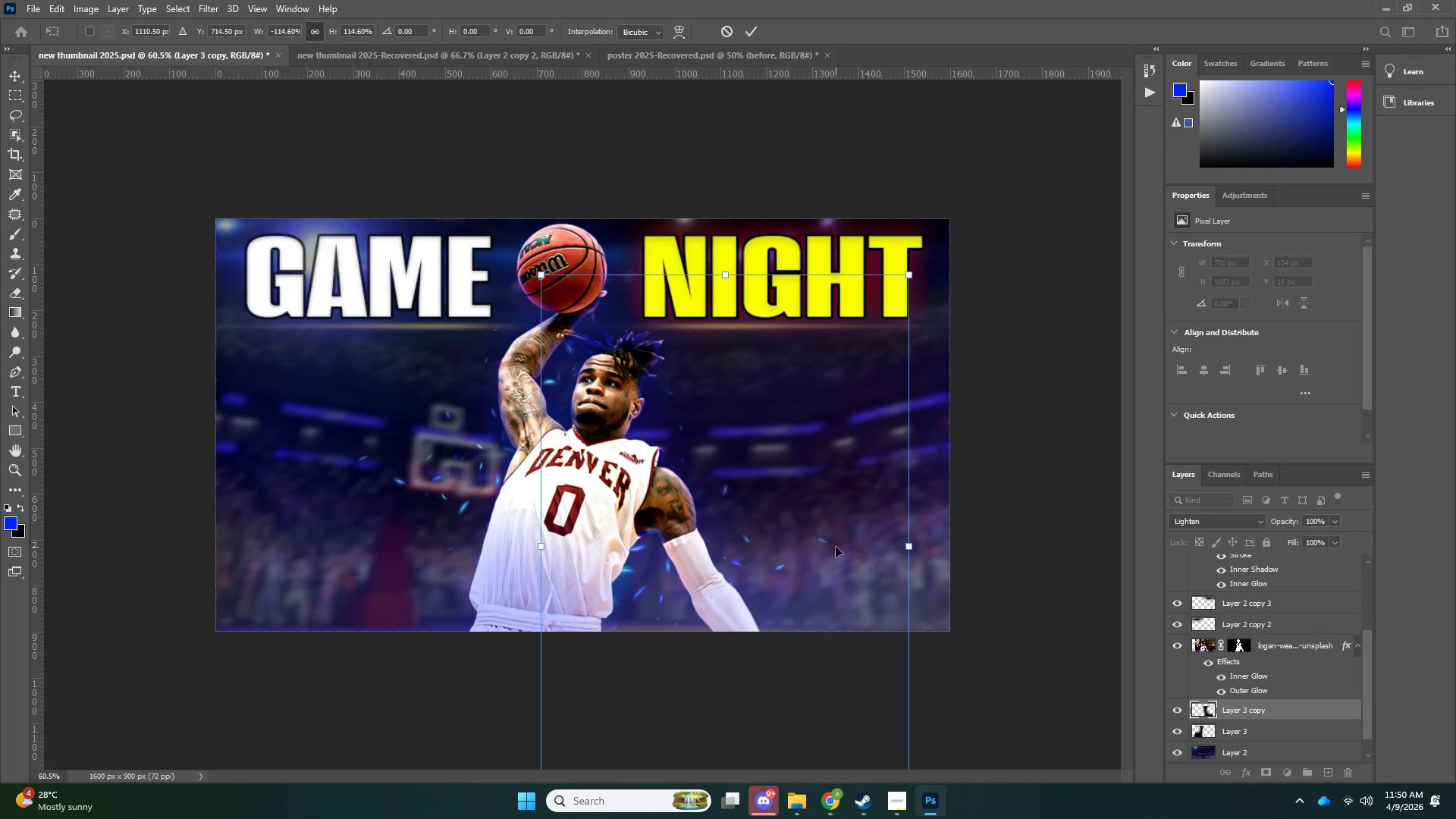 
left_click_drag(start_coordinate=[839, 549], to_coordinate=[844, 558])
 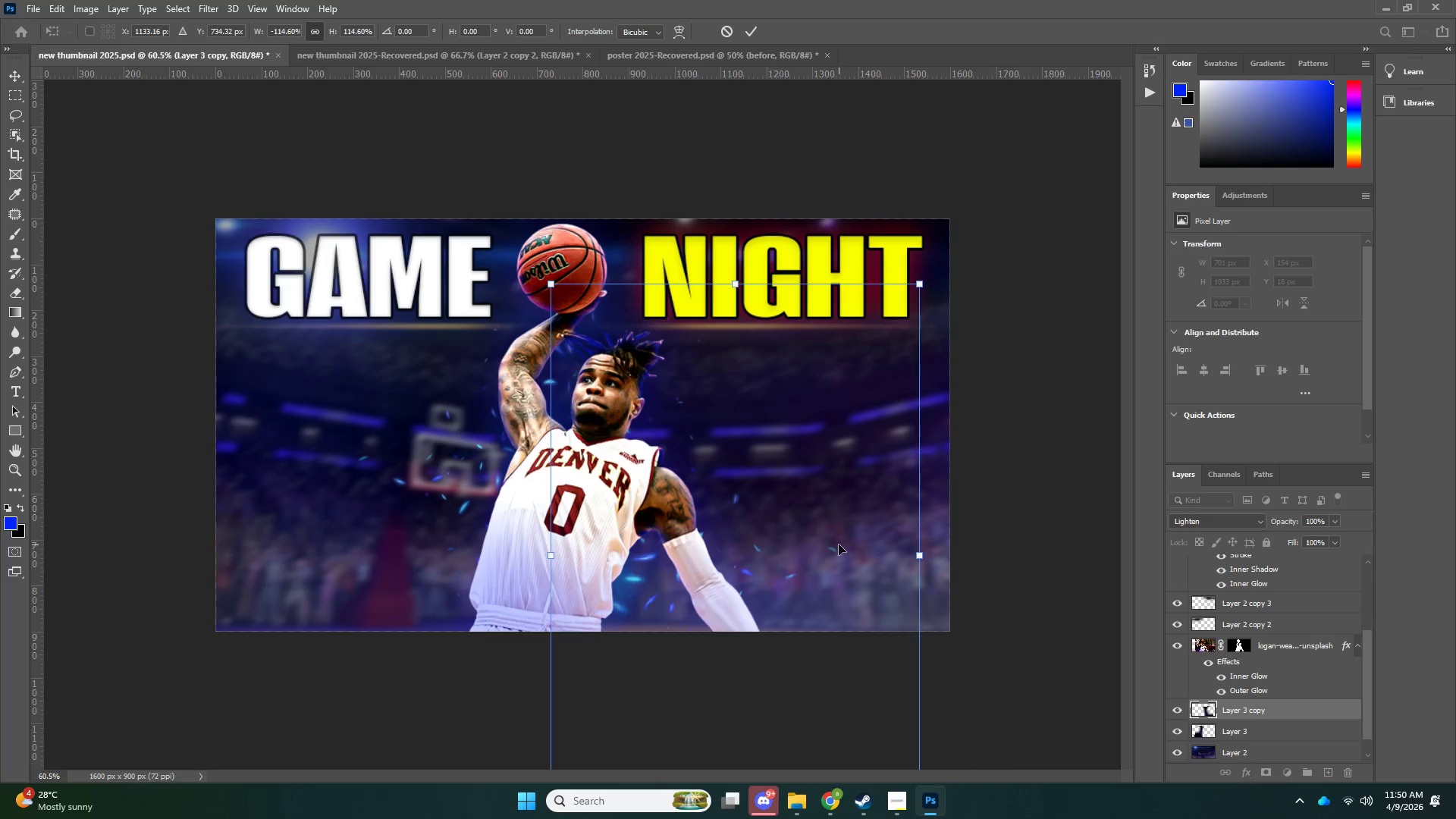 
key(NumpadEnter)
 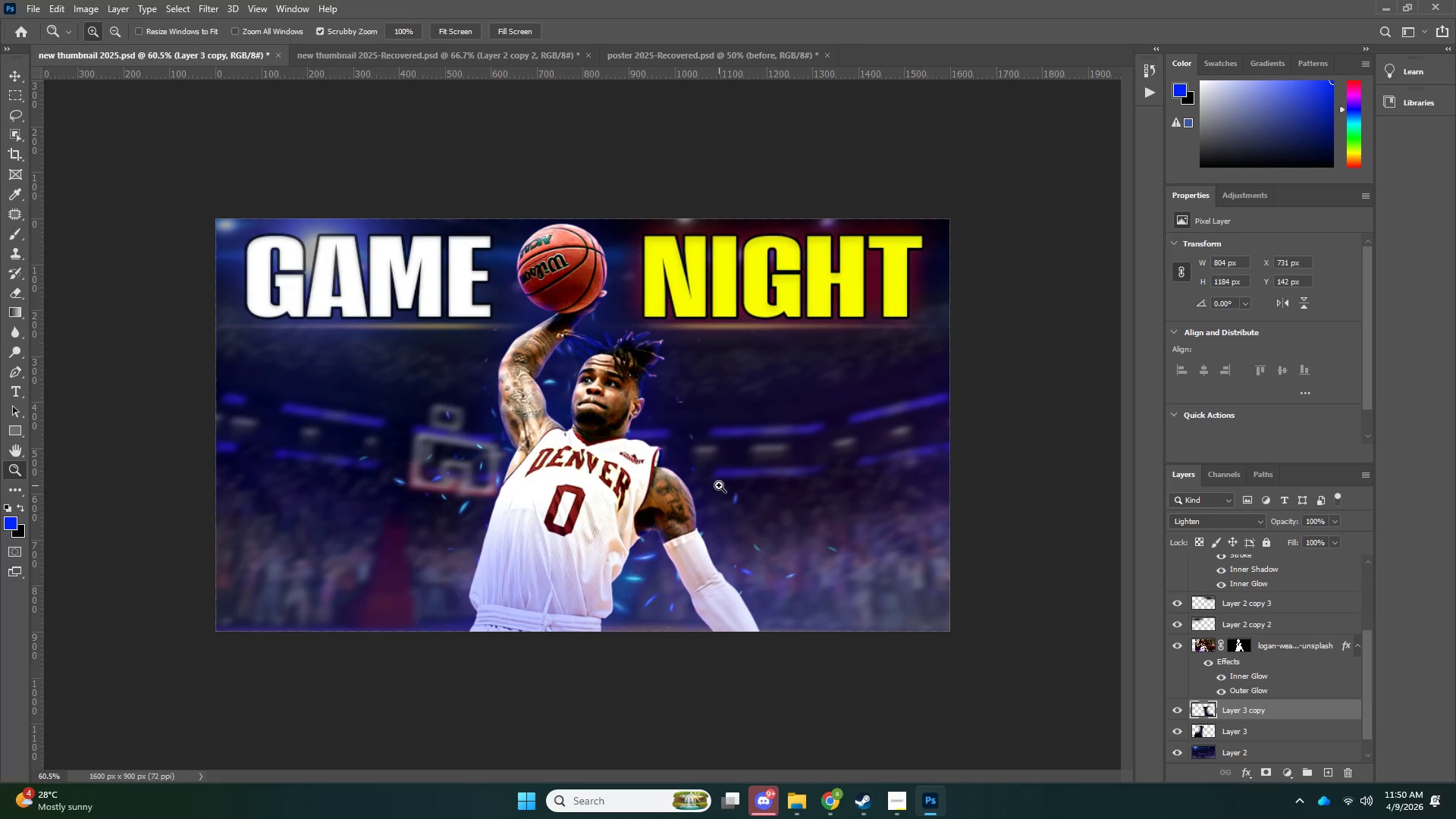 
key(B)
 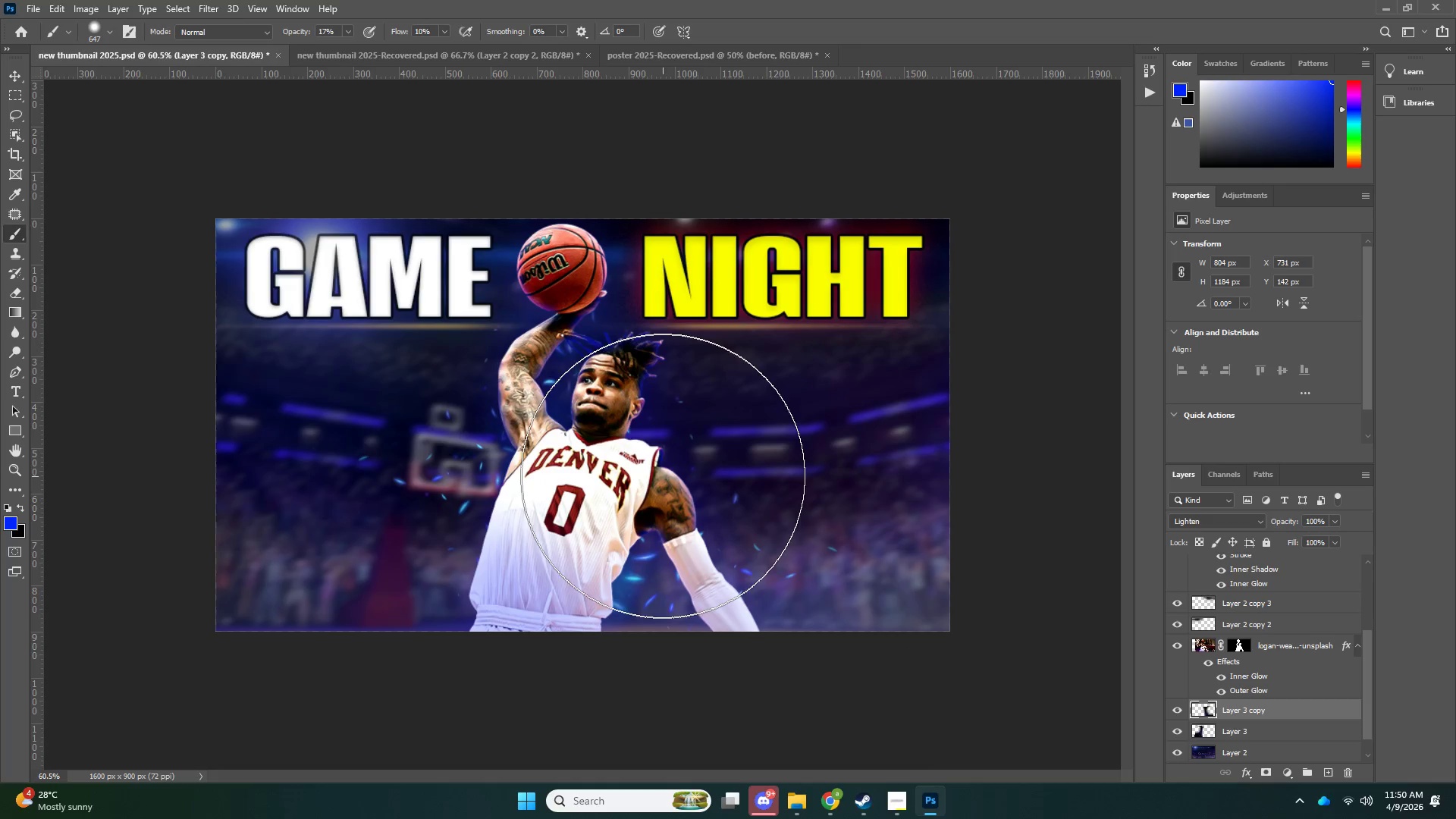 
key(Control+T)
 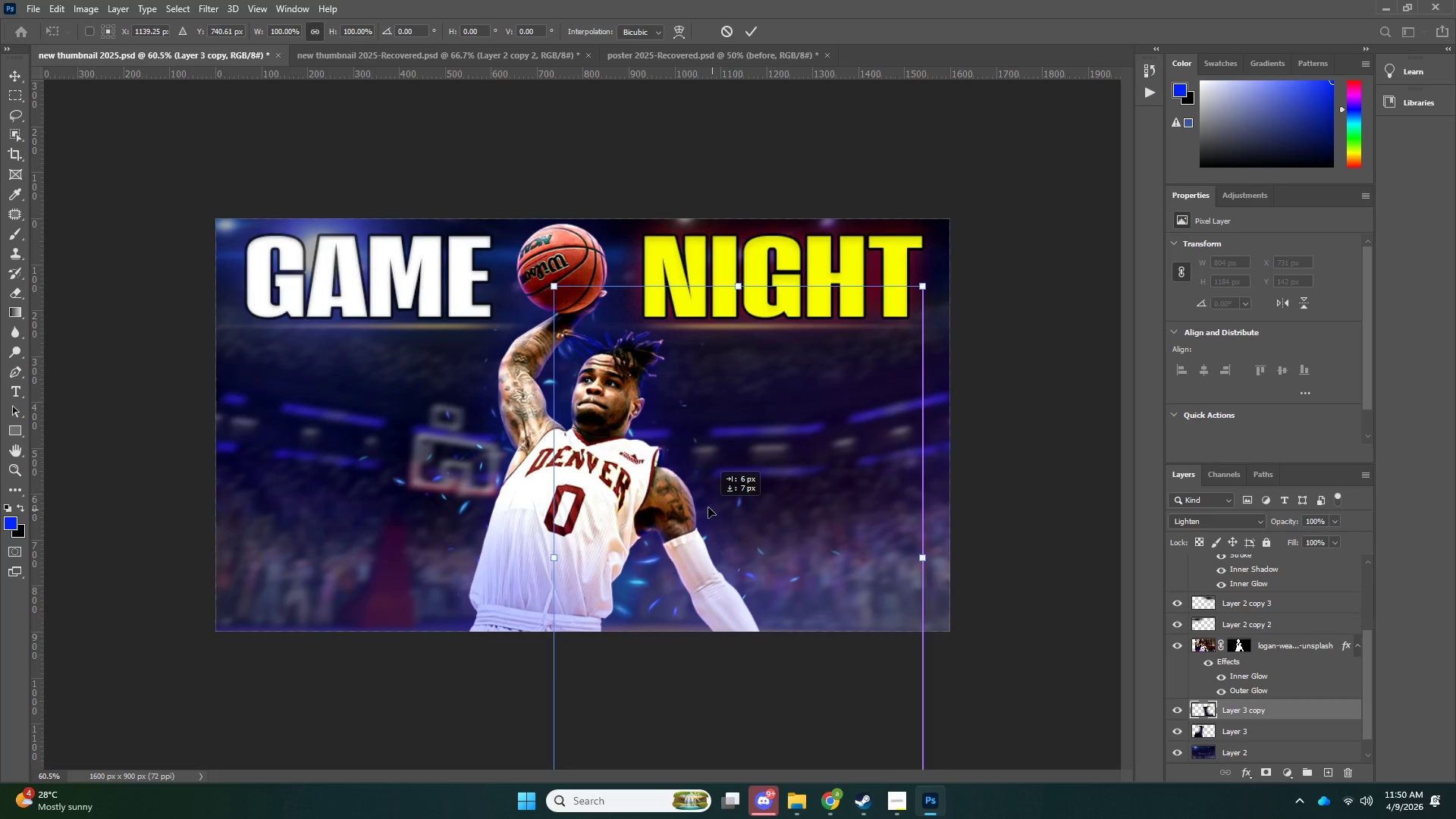 
key(NumpadEnter)
 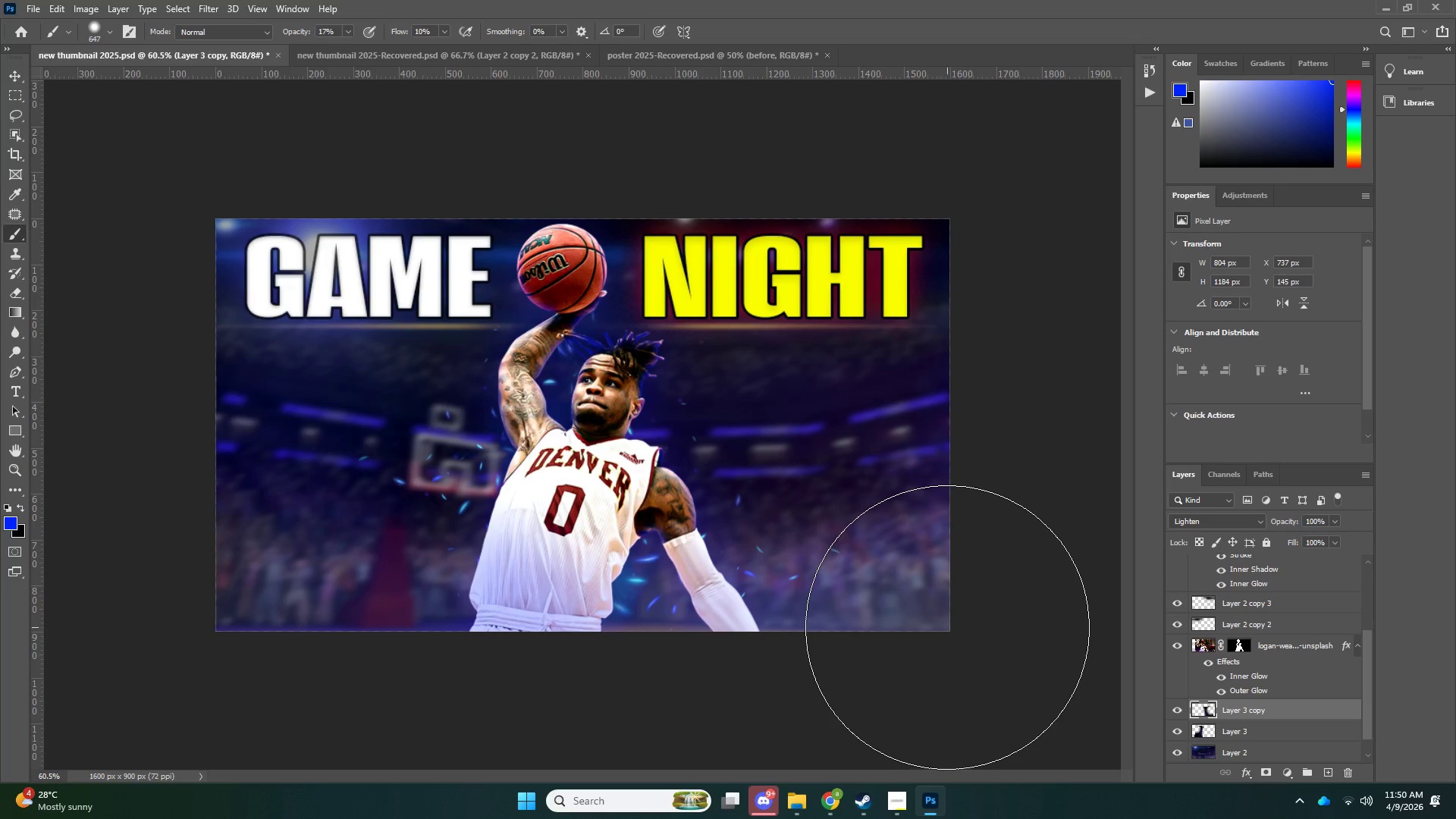 
hold_key(key=ControlLeft, duration=0.34)
 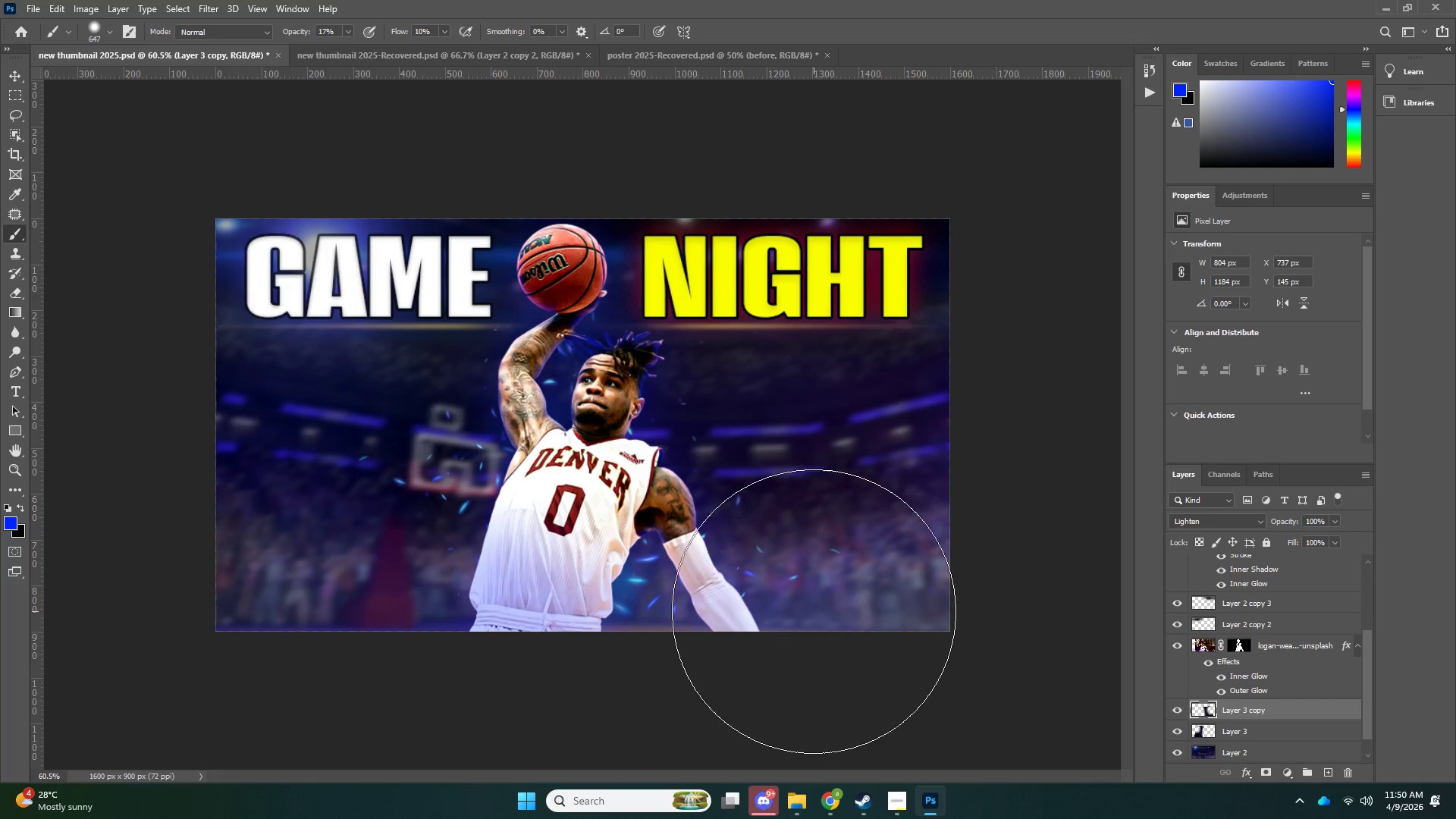 
key(Alt+AltLeft)
 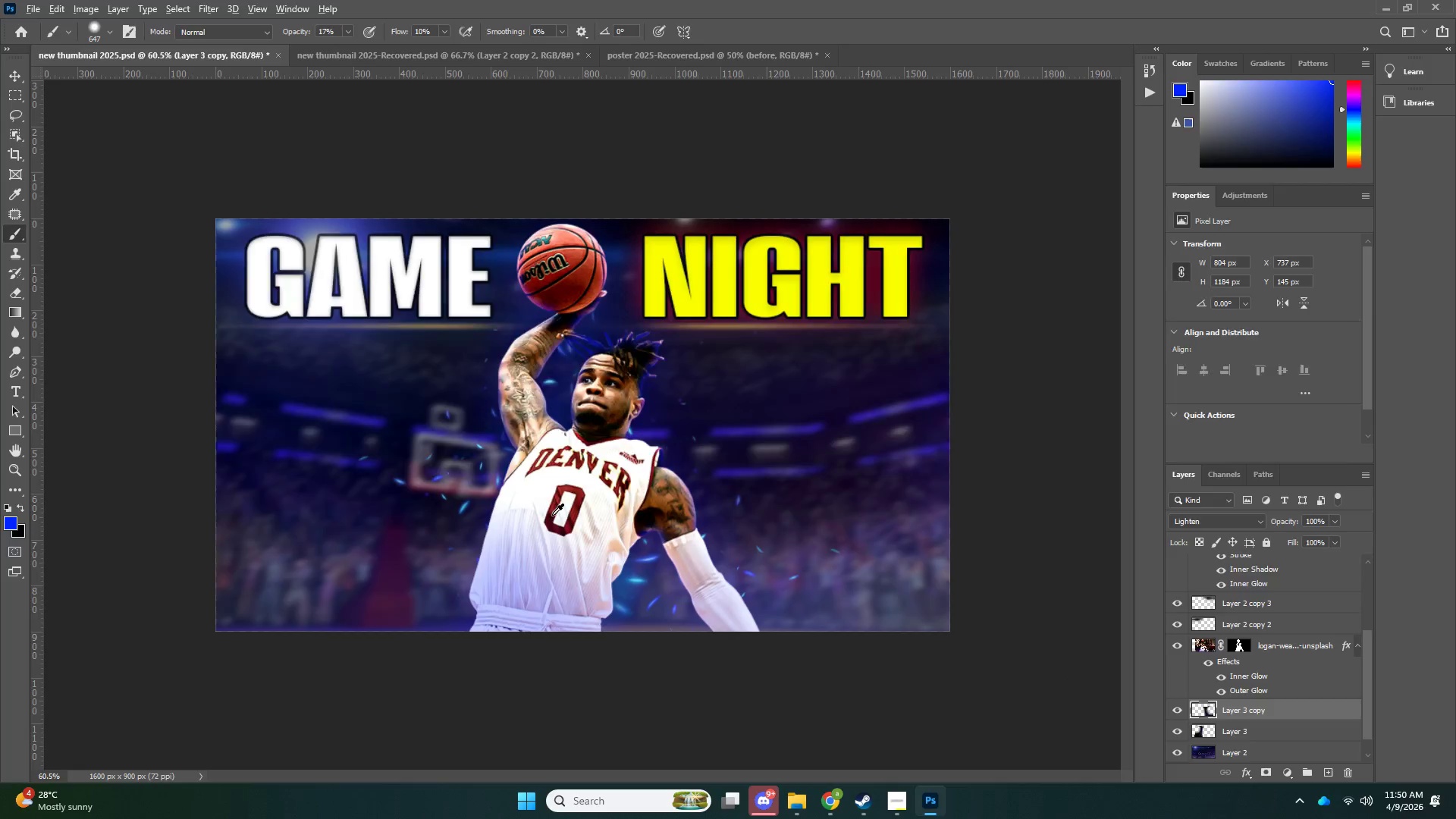 
key(Tab)
type(smoke blue png)
 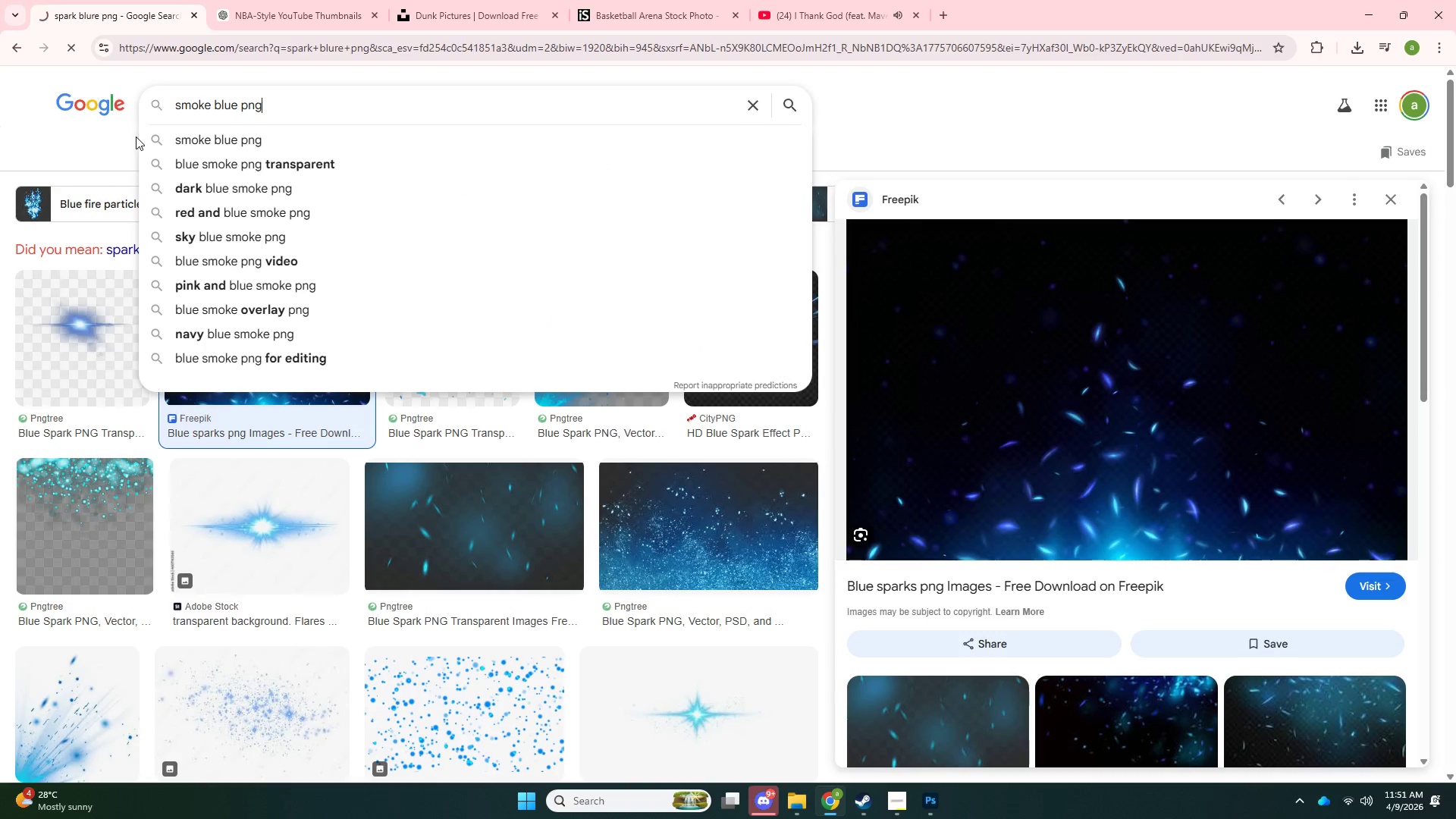 
left_click_drag(start_coordinate=[268, 105], to_coordinate=[143, 135])
 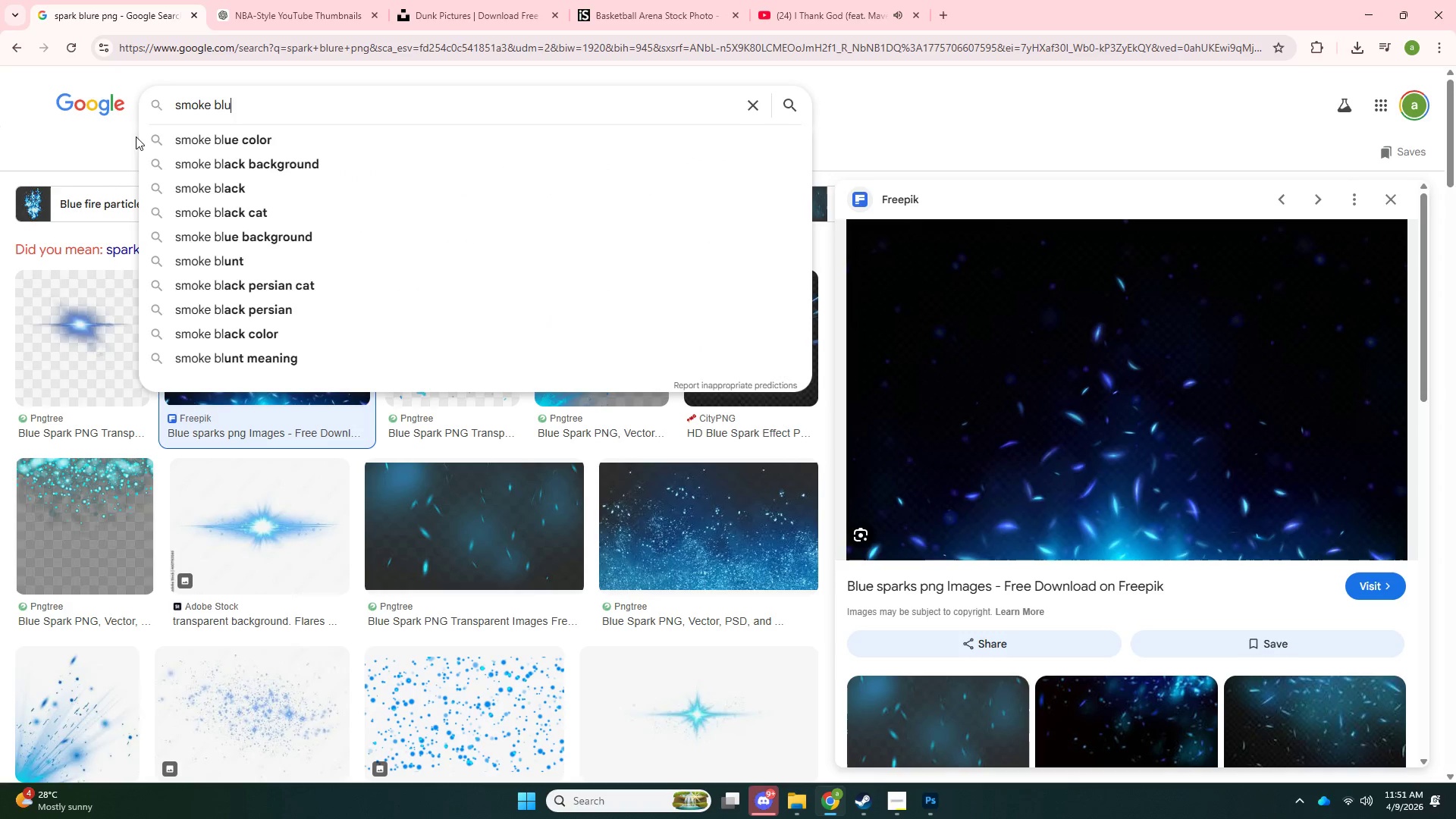 
key(Enter)
 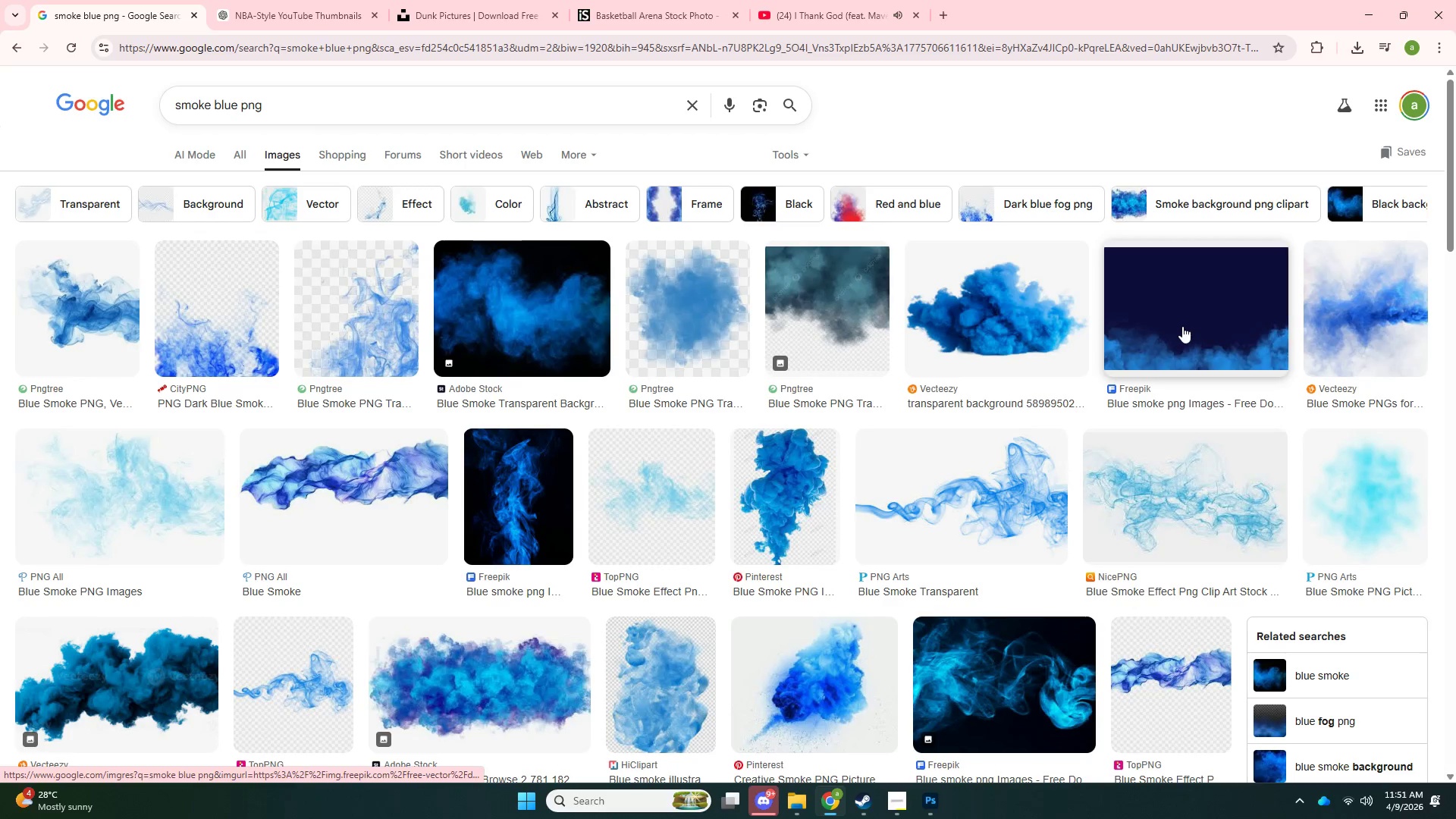 
left_click([1166, 336])
 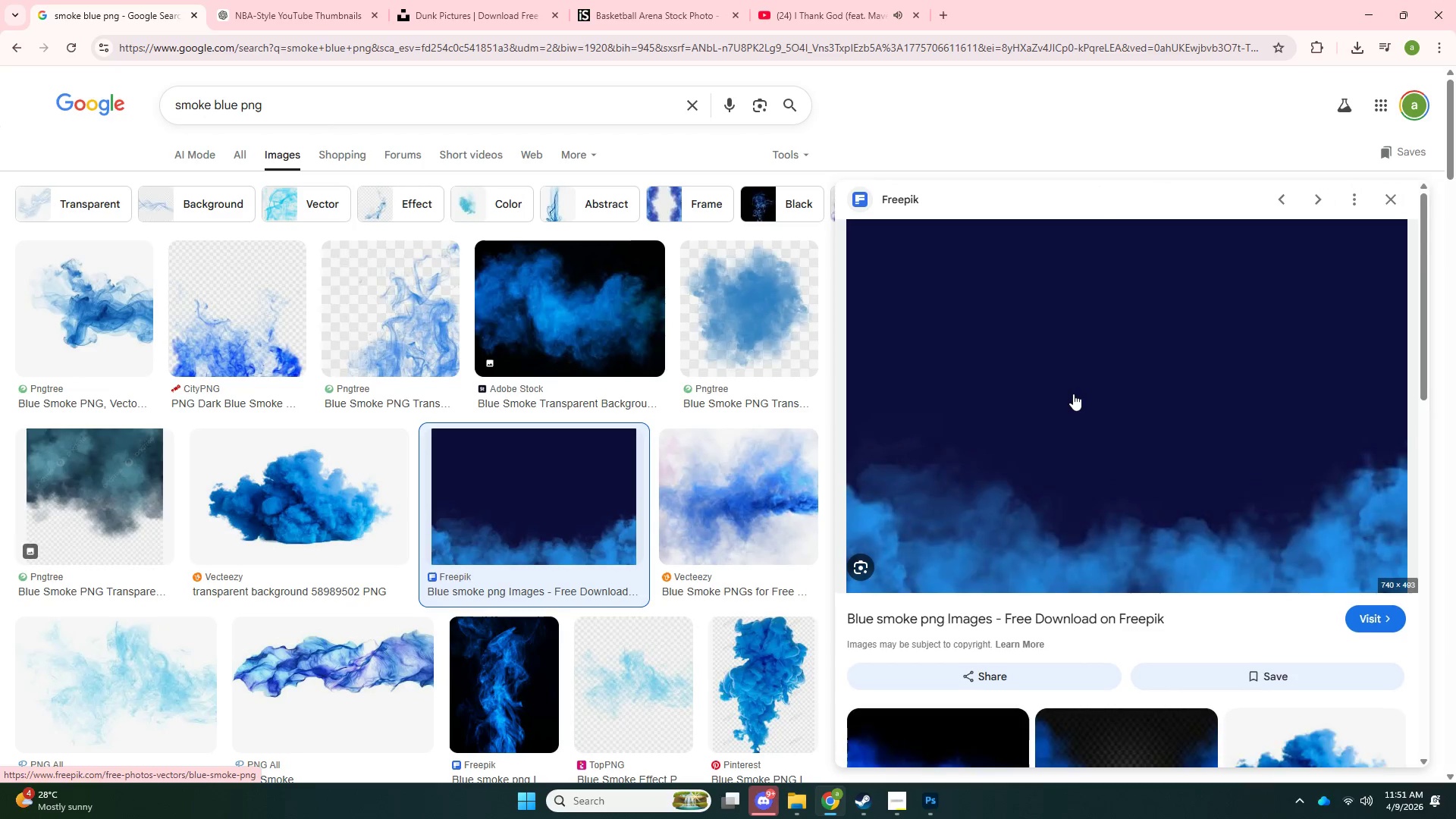 
right_click([1061, 380])
 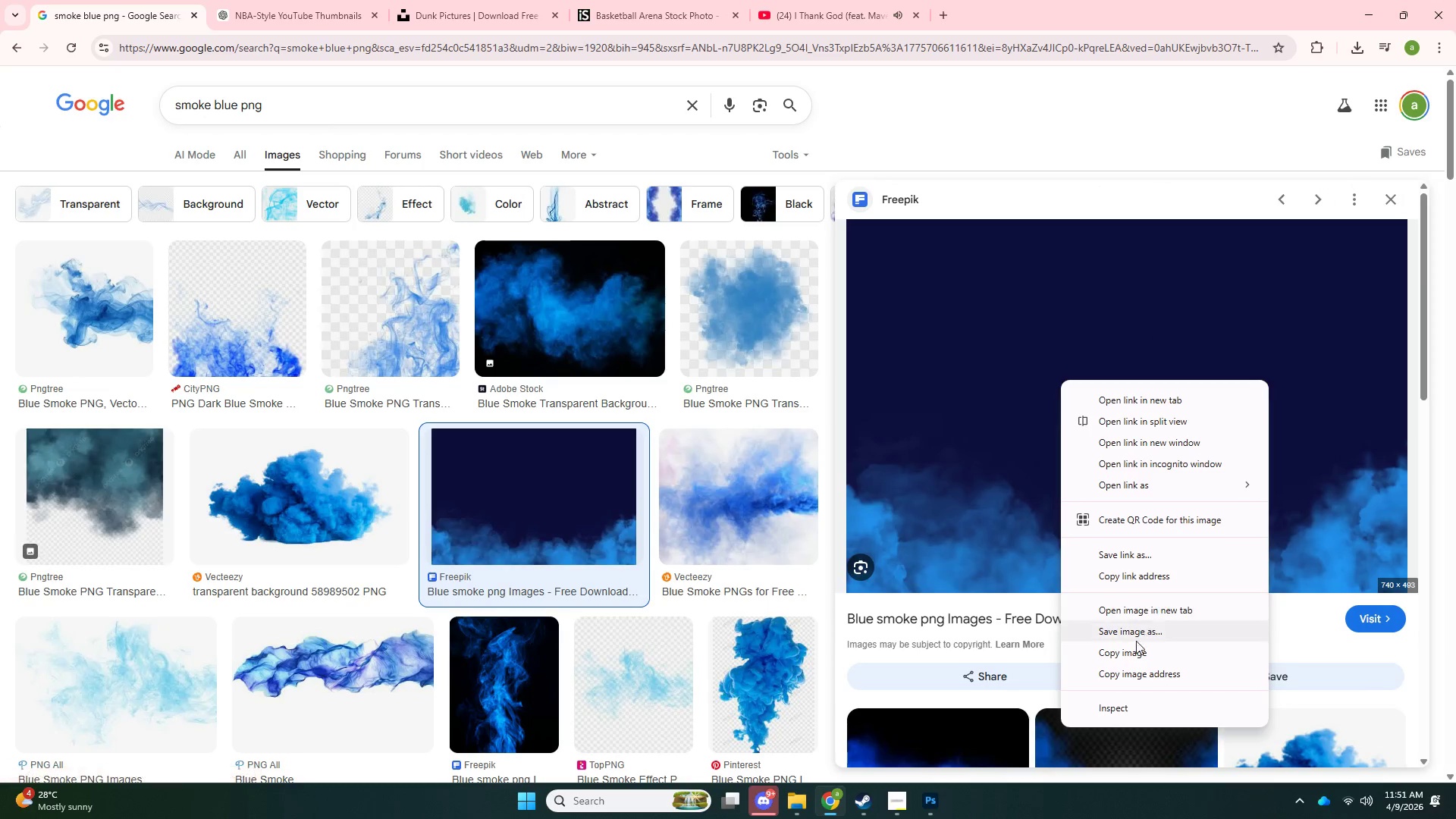 
left_click([1131, 654])
 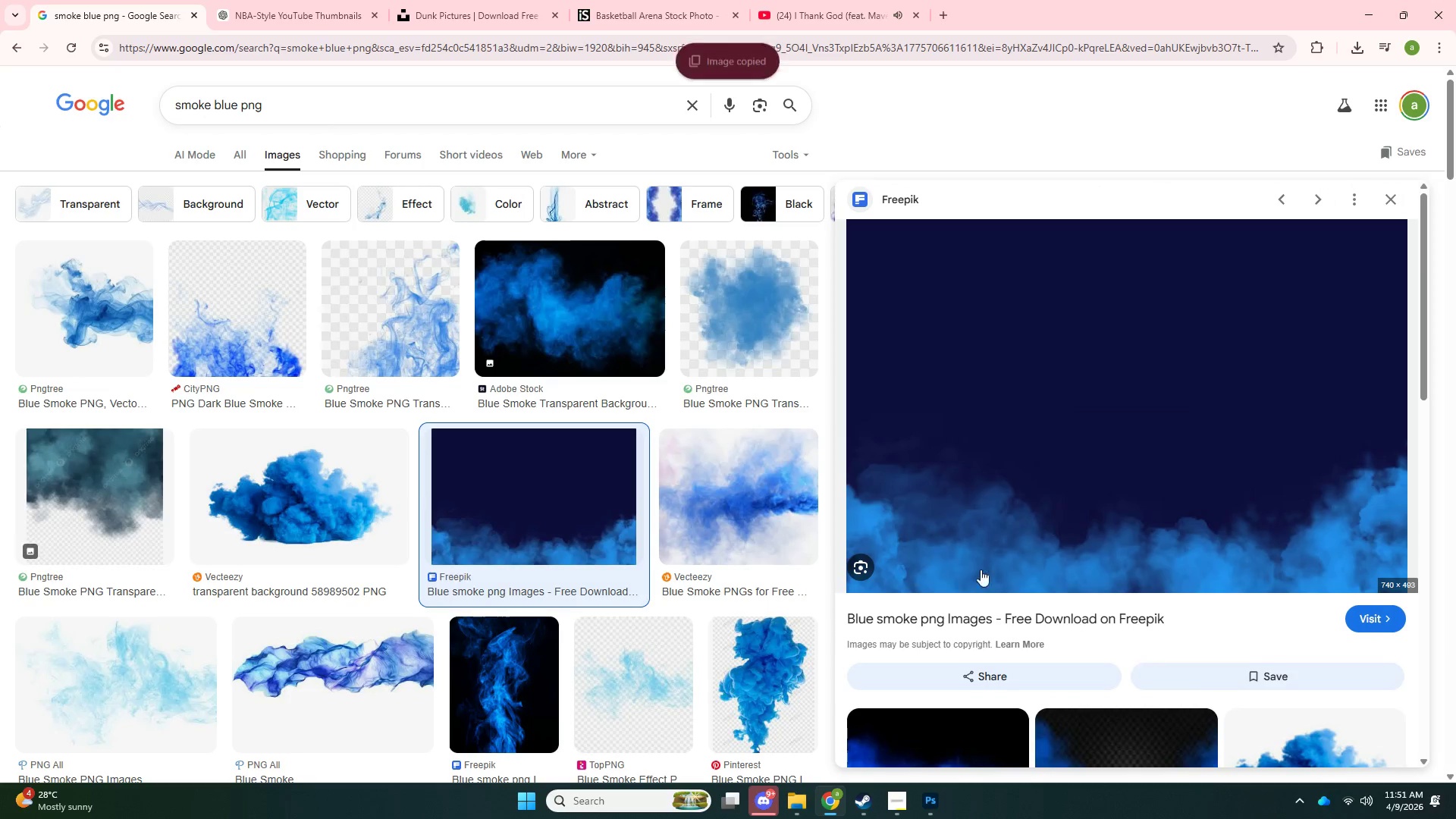 
scroll: coordinate [951, 567], scroll_direction: down, amount: 4.0
 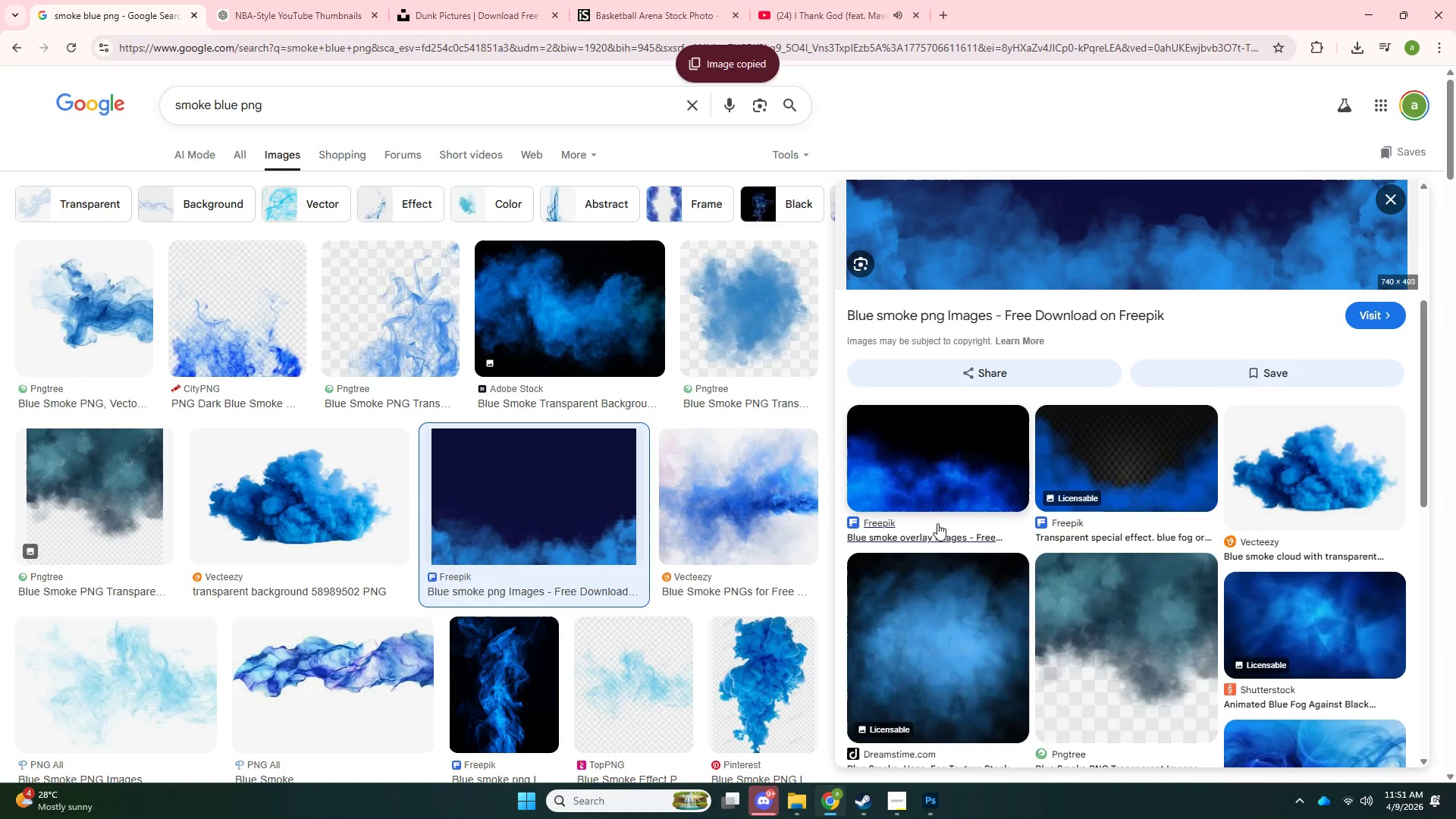 
left_click([937, 485])
 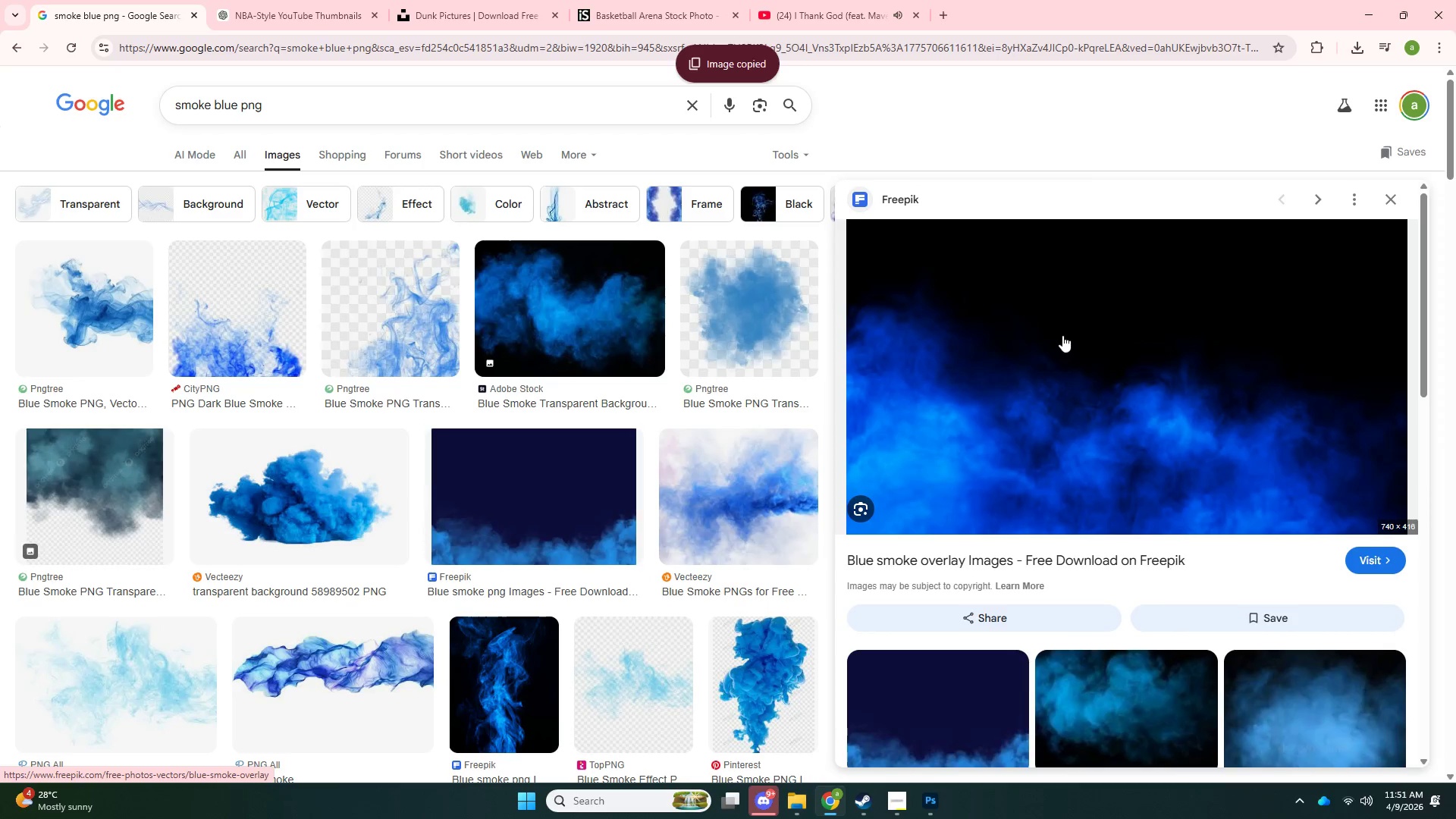 
right_click([1055, 322])
 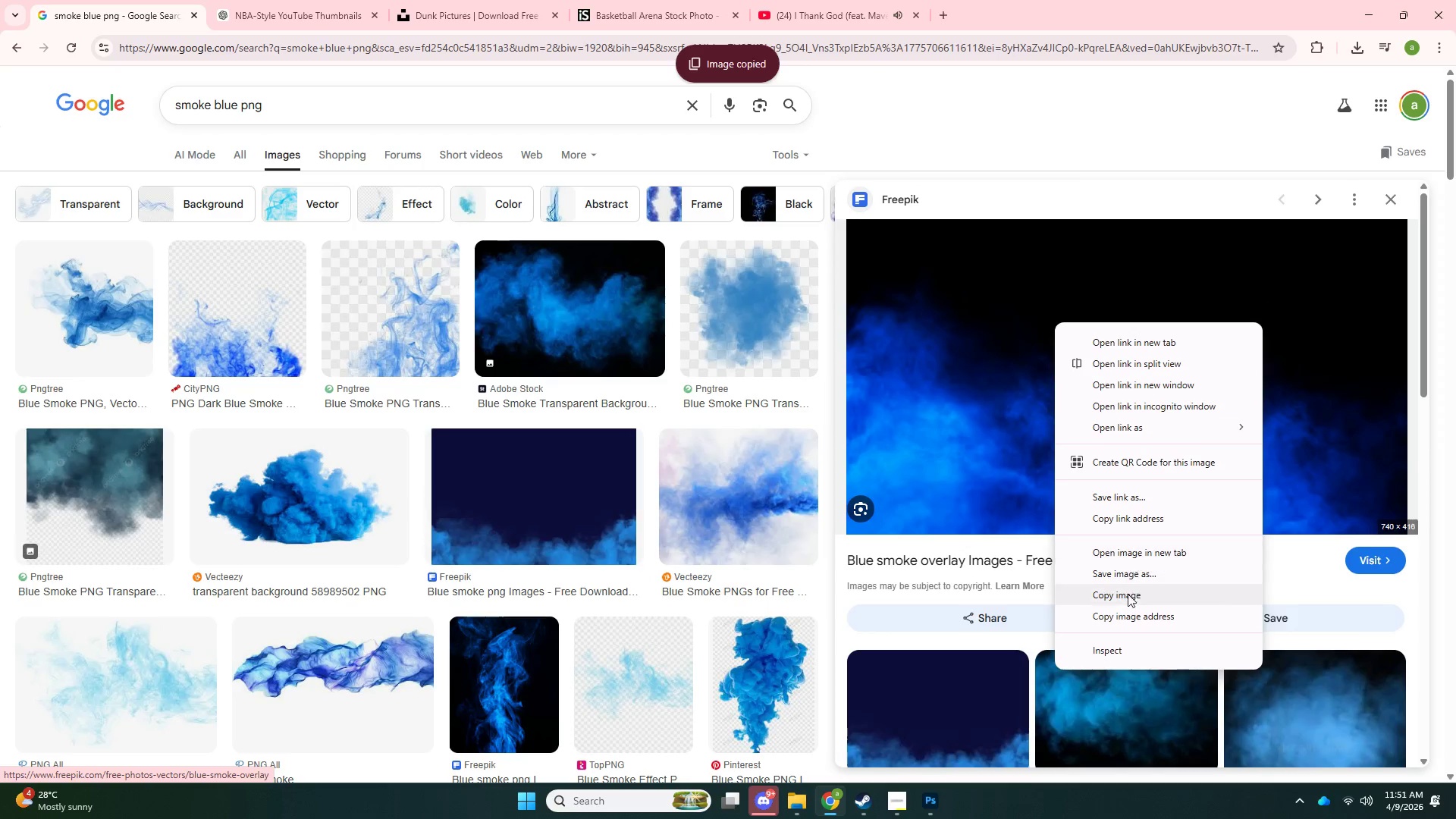 
left_click([1128, 597])
 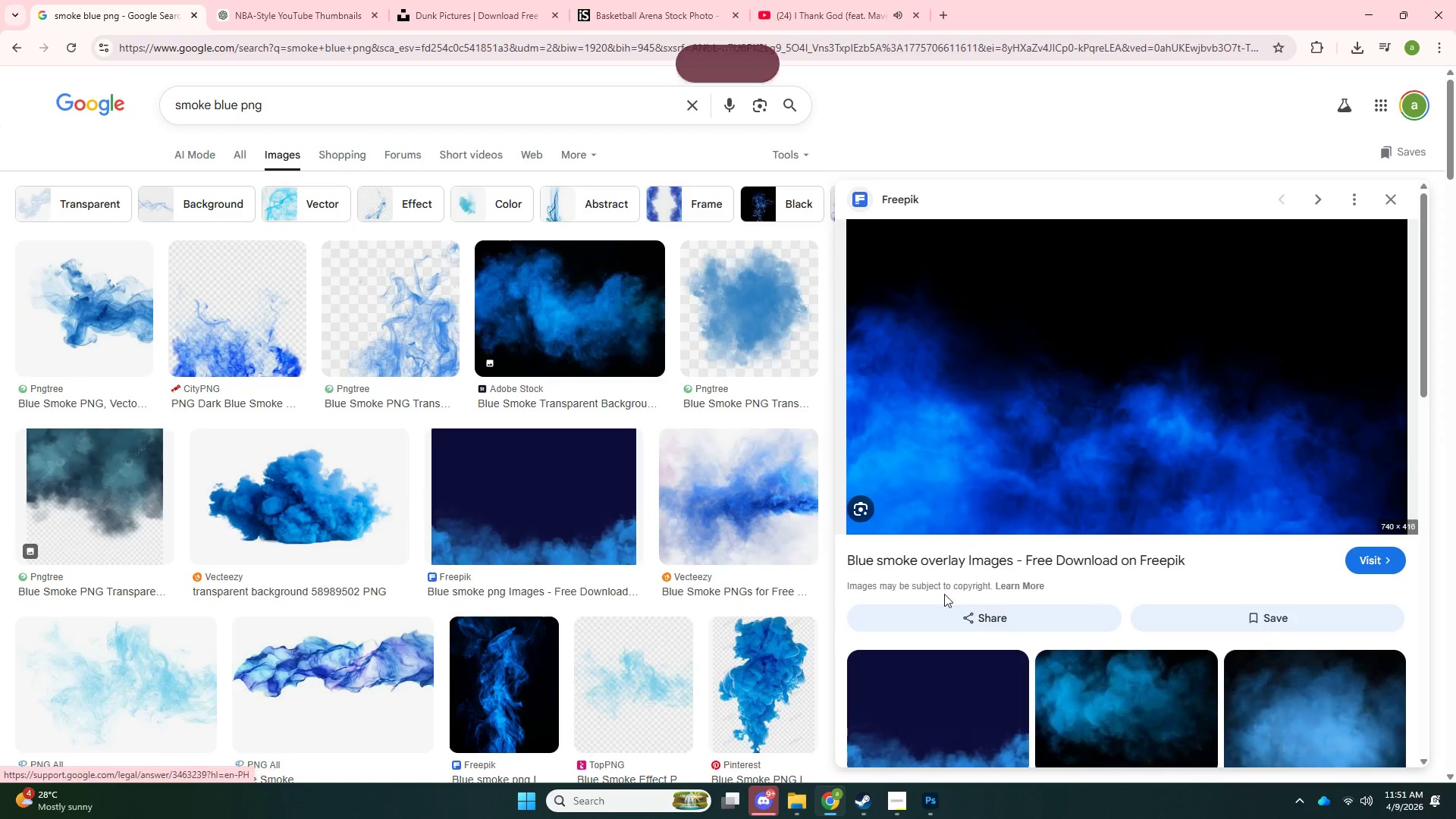 
key(Alt+AltLeft)
 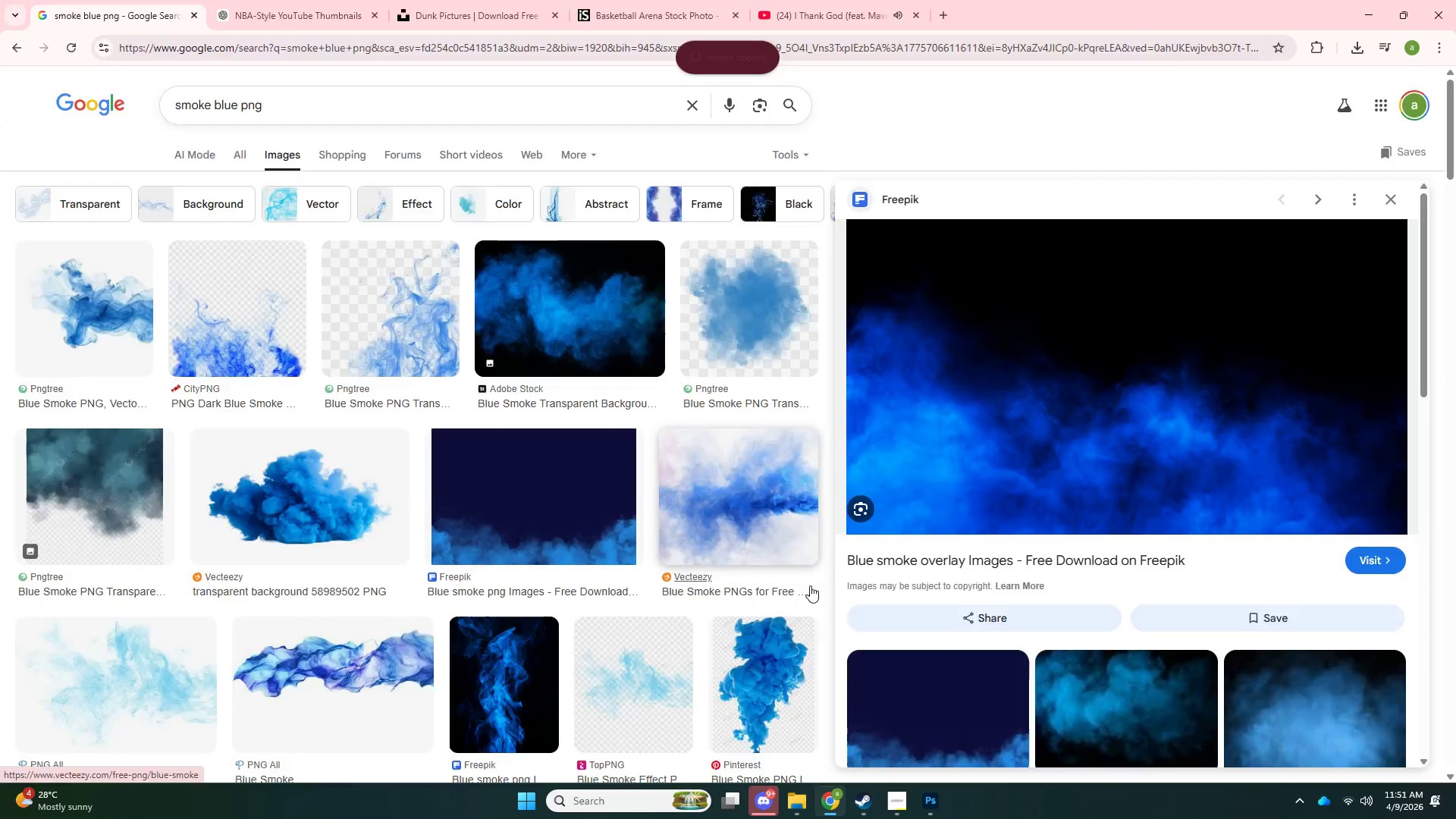 
key(Alt+Tab)
 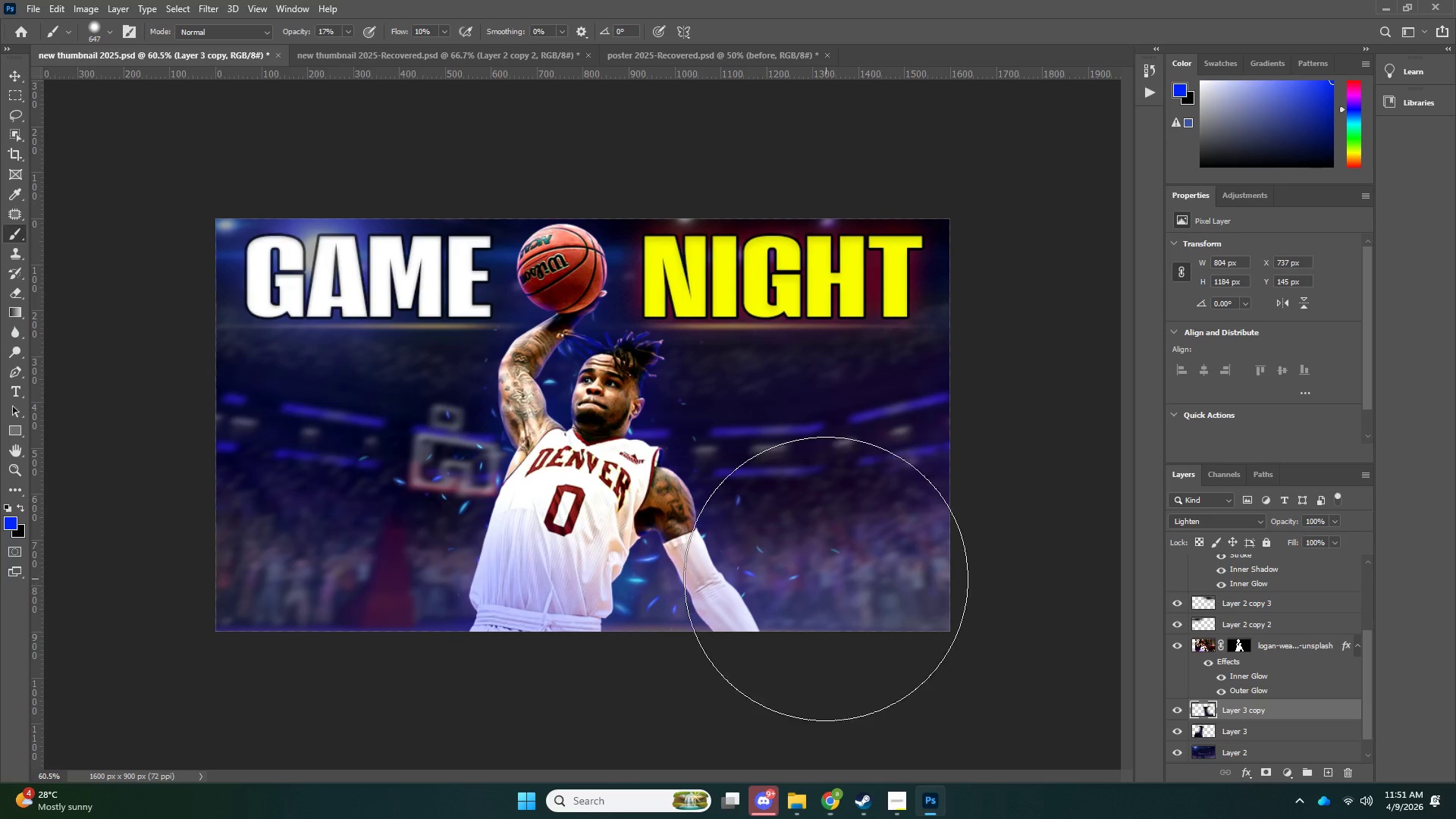 
key(Control+ControlLeft)
 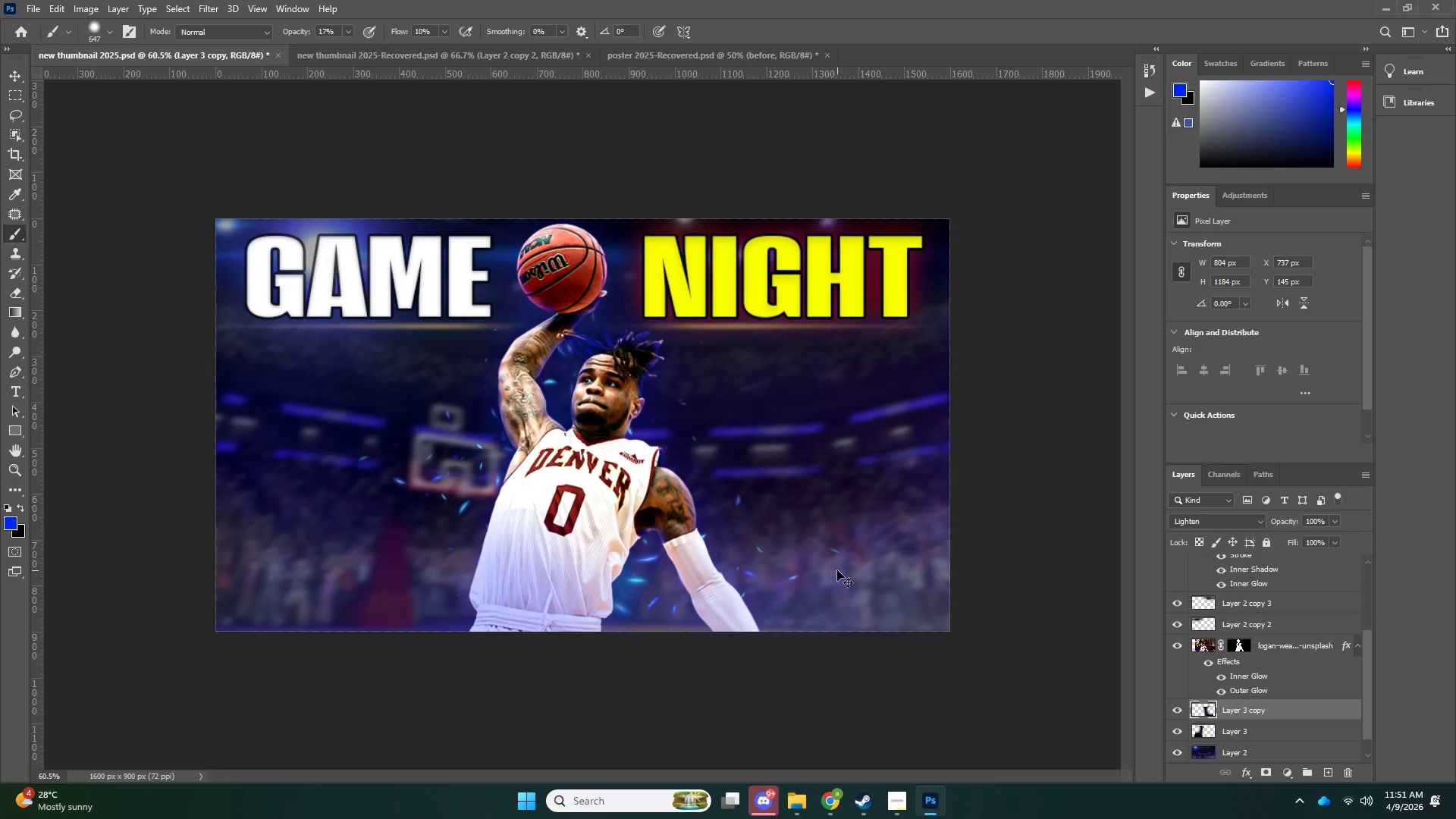 
key(Control+V)
 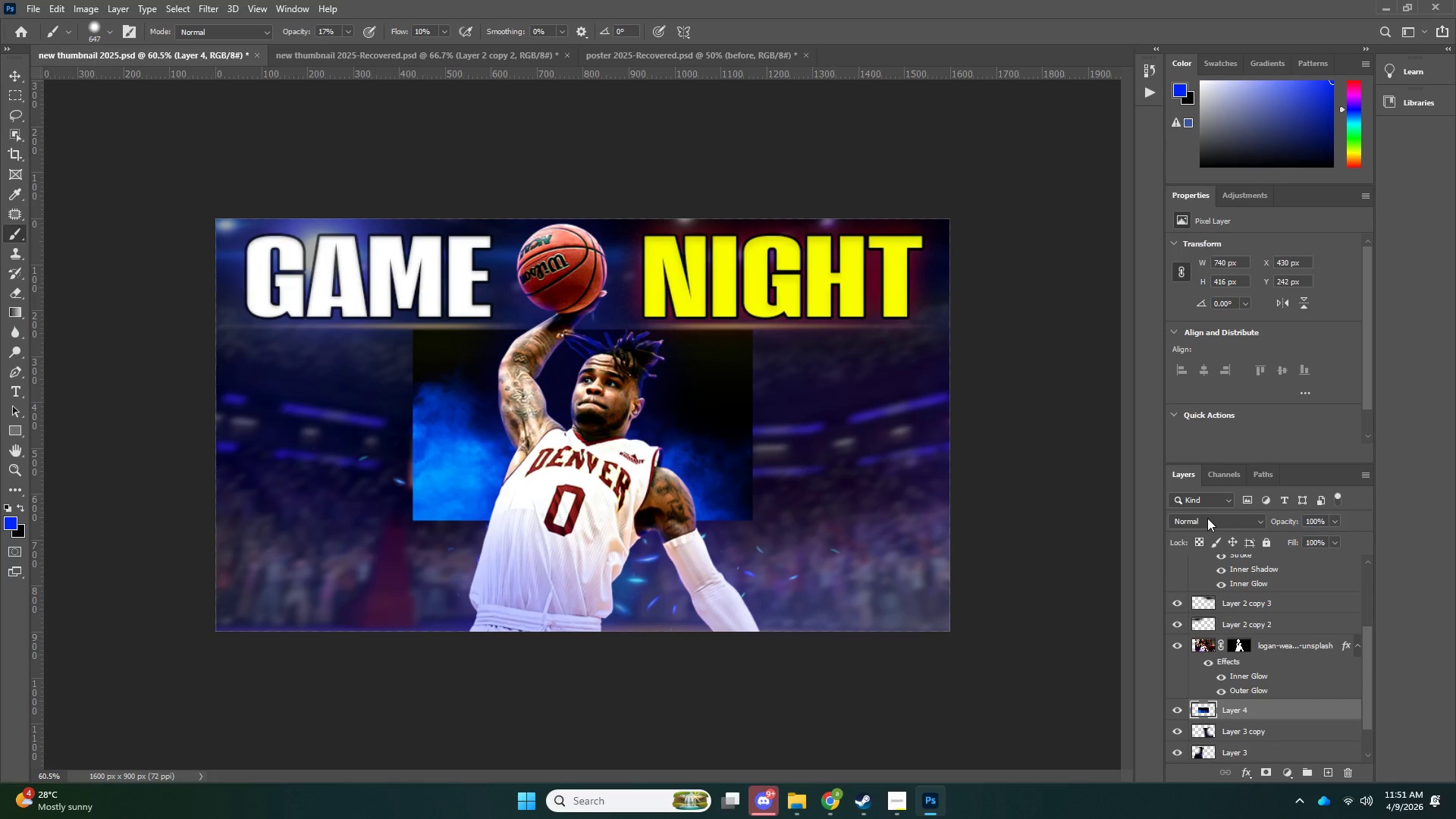 
left_click([1207, 516])
 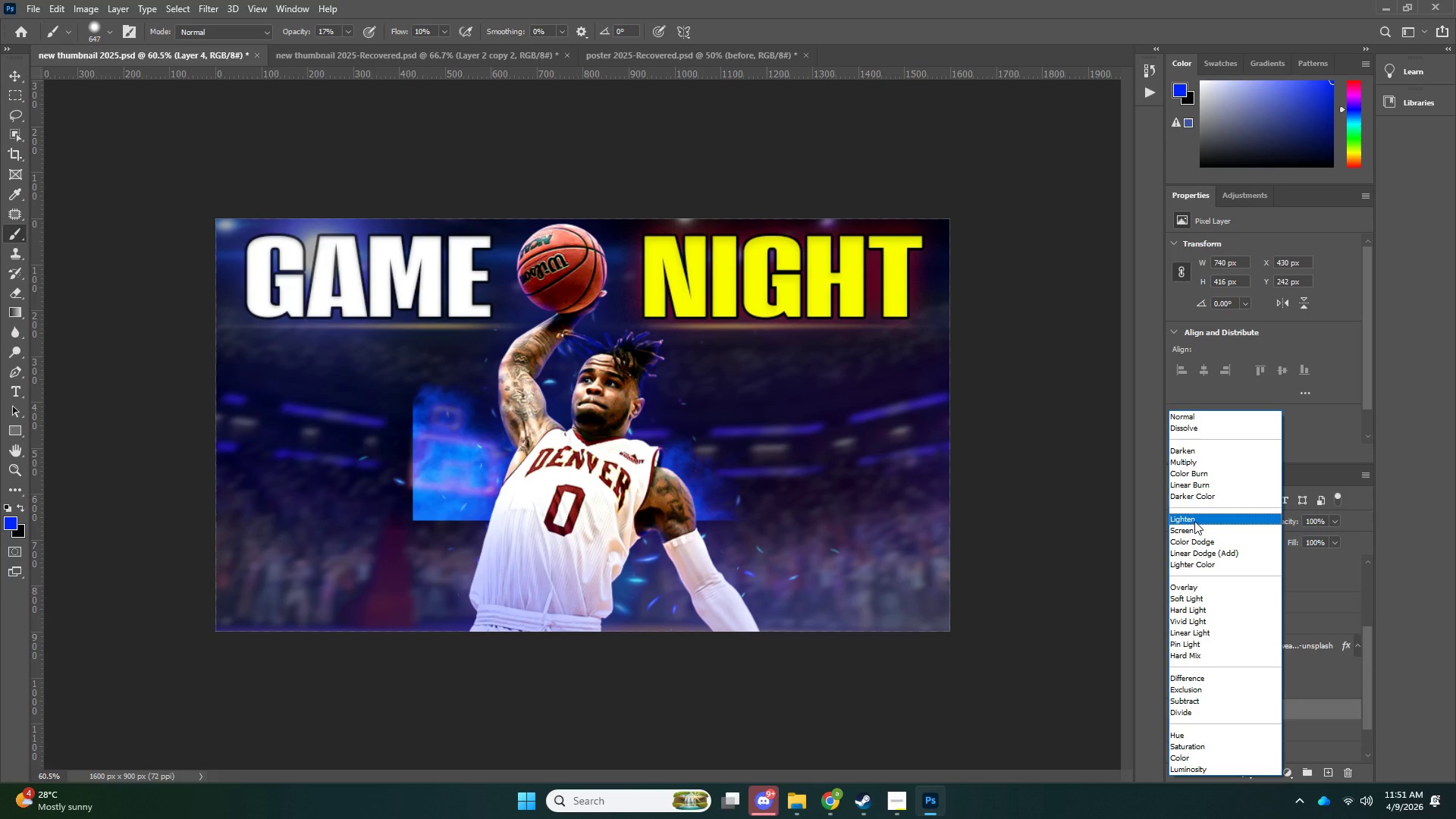 
left_click([1194, 521])
 